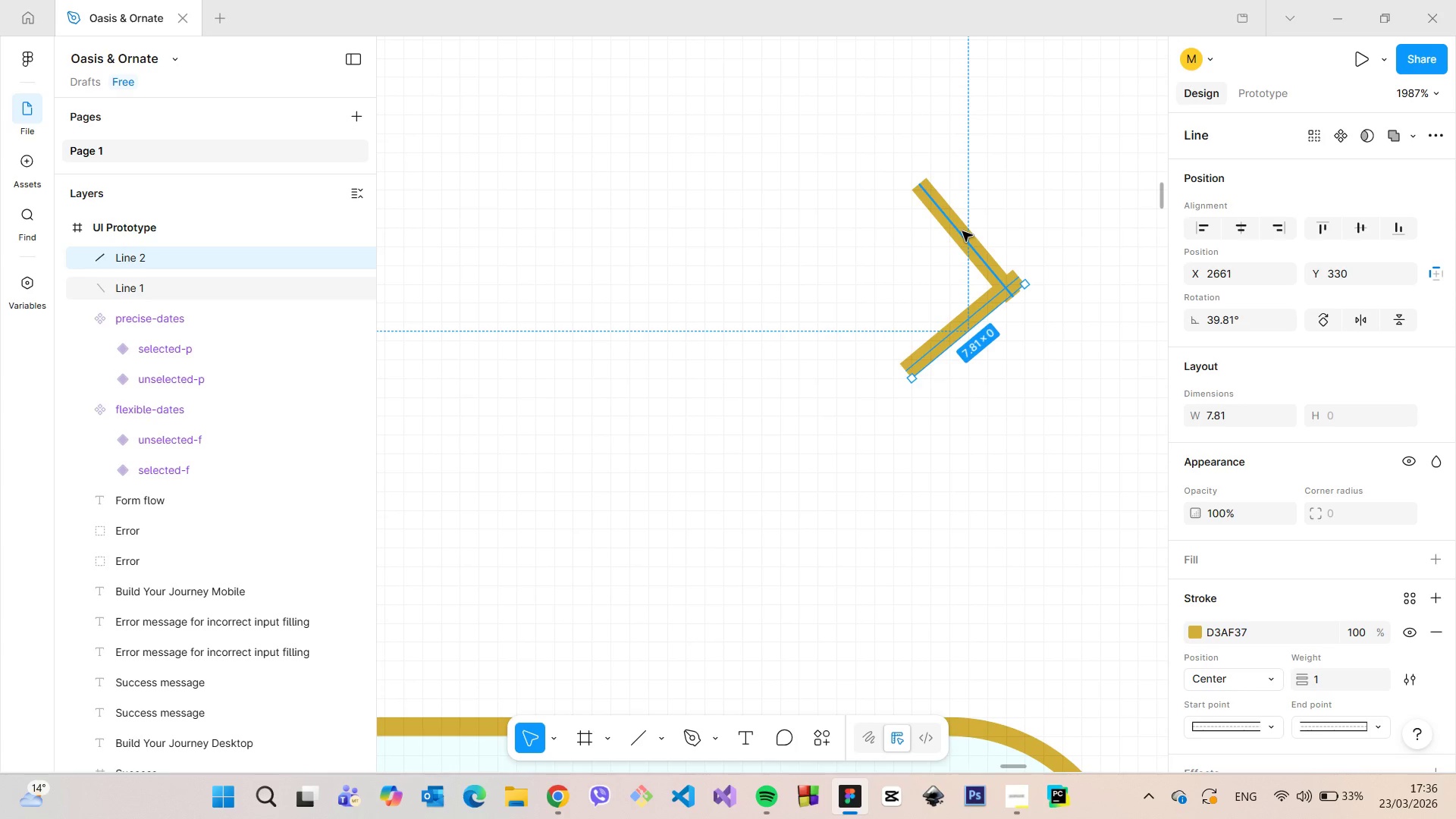 
left_click([962, 231])
 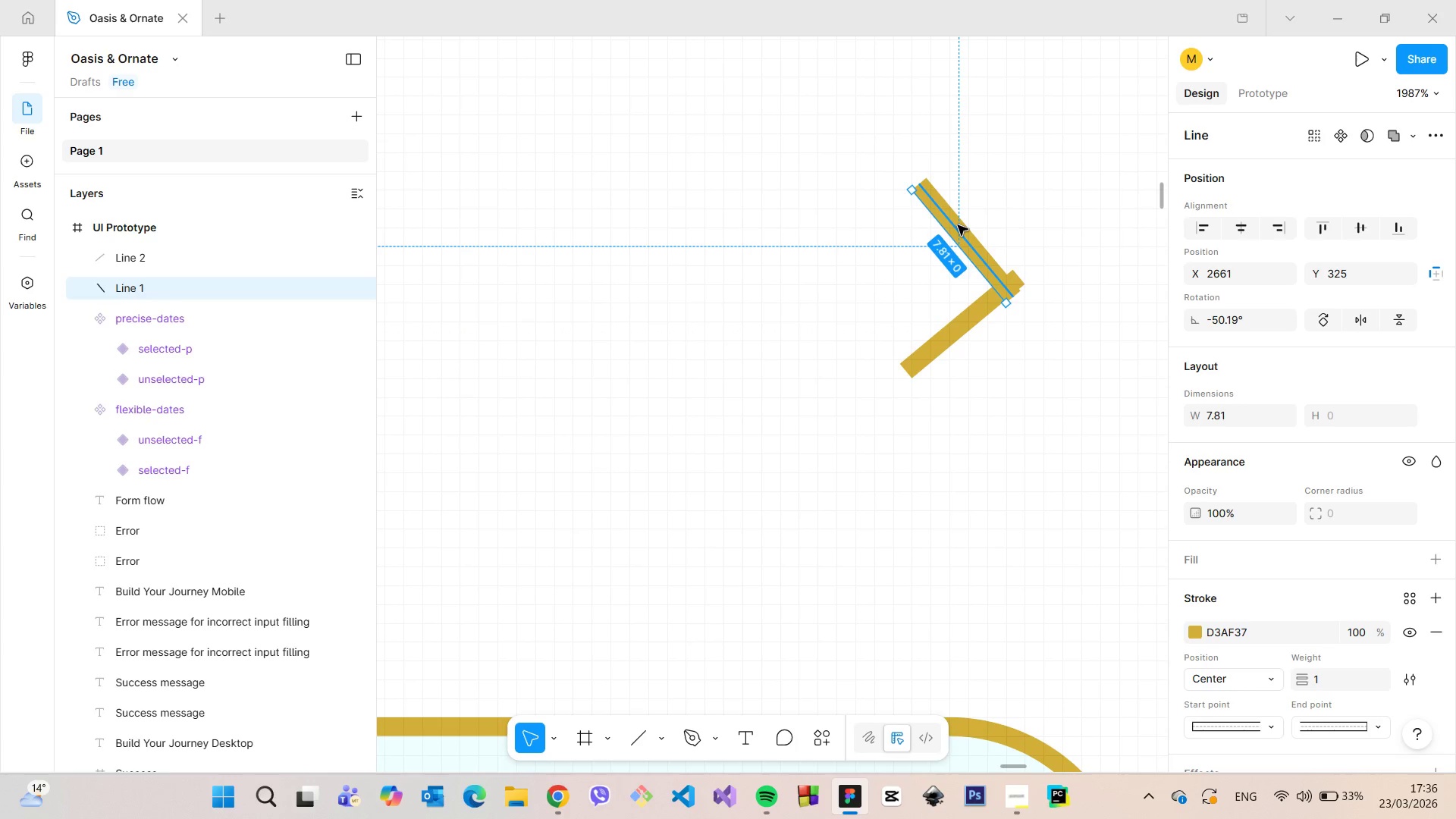 
left_click([958, 225])
 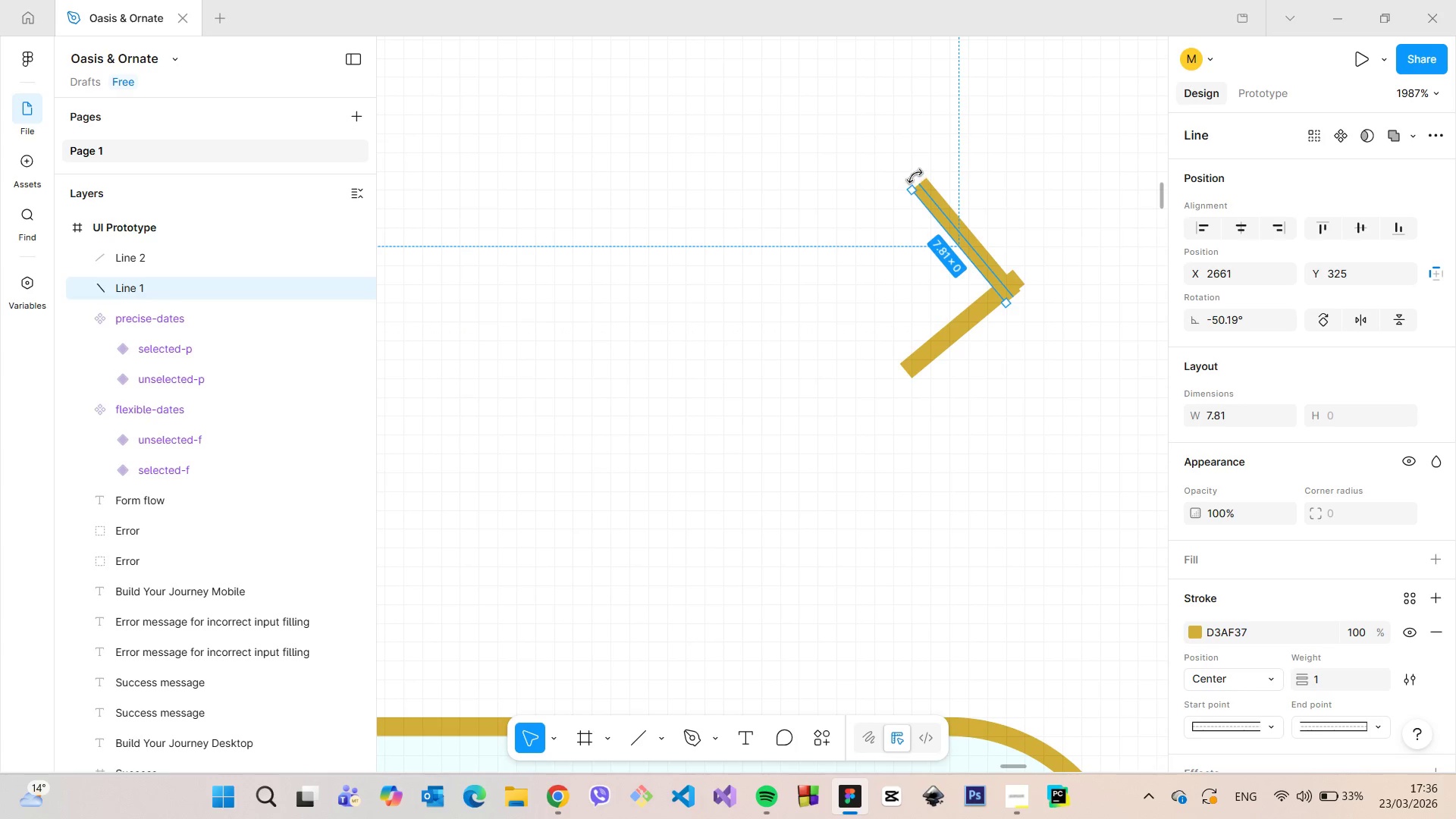 
left_click_drag(start_coordinate=[915, 176], to_coordinate=[907, 190])
 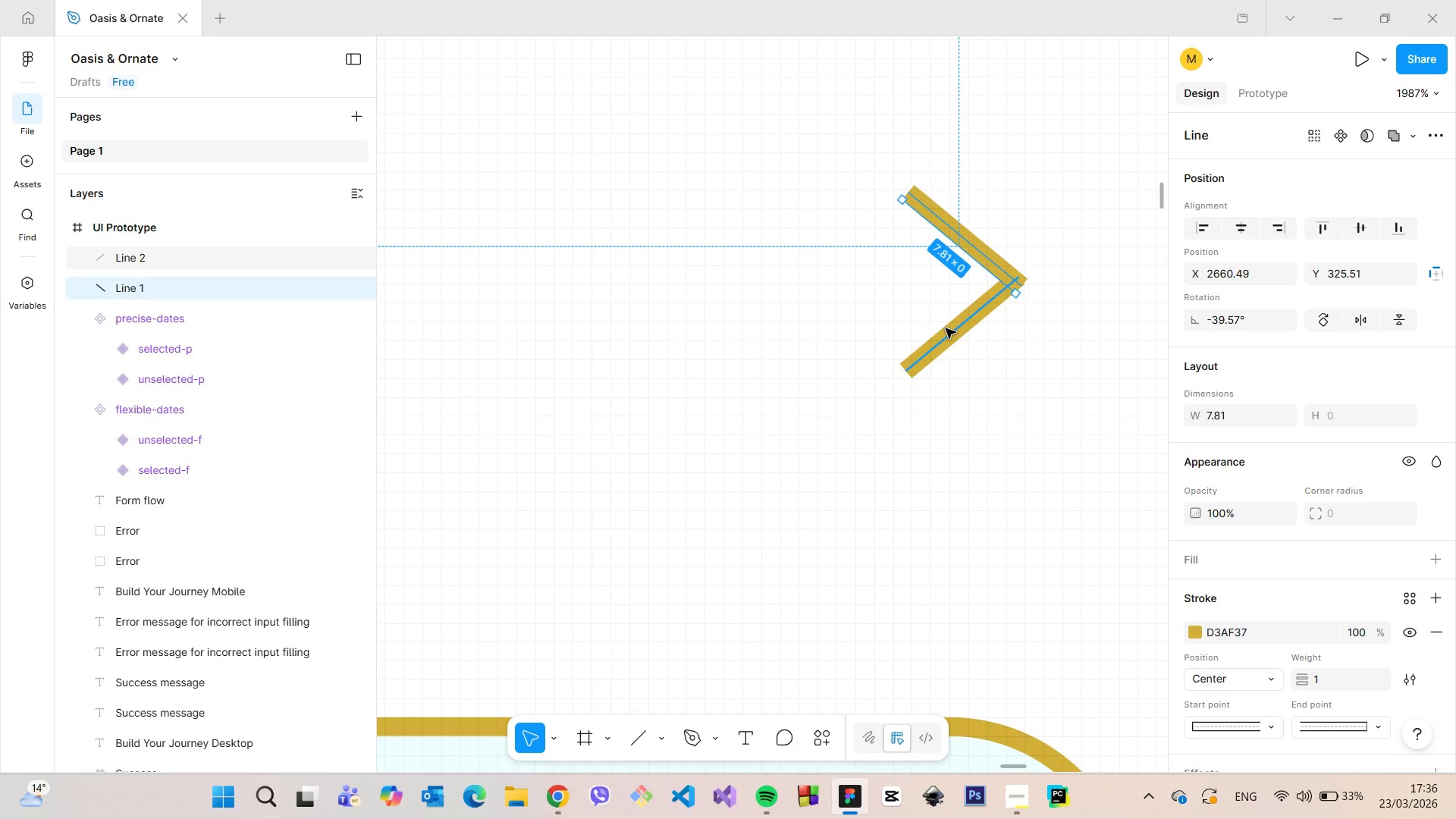 
left_click([946, 329])
 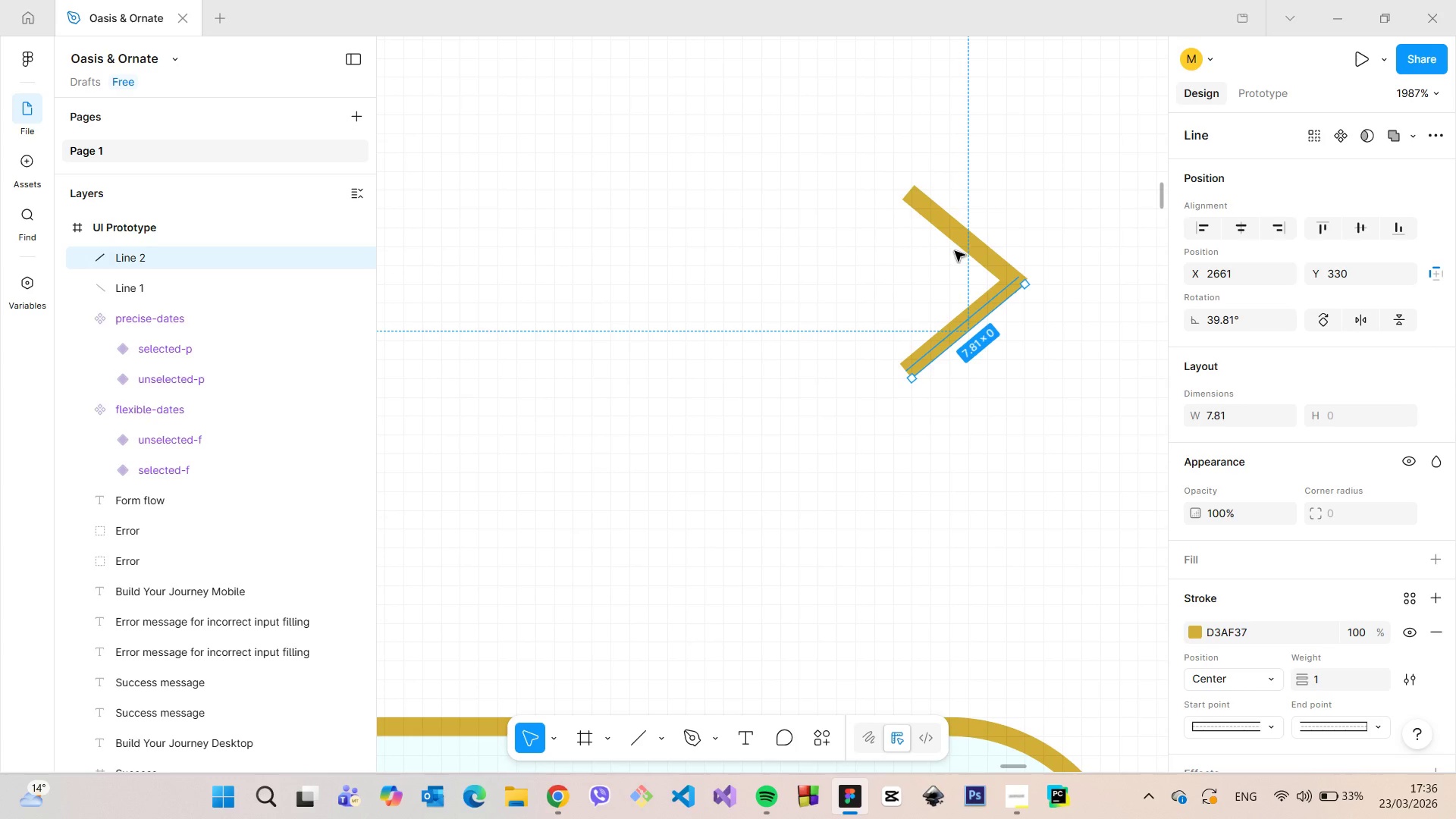 
left_click([969, 234])
 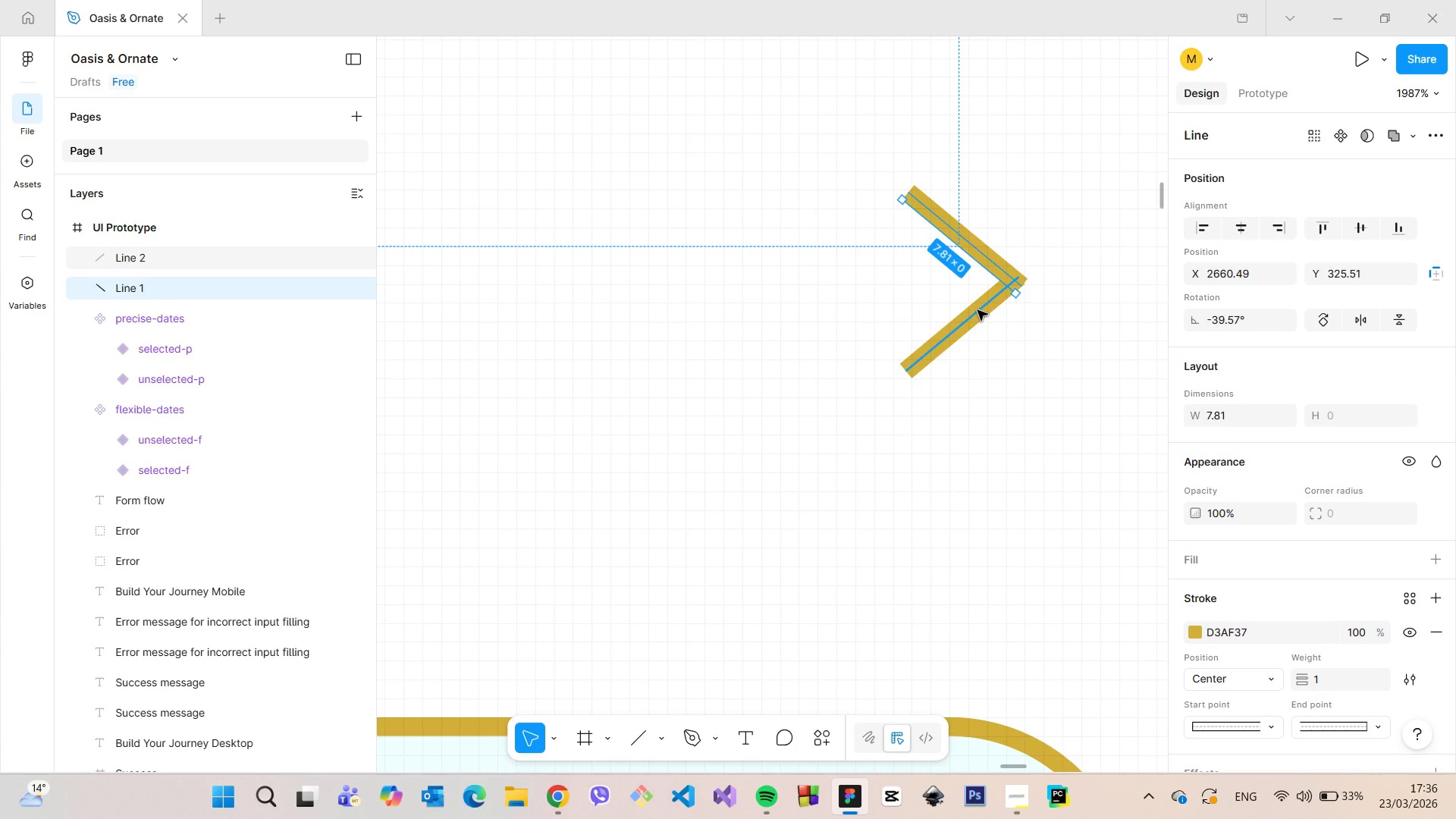 
left_click([977, 310])
 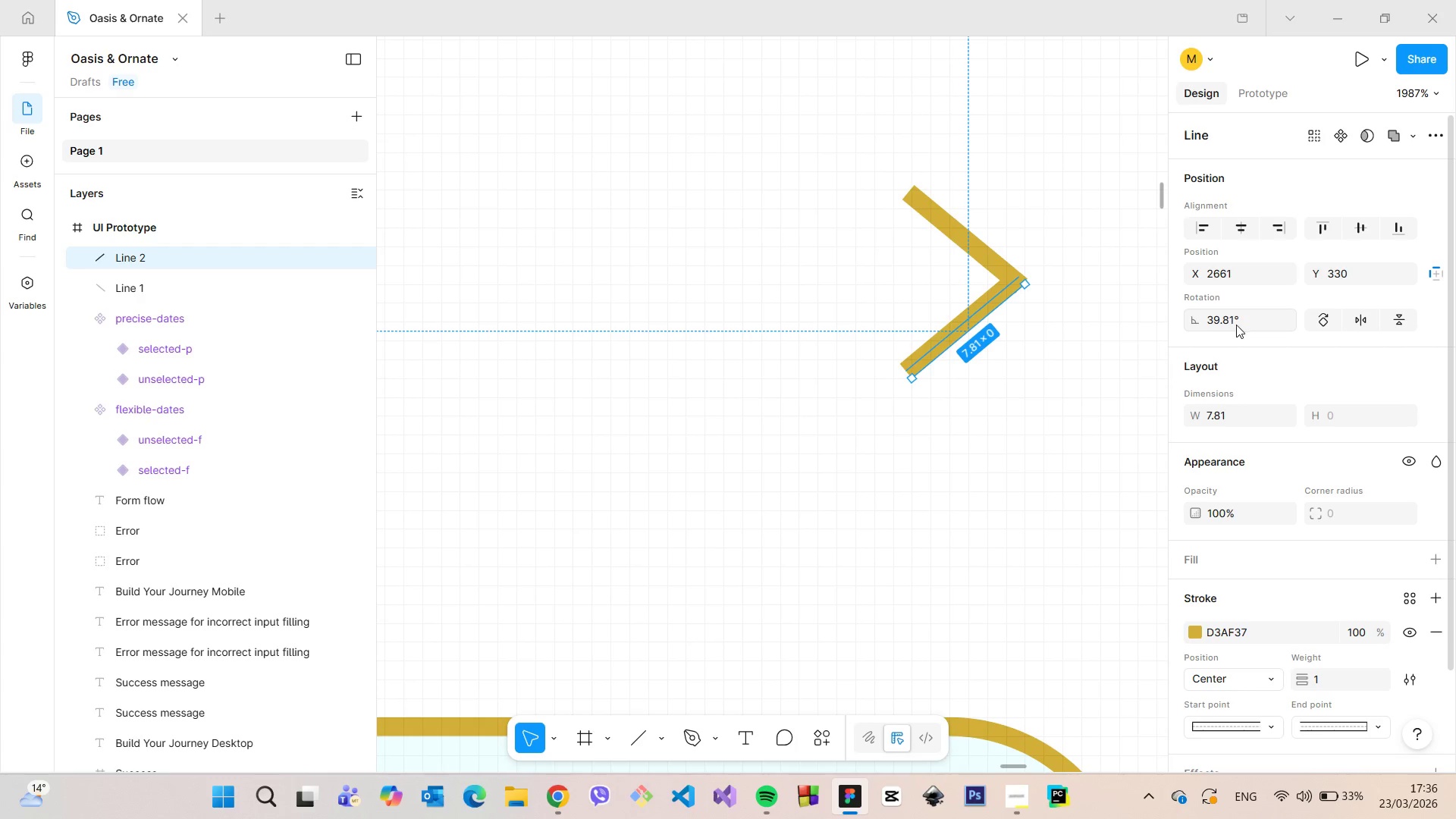 
left_click_drag(start_coordinate=[1236, 325], to_coordinate=[1225, 325])
 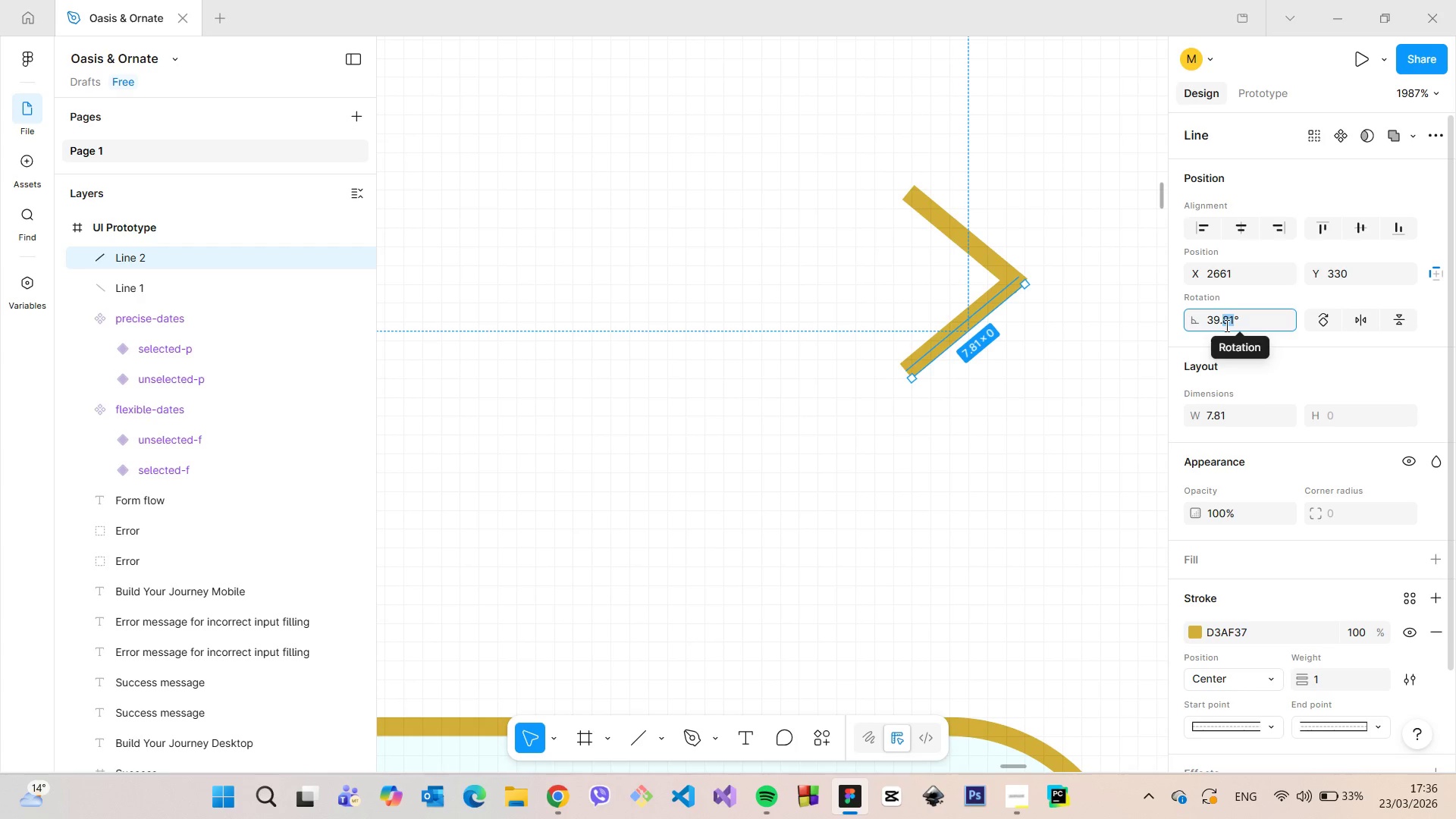 
type(57)
 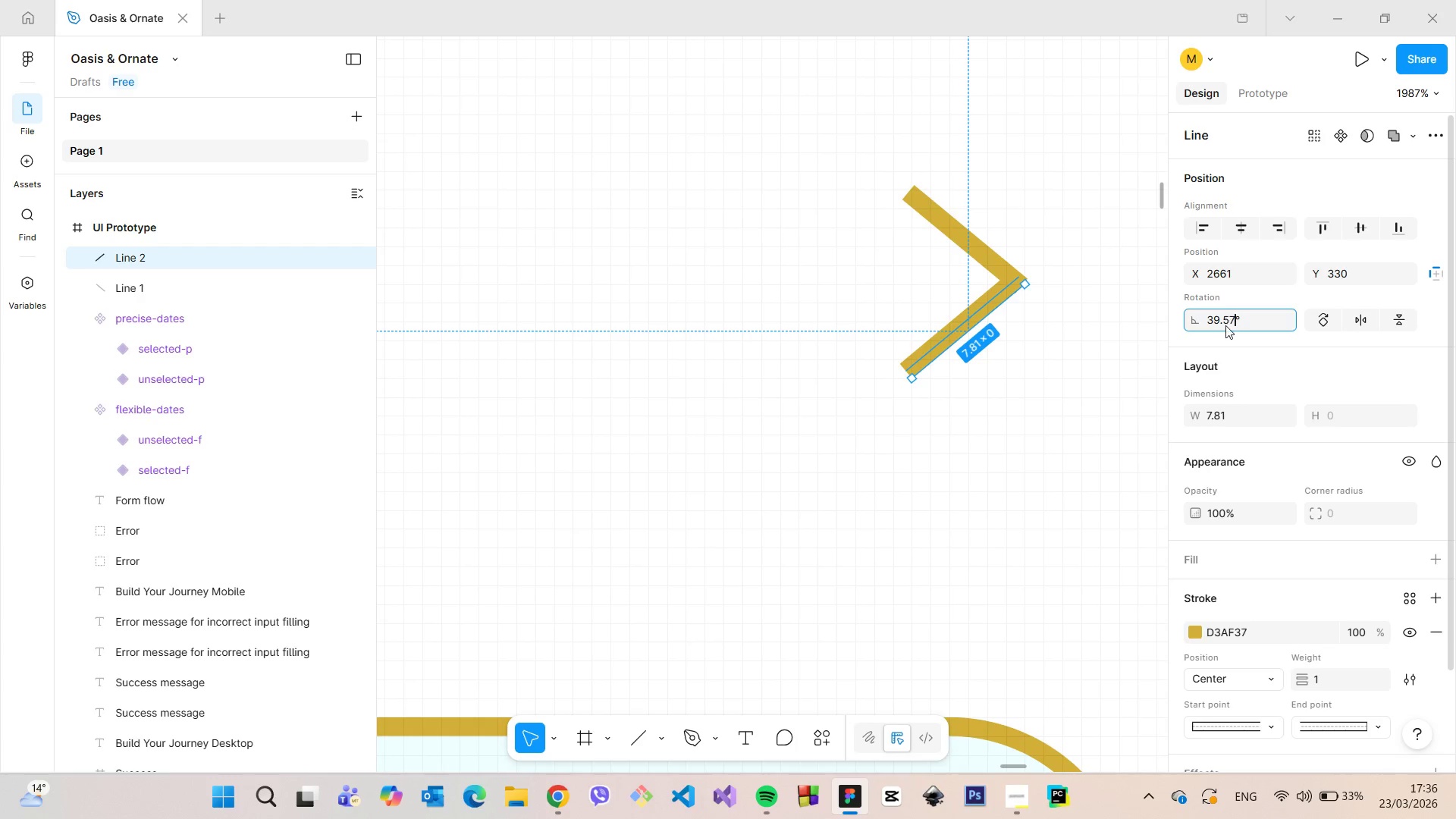 
key(Enter)
 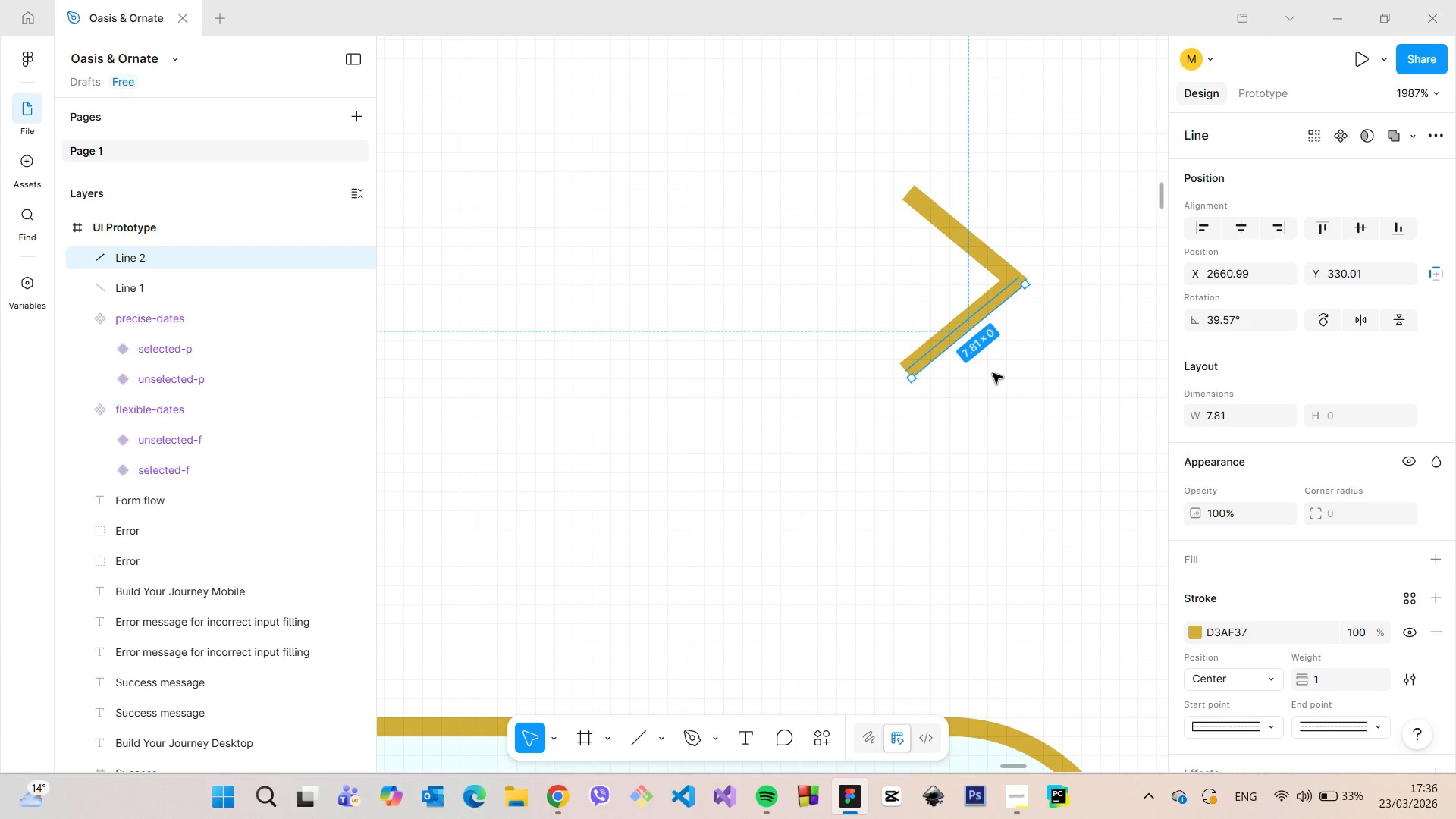 
left_click([992, 373])
 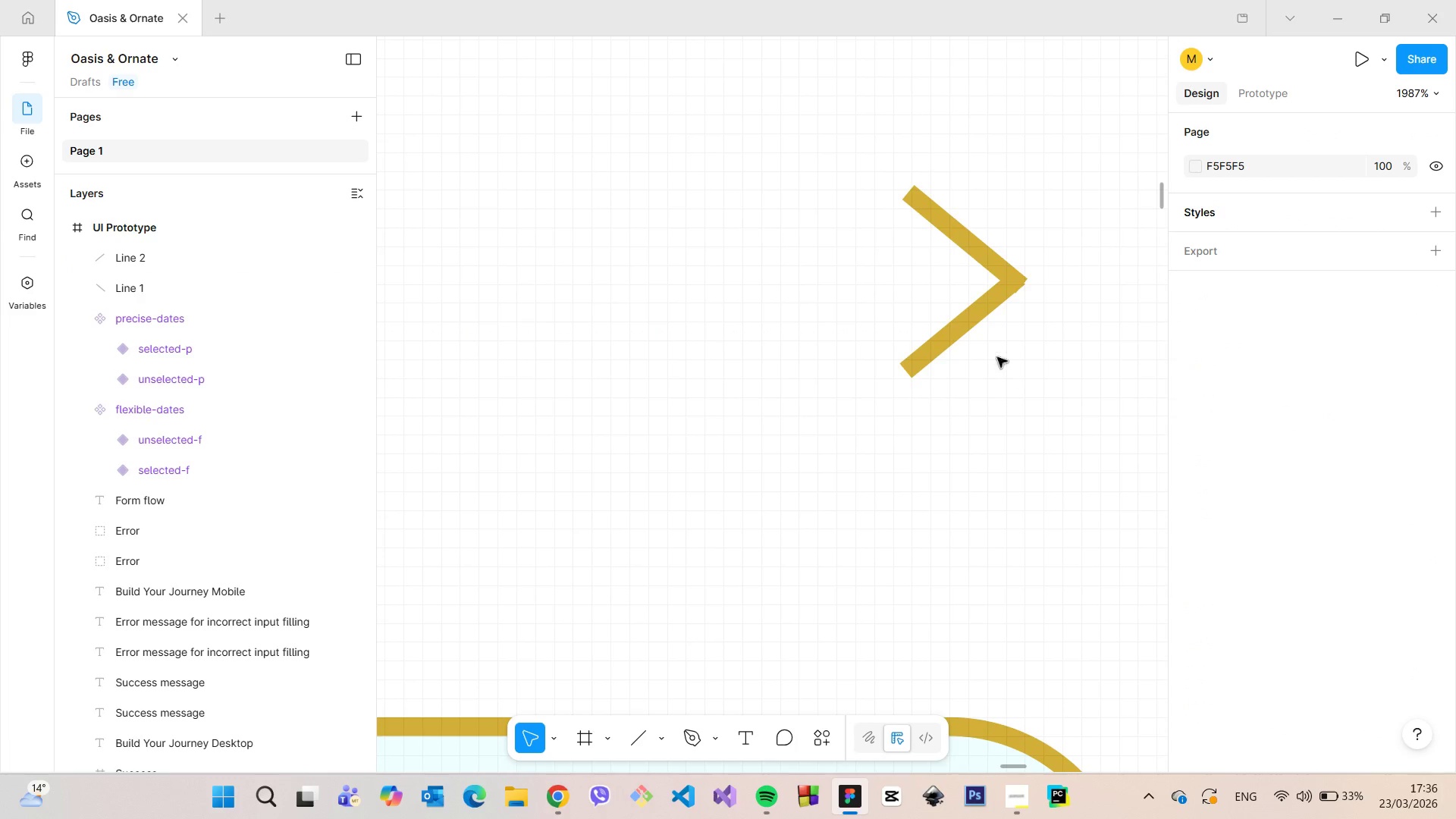 
scroll: coordinate [996, 341], scroll_direction: up, amount: 5.0
 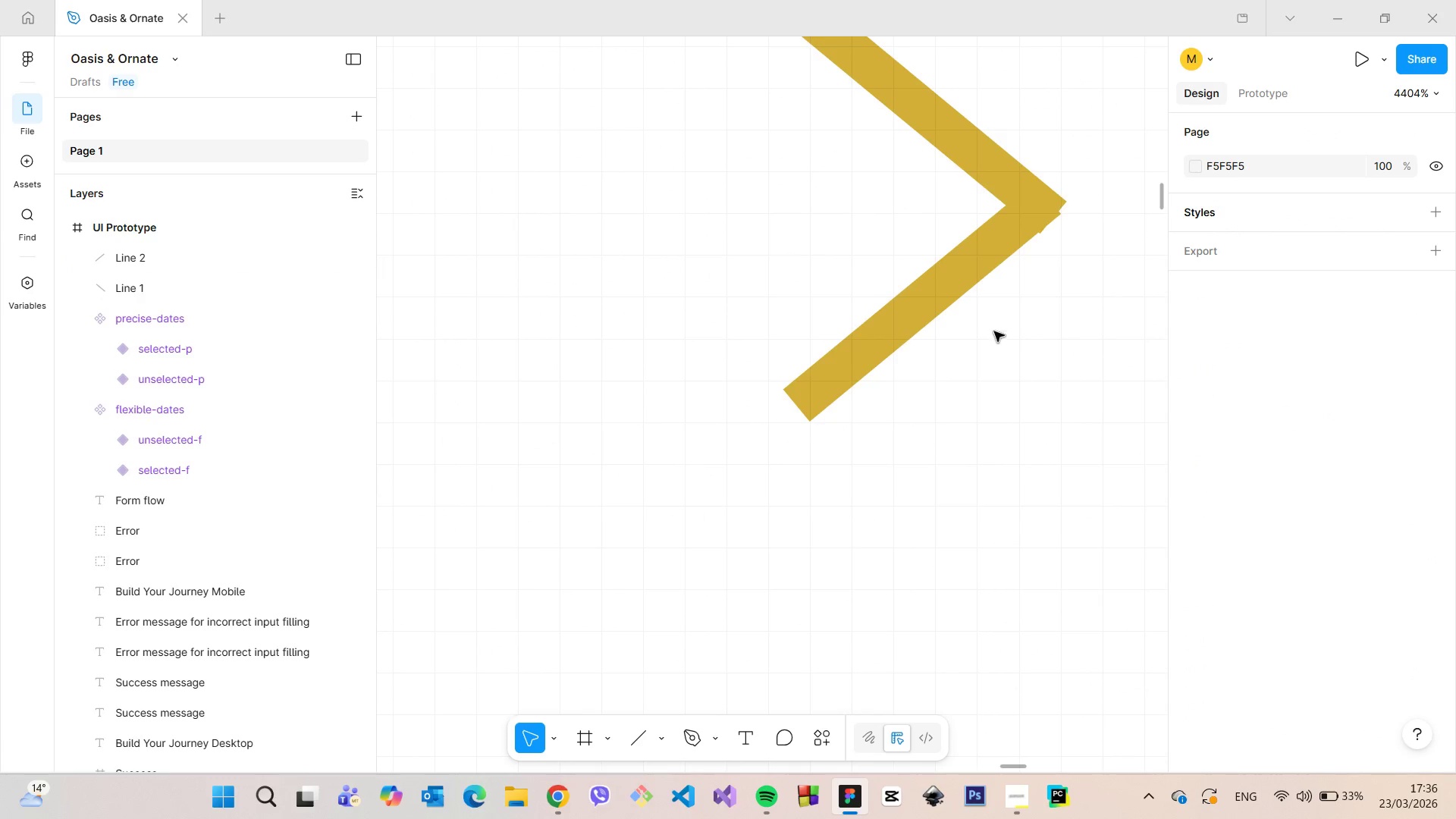 
left_click([969, 272])
 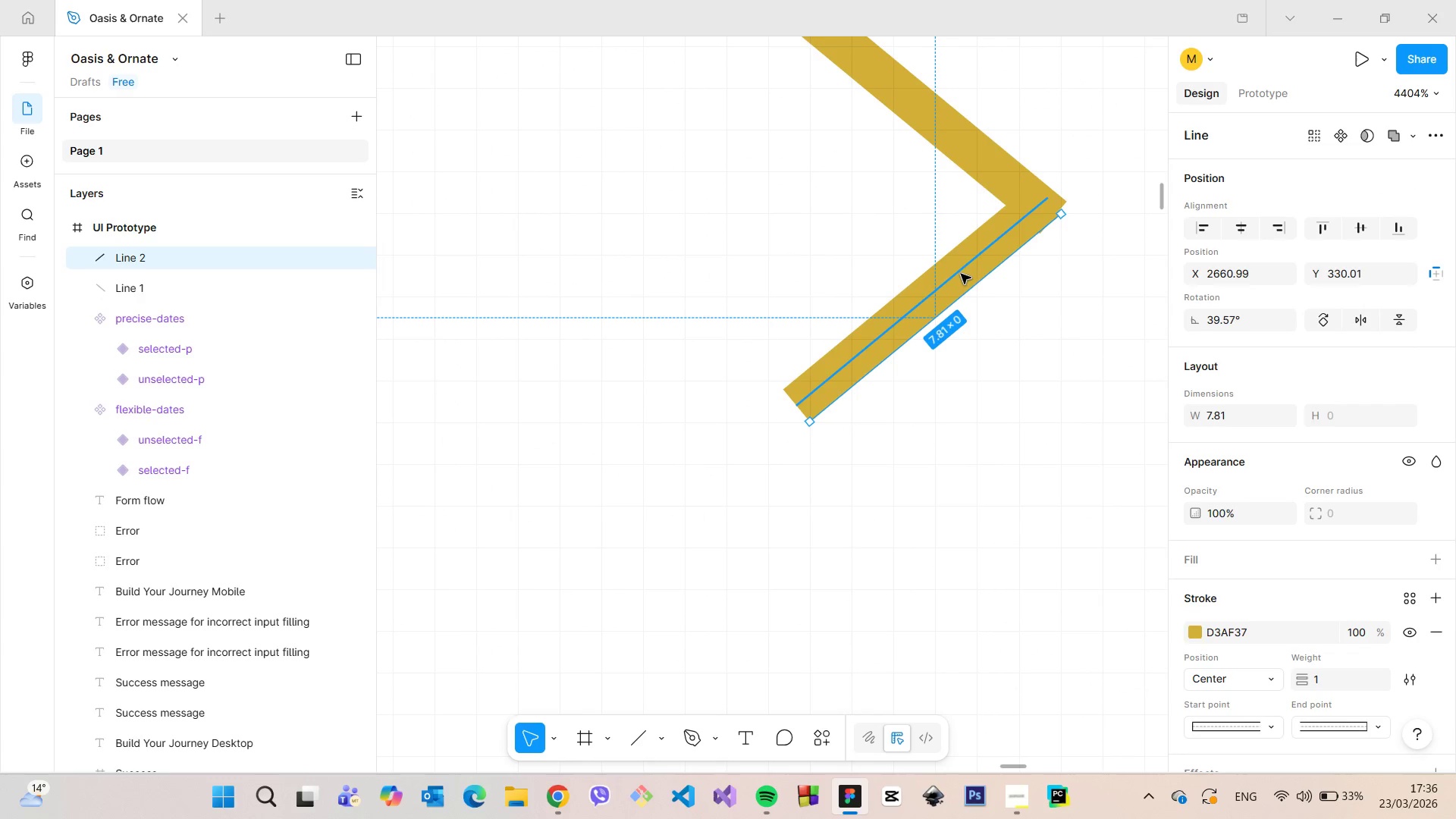 
left_click_drag(start_coordinate=[961, 274], to_coordinate=[984, 292])
 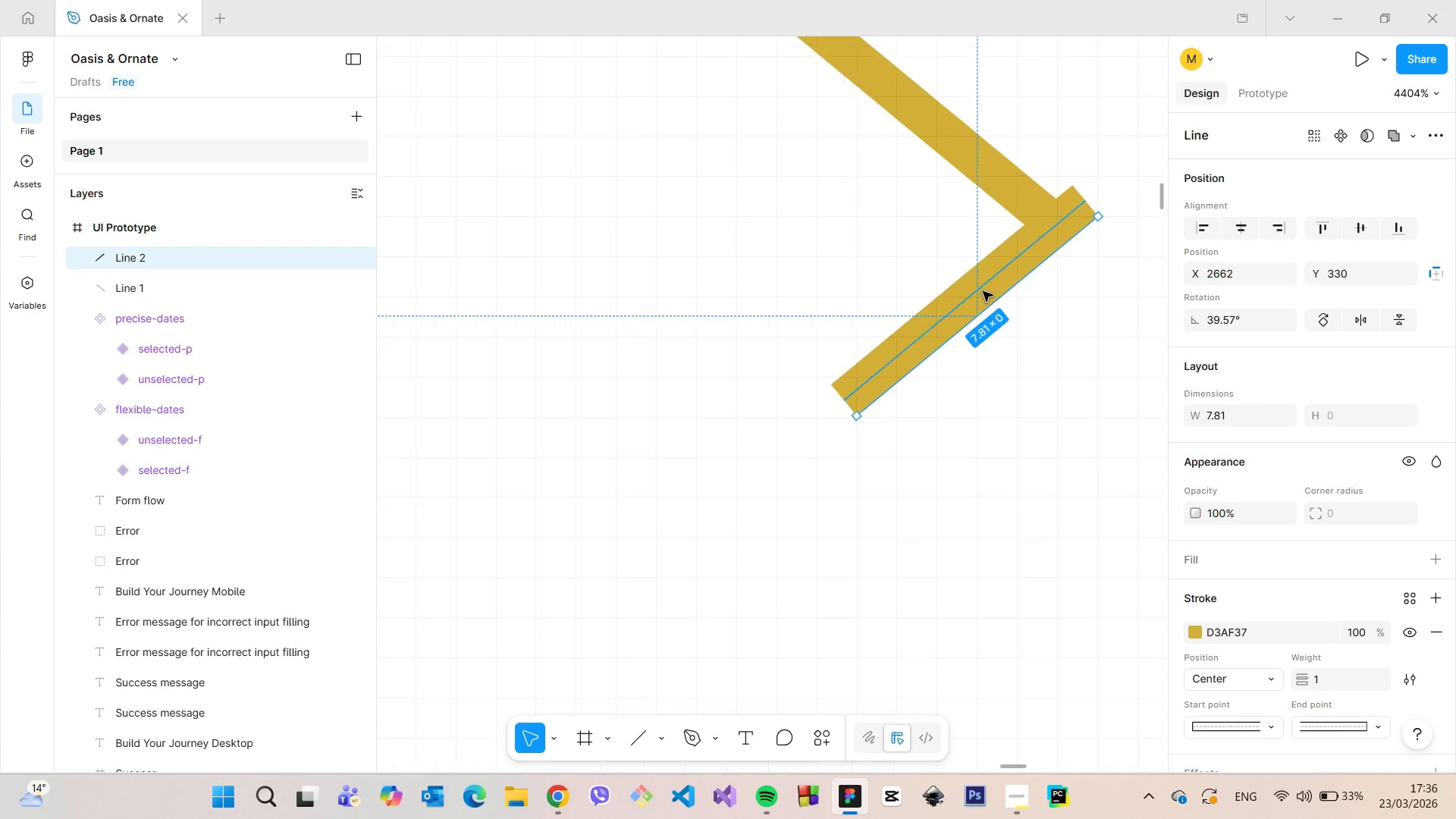 
scroll: coordinate [983, 291], scroll_direction: down, amount: 6.0
 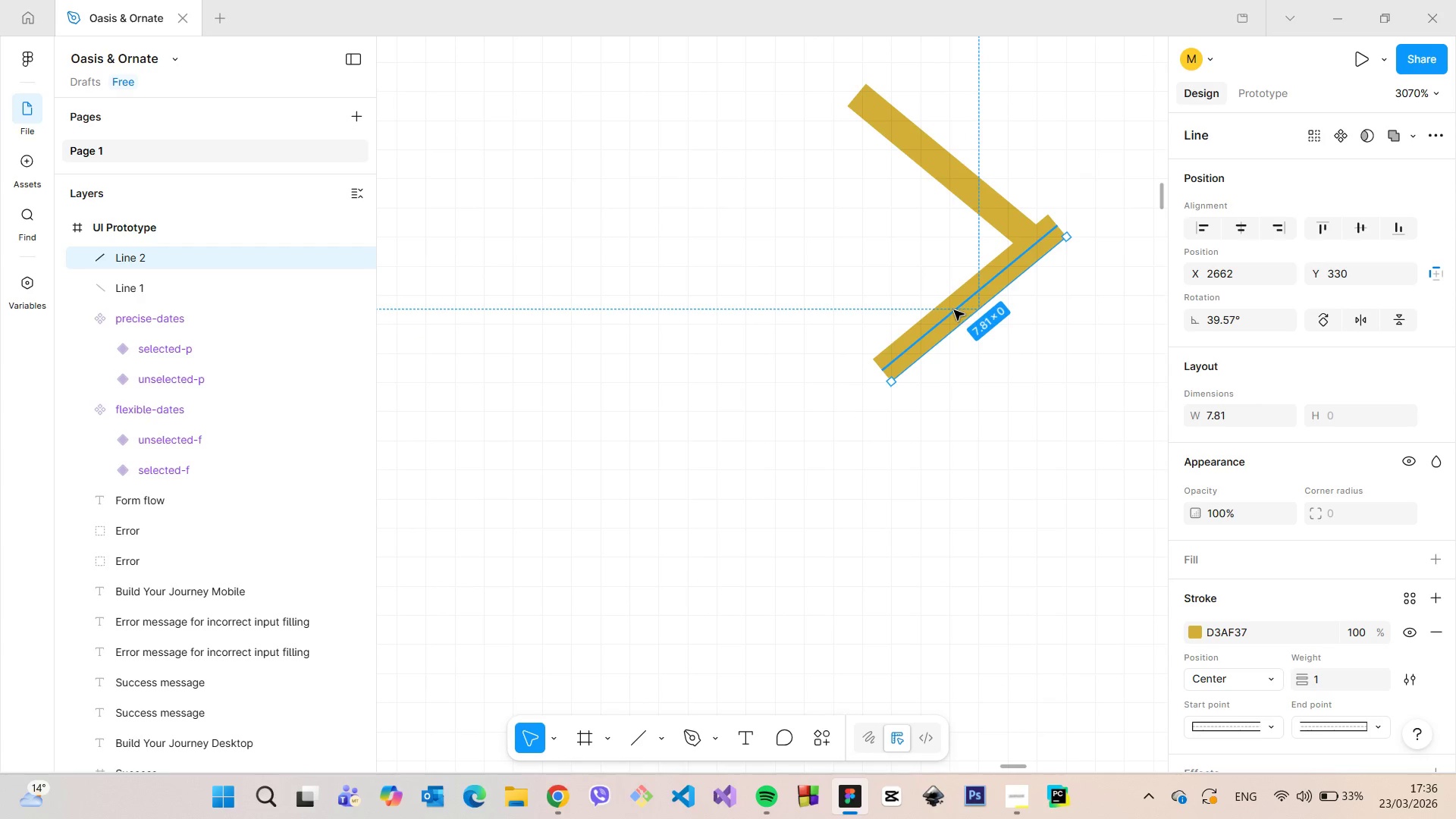 
left_click_drag(start_coordinate=[950, 315], to_coordinate=[935, 321])
 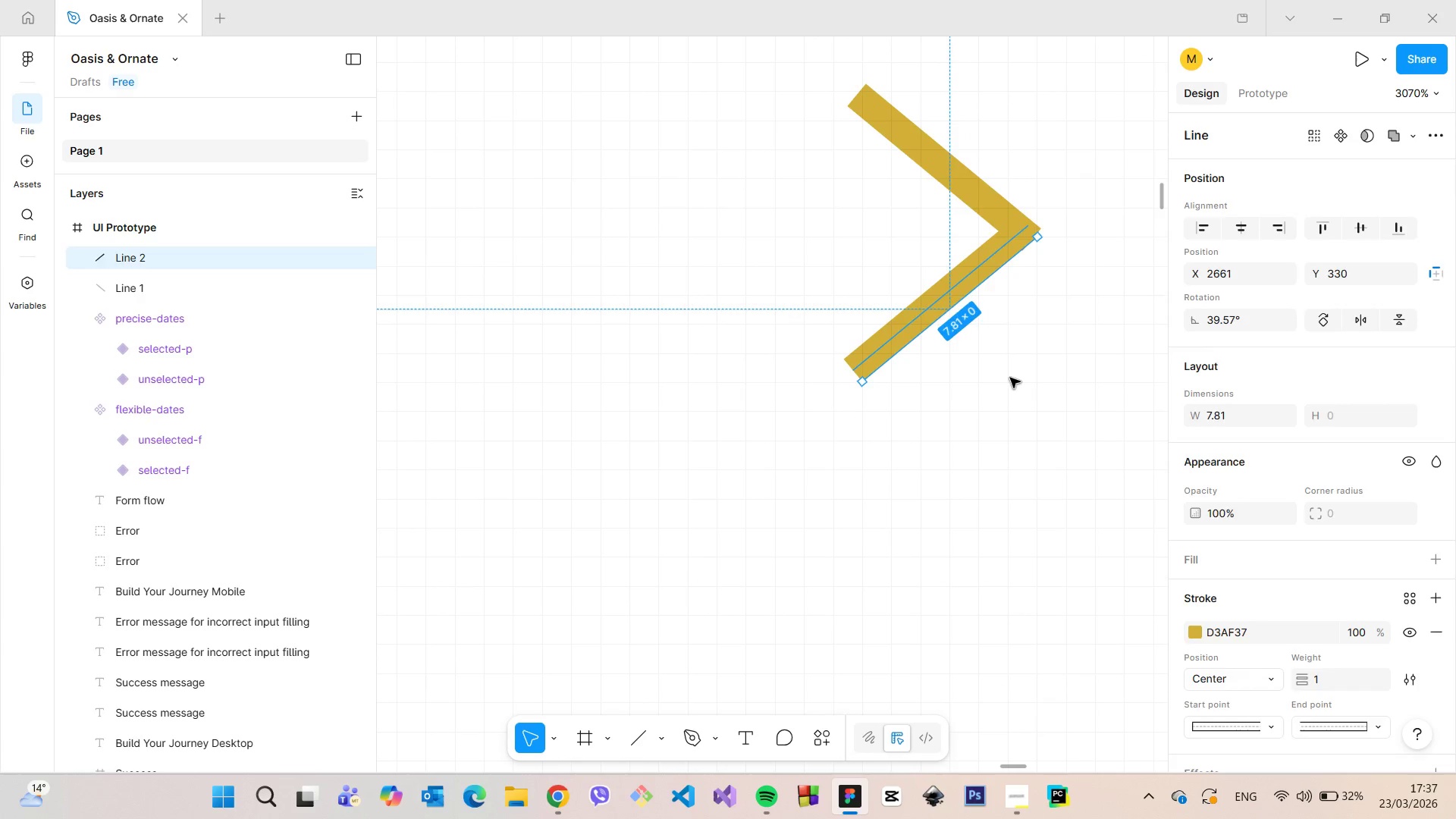 
left_click([1010, 378])
 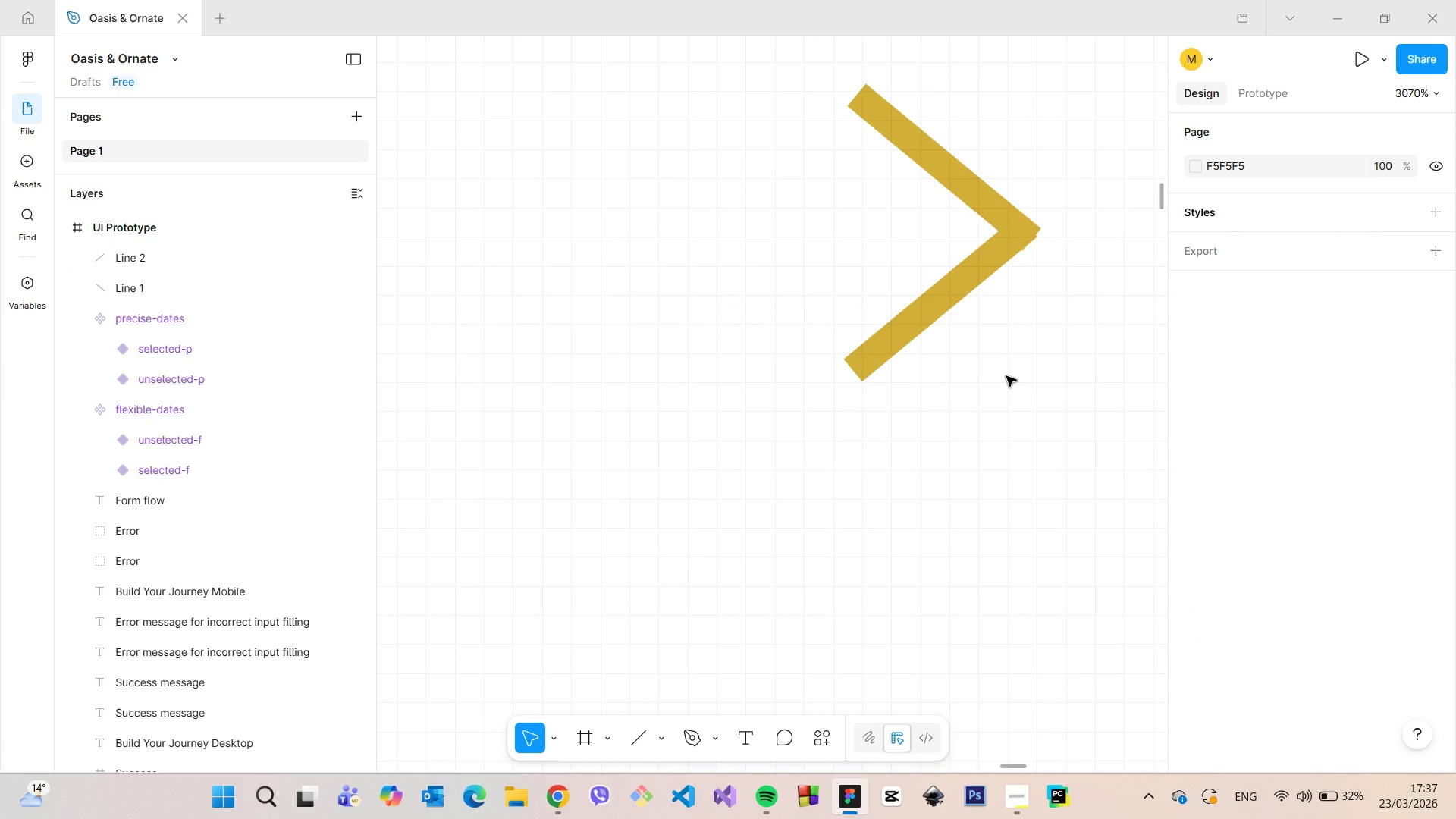 
scroll: coordinate [1003, 375], scroll_direction: down, amount: 6.0
 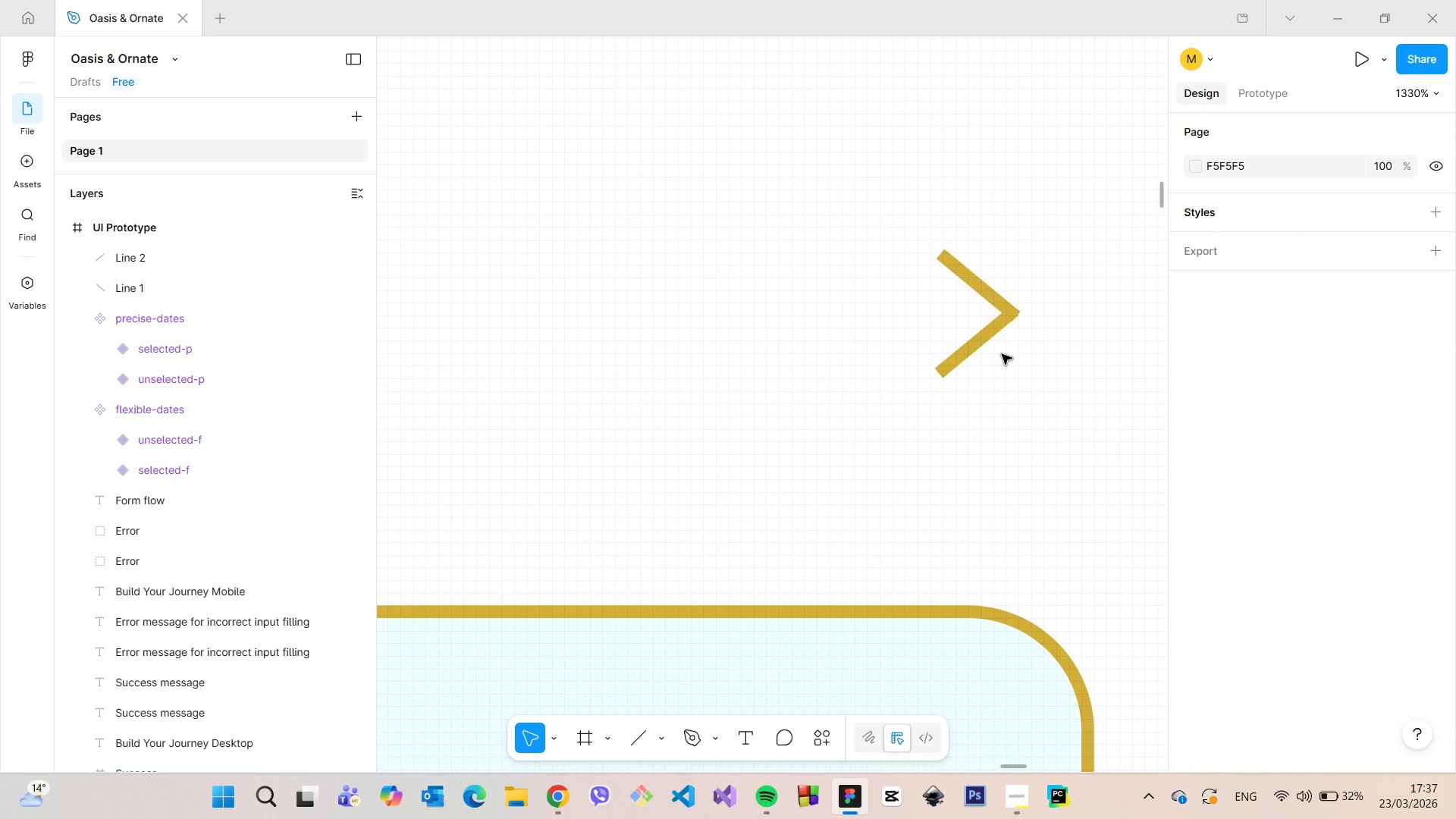 
scroll: coordinate [1018, 311], scroll_direction: up, amount: 18.0
 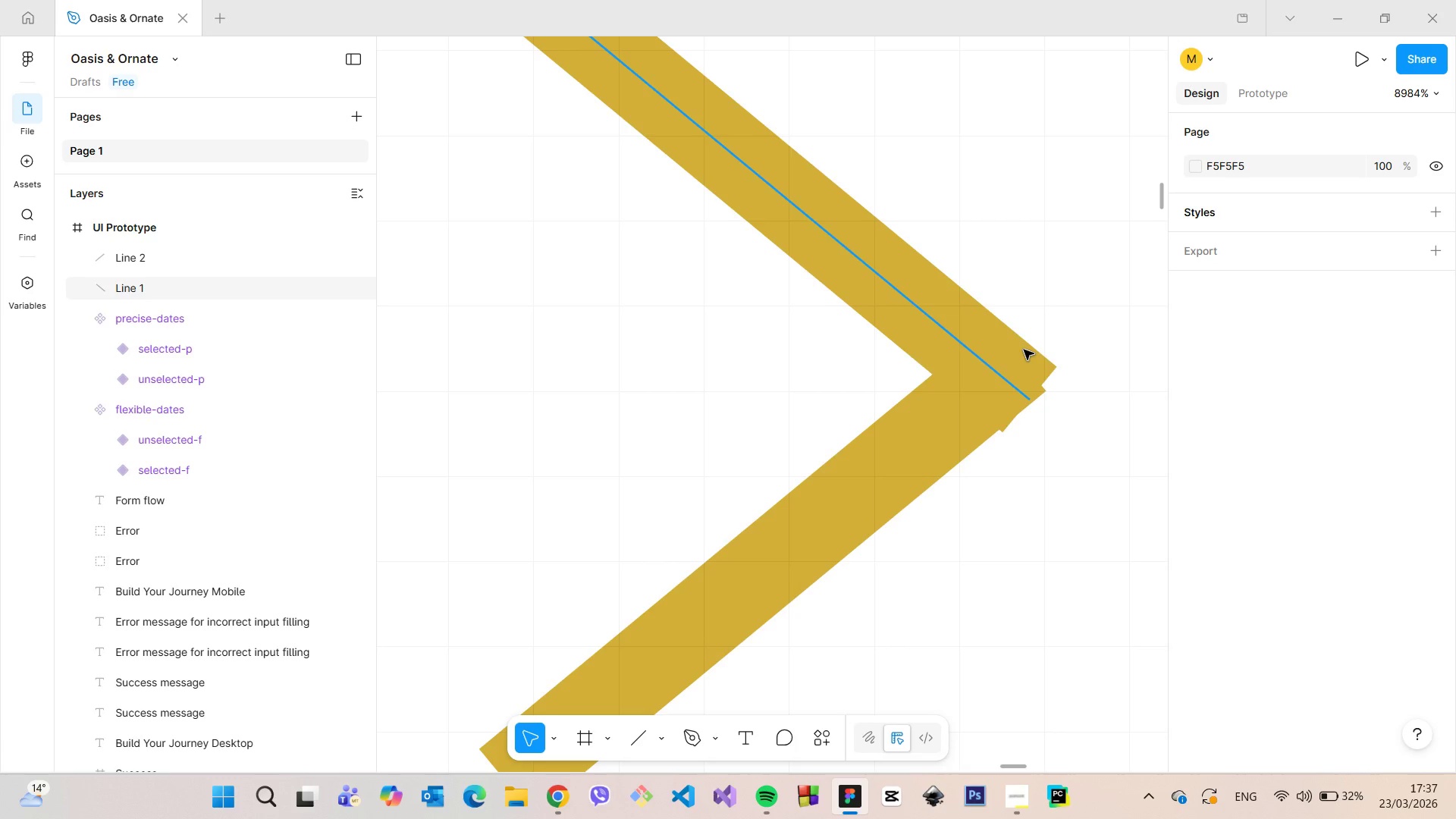 
double_click([1024, 350])
 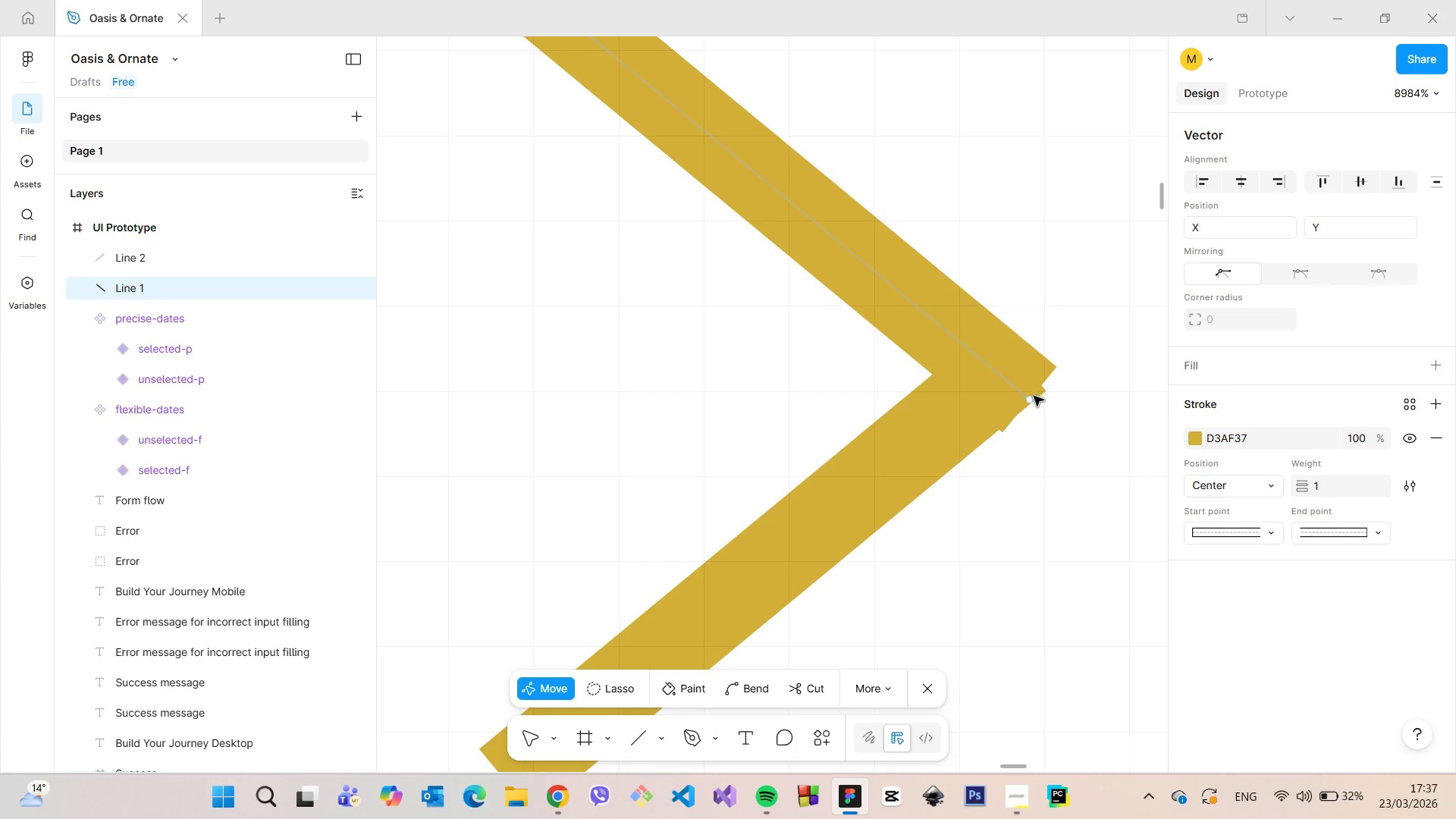 
left_click_drag(start_coordinate=[1034, 396], to_coordinate=[1015, 400])
 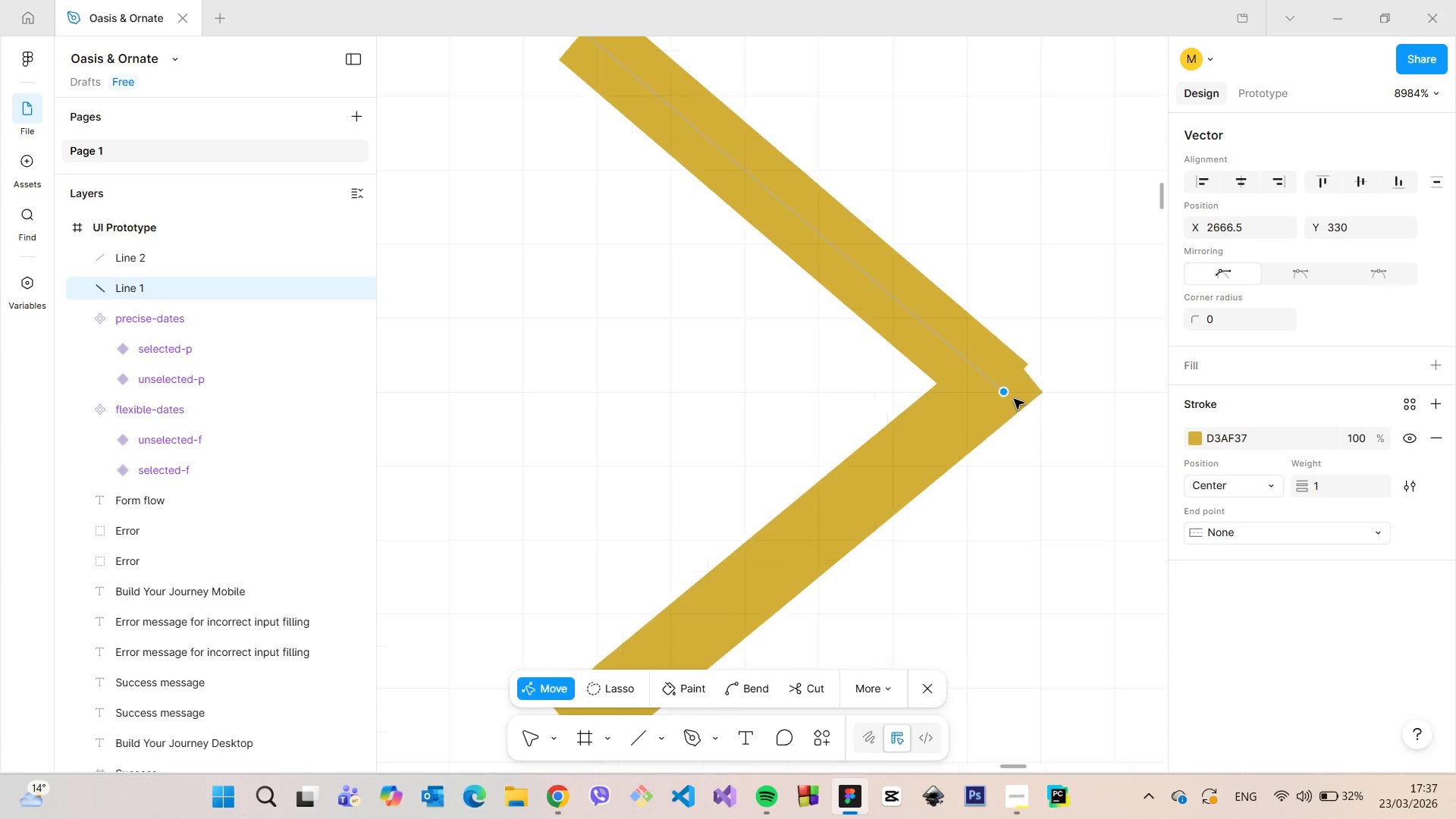 
scroll: coordinate [1012, 395], scroll_direction: down, amount: 12.0
 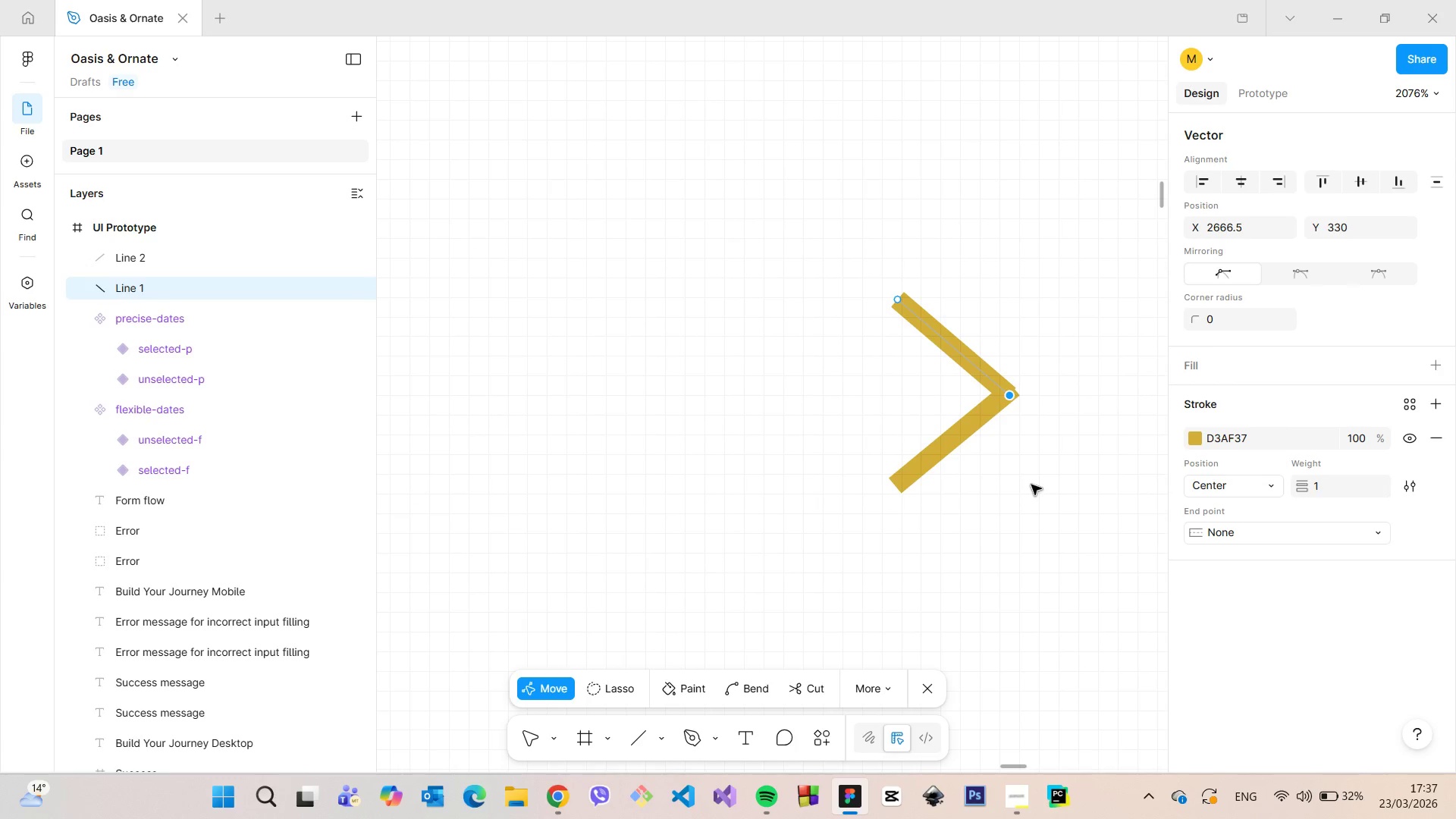 
scroll: coordinate [1023, 399], scroll_direction: up, amount: 19.0
 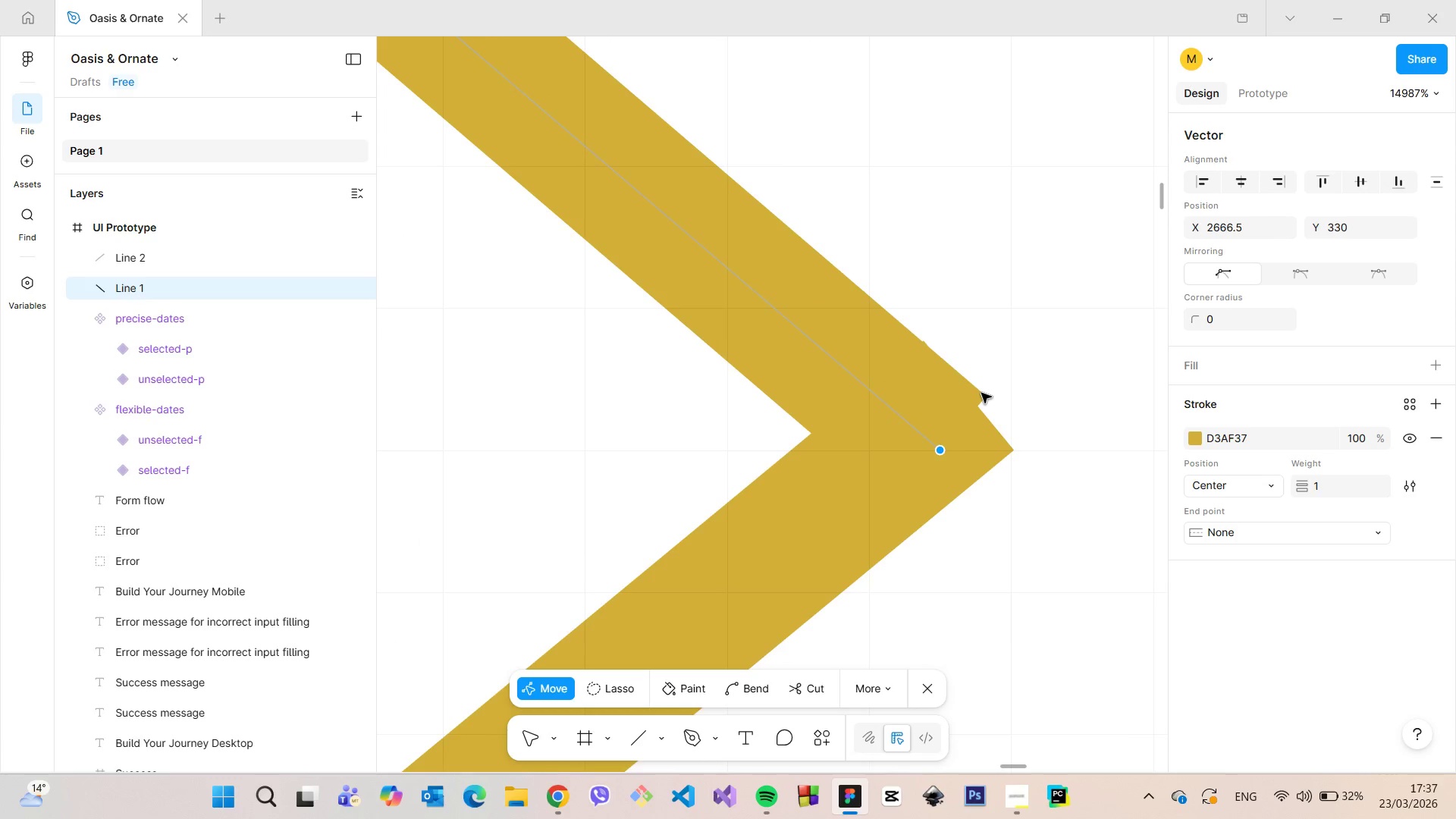 
double_click([981, 393])
 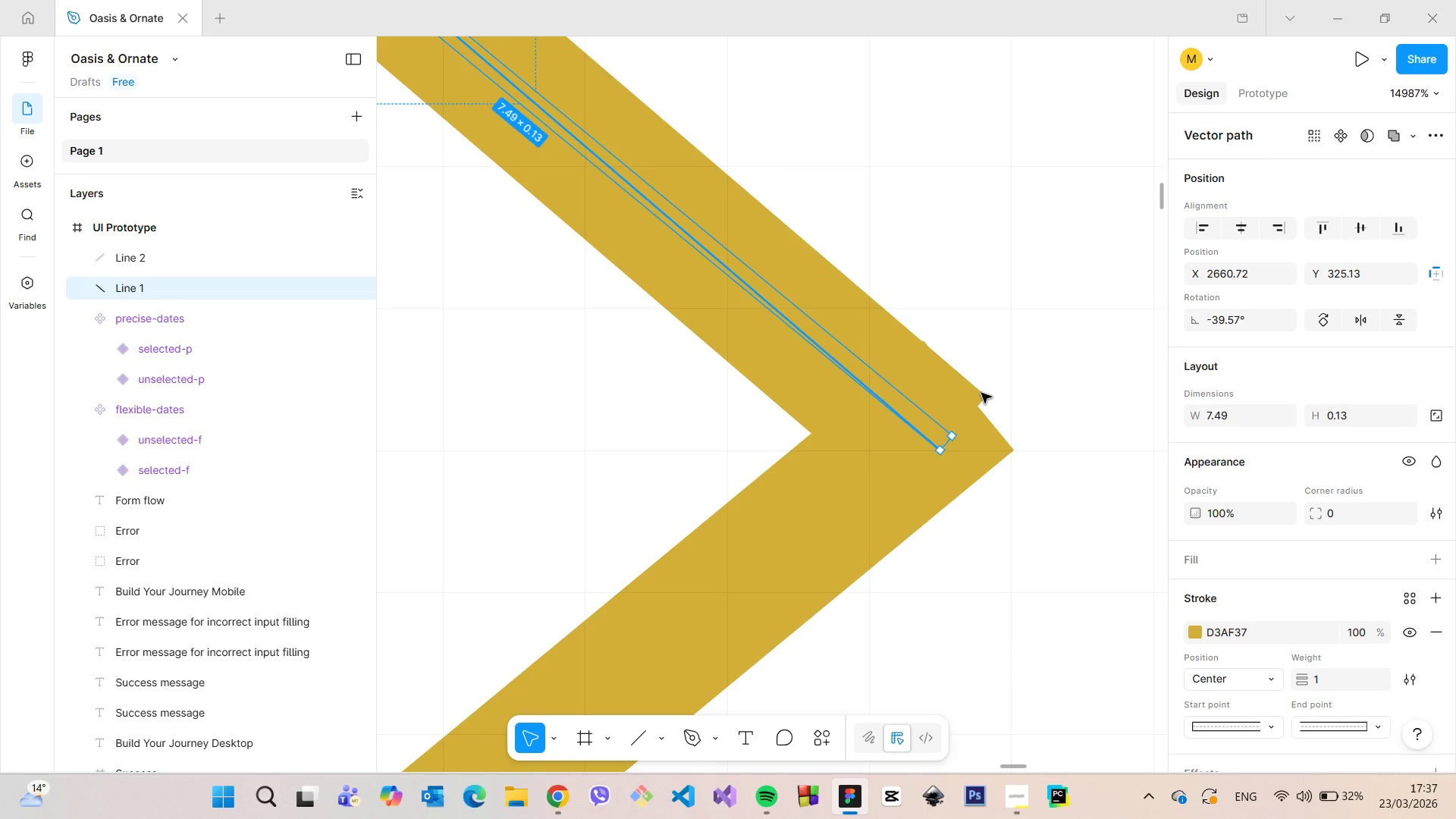 
double_click([981, 393])
 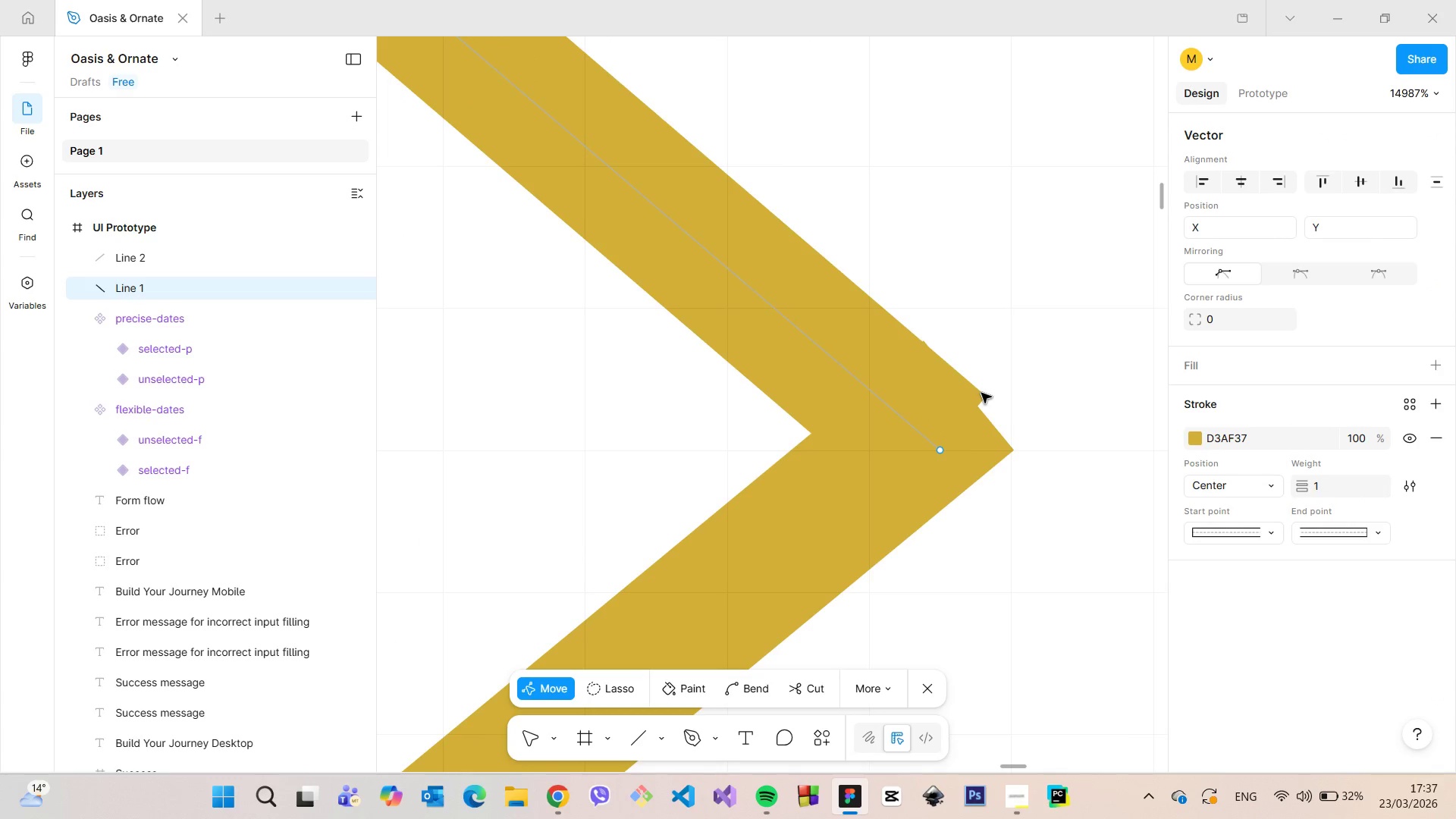 
double_click([981, 393])
 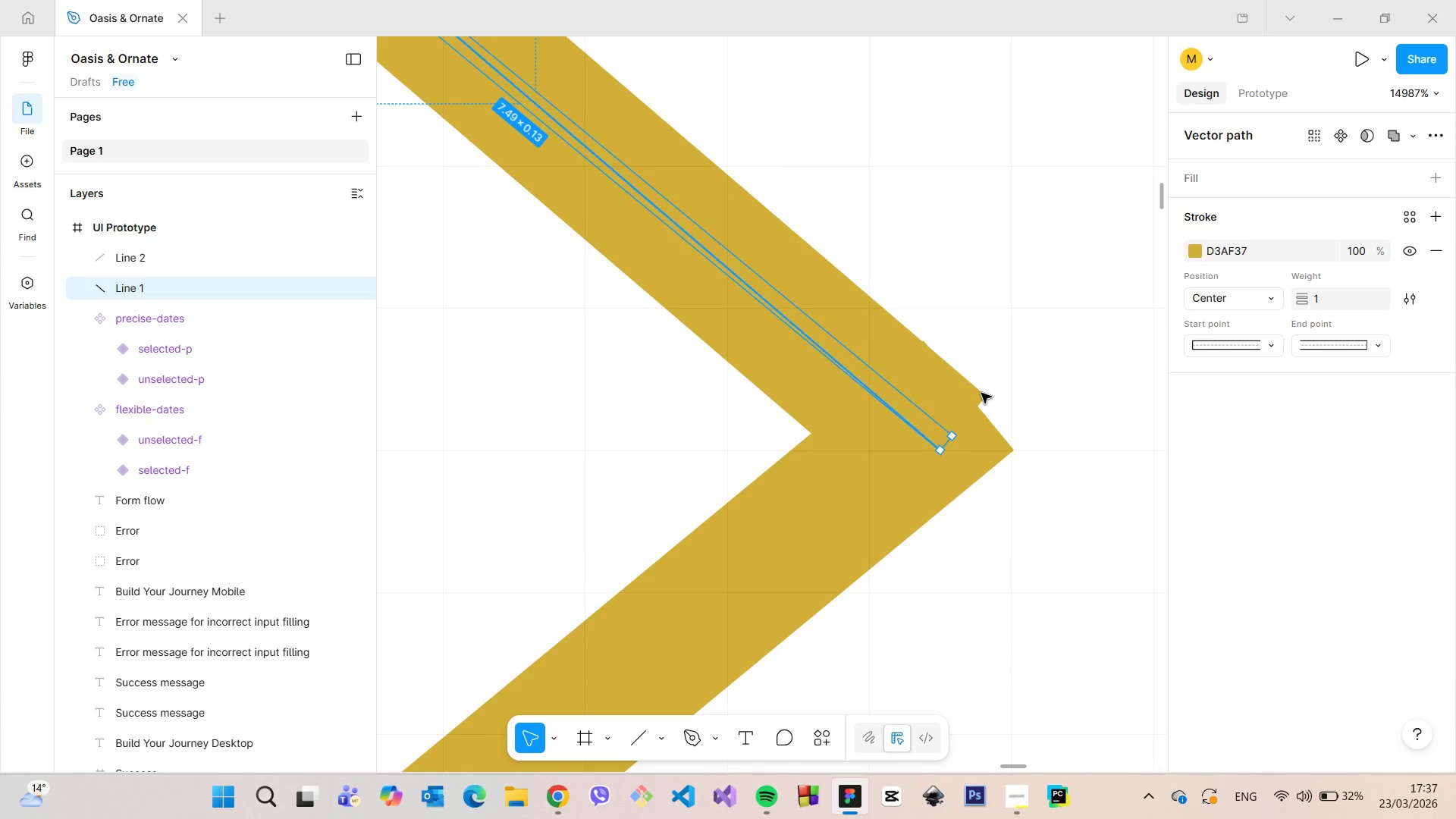 
triple_click([981, 393])
 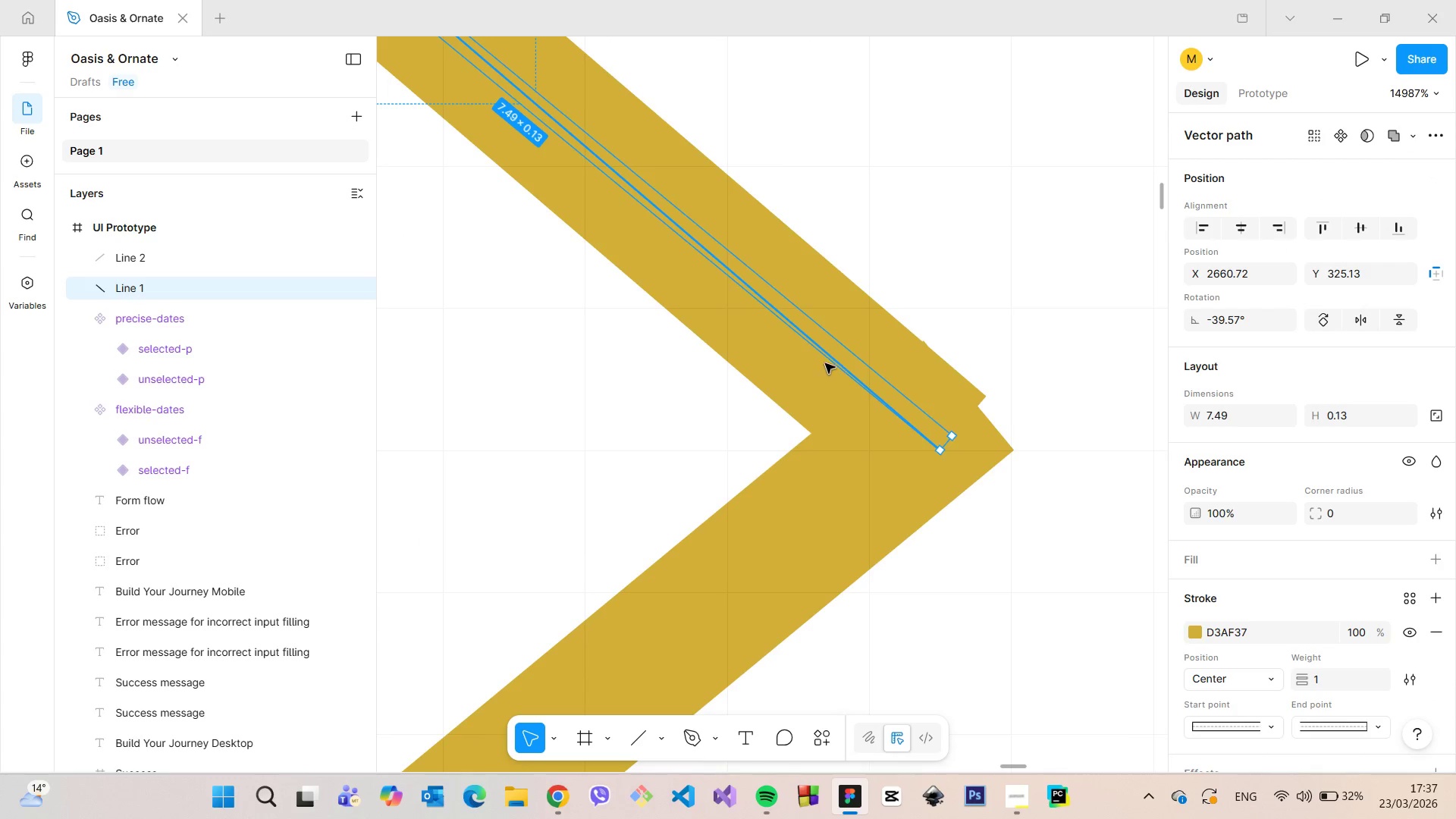 
left_click_drag(start_coordinate=[824, 354], to_coordinate=[856, 367])
 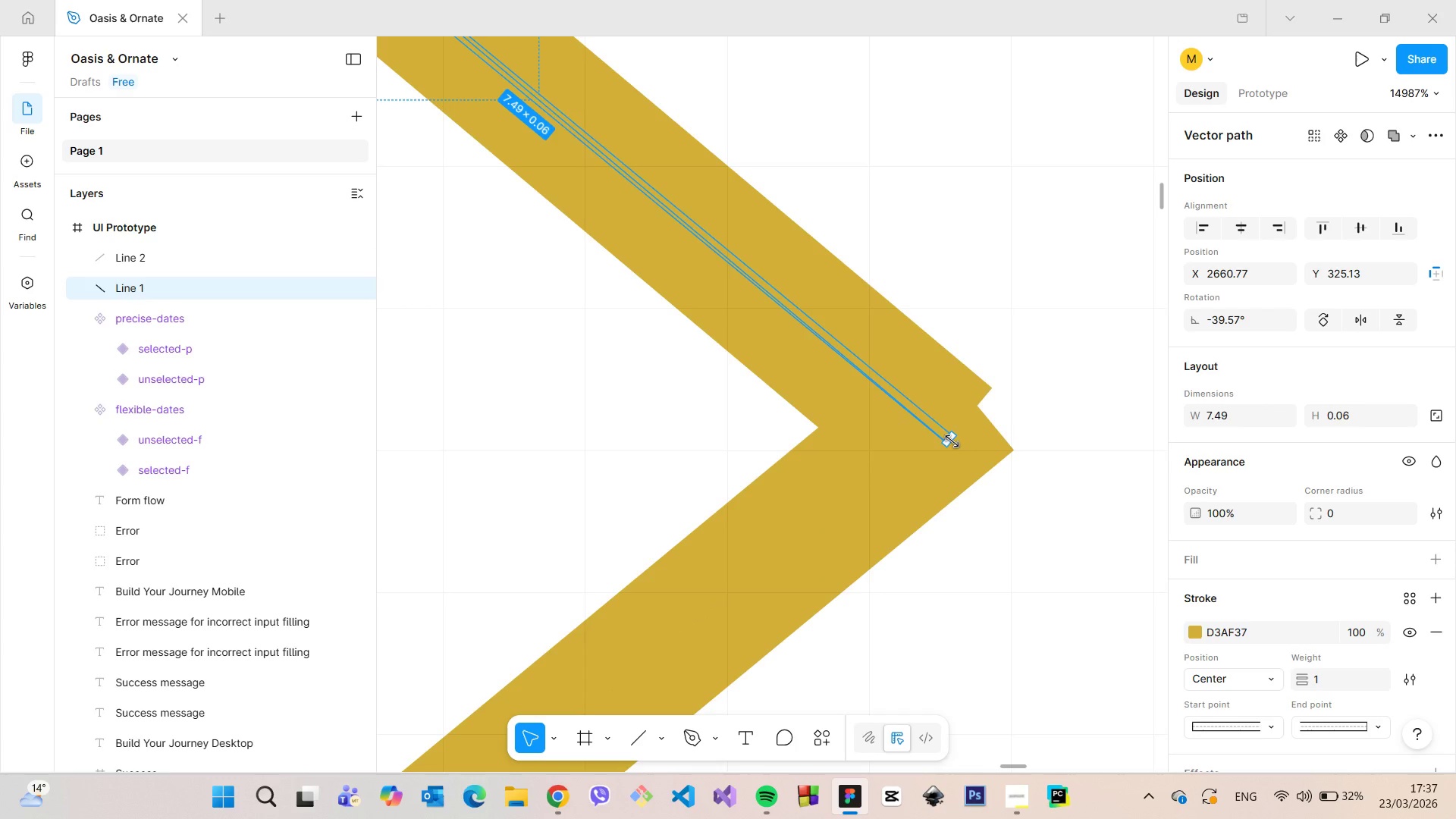 
left_click_drag(start_coordinate=[952, 443], to_coordinate=[968, 466])
 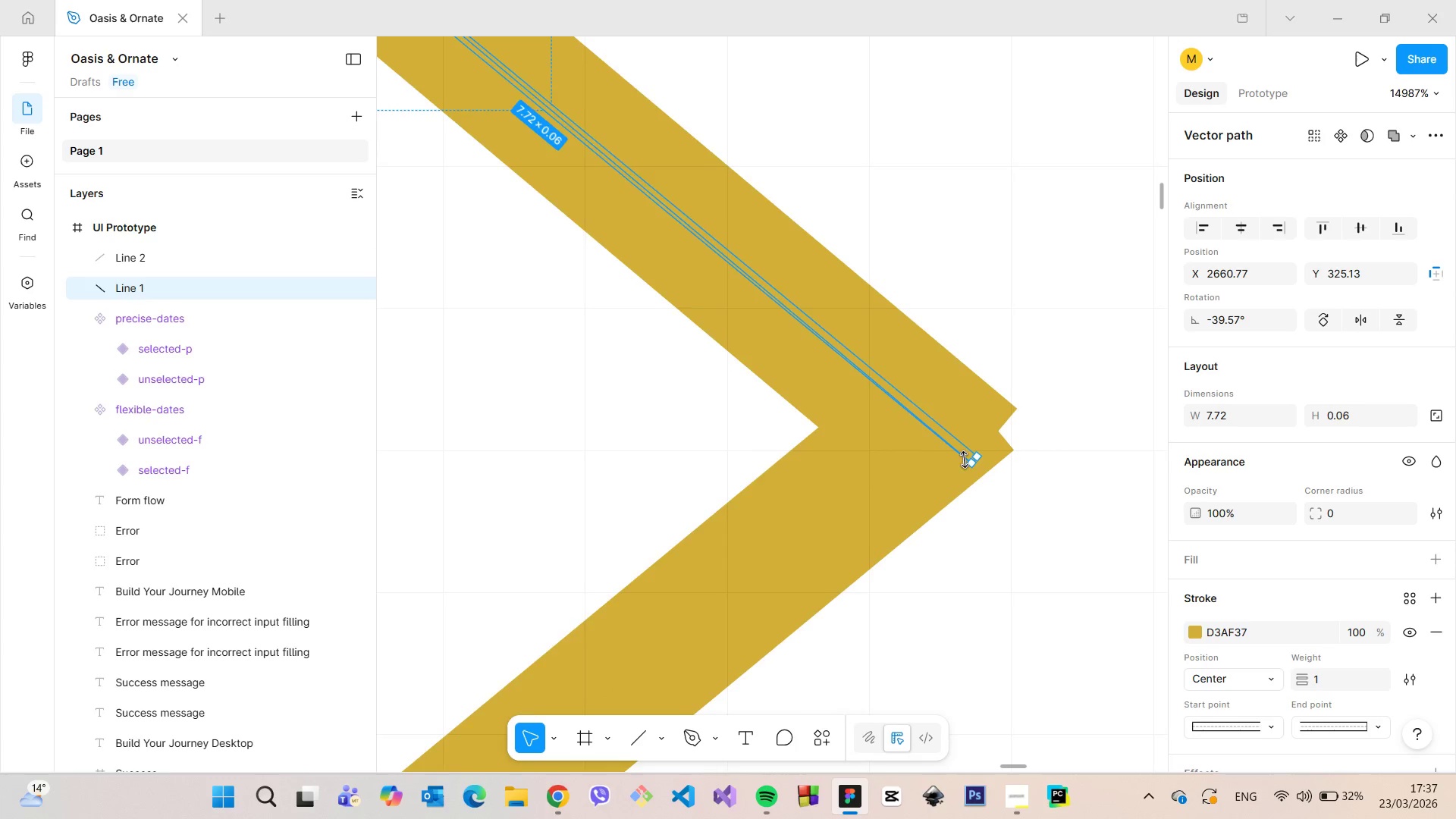 
scroll: coordinate [962, 458], scroll_direction: down, amount: 6.0
 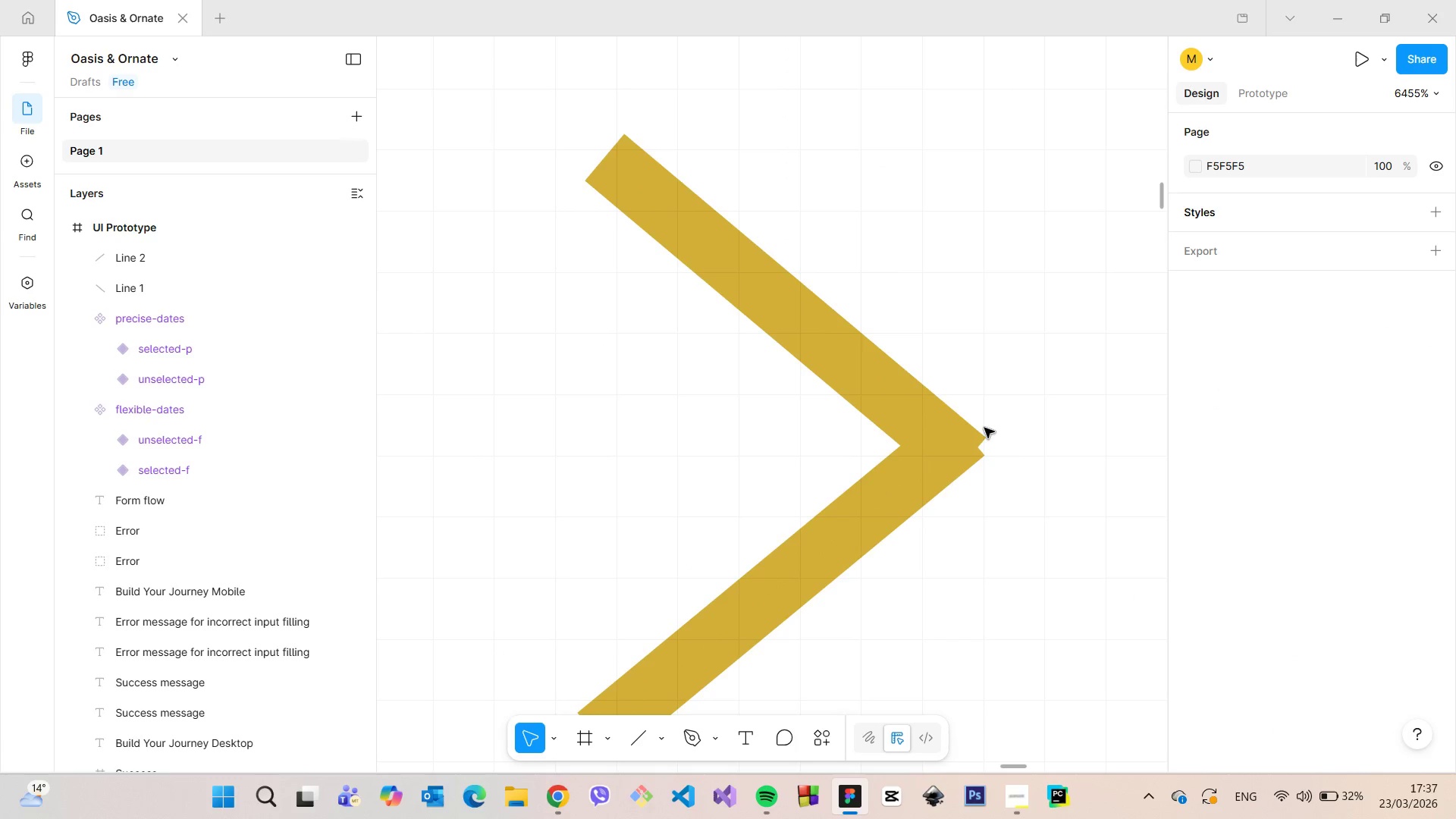 
left_click([978, 435])
 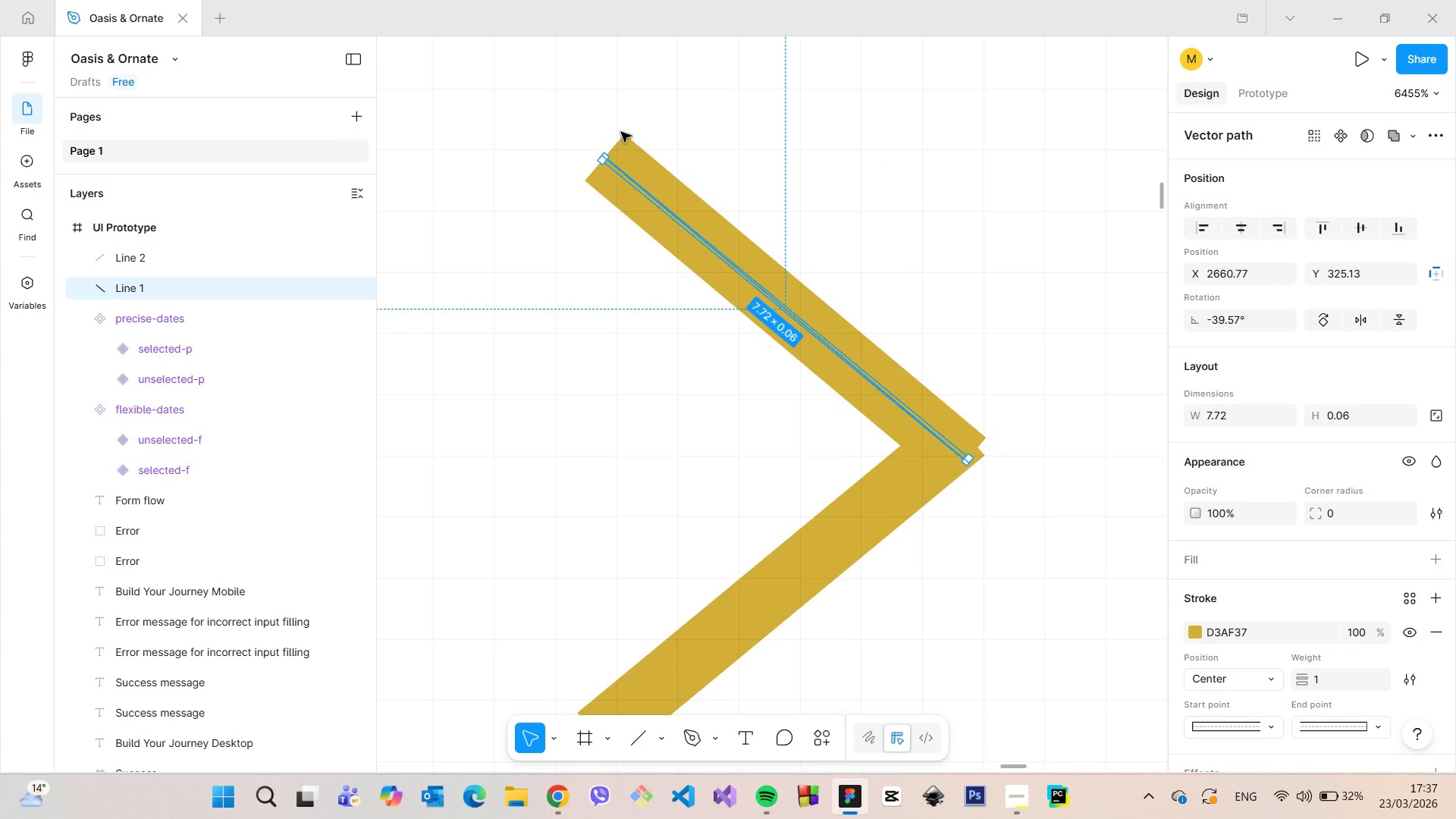 
scroll: coordinate [629, 163], scroll_direction: down, amount: 23.0
 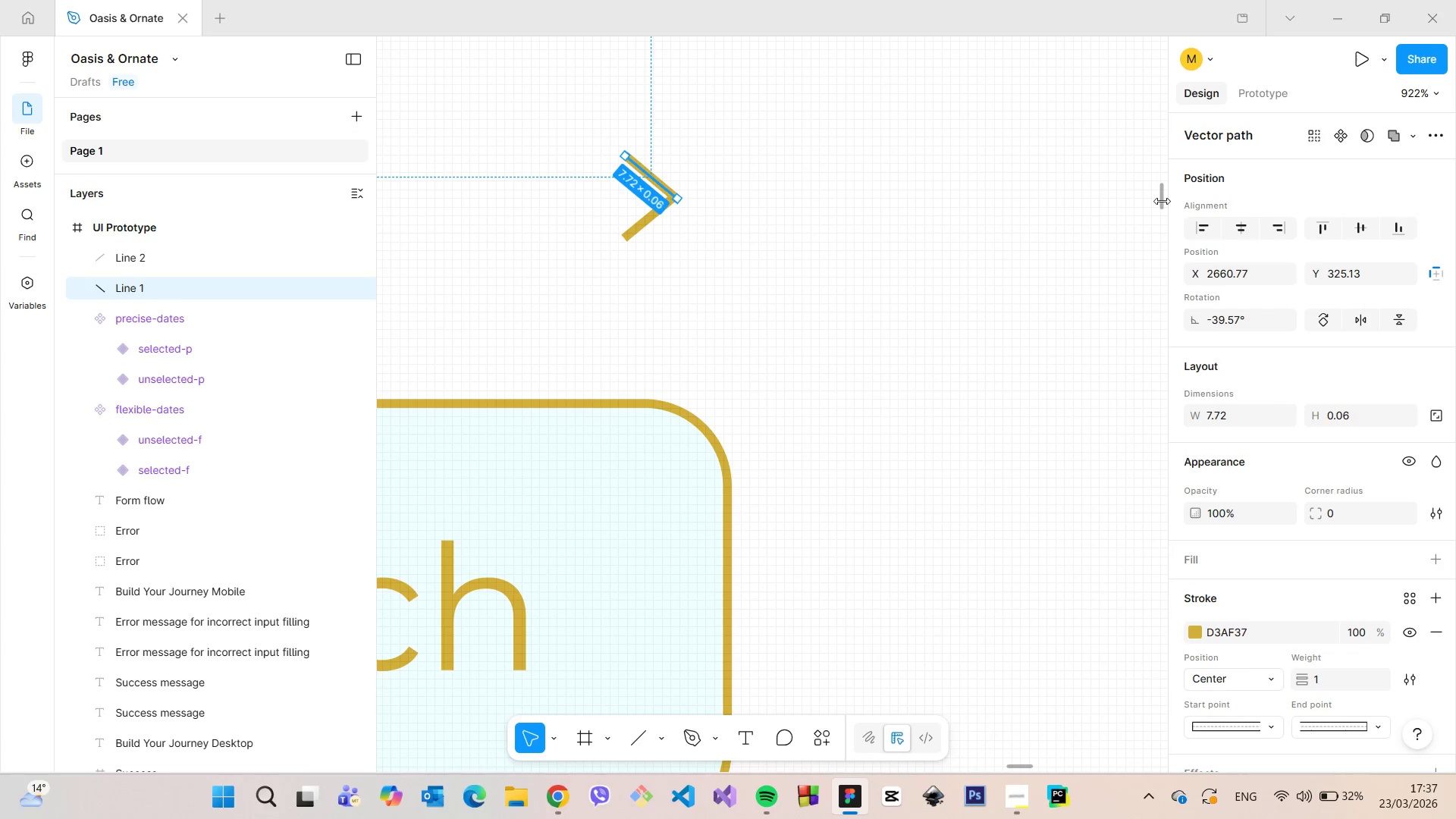 
left_click_drag(start_coordinate=[1160, 199], to_coordinate=[1149, 203])
 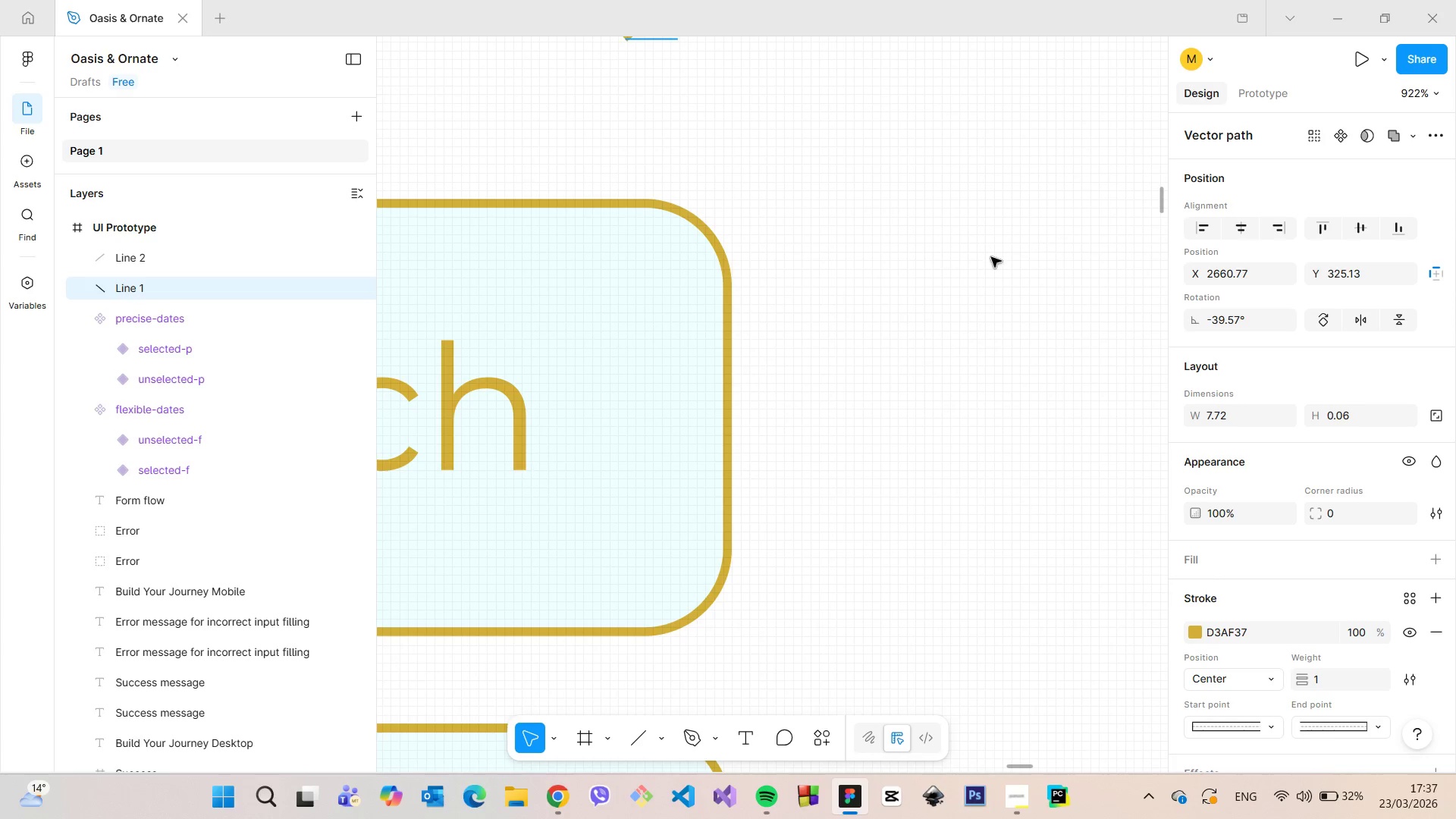 
scroll: coordinate [949, 167], scroll_direction: down, amount: 40.0
 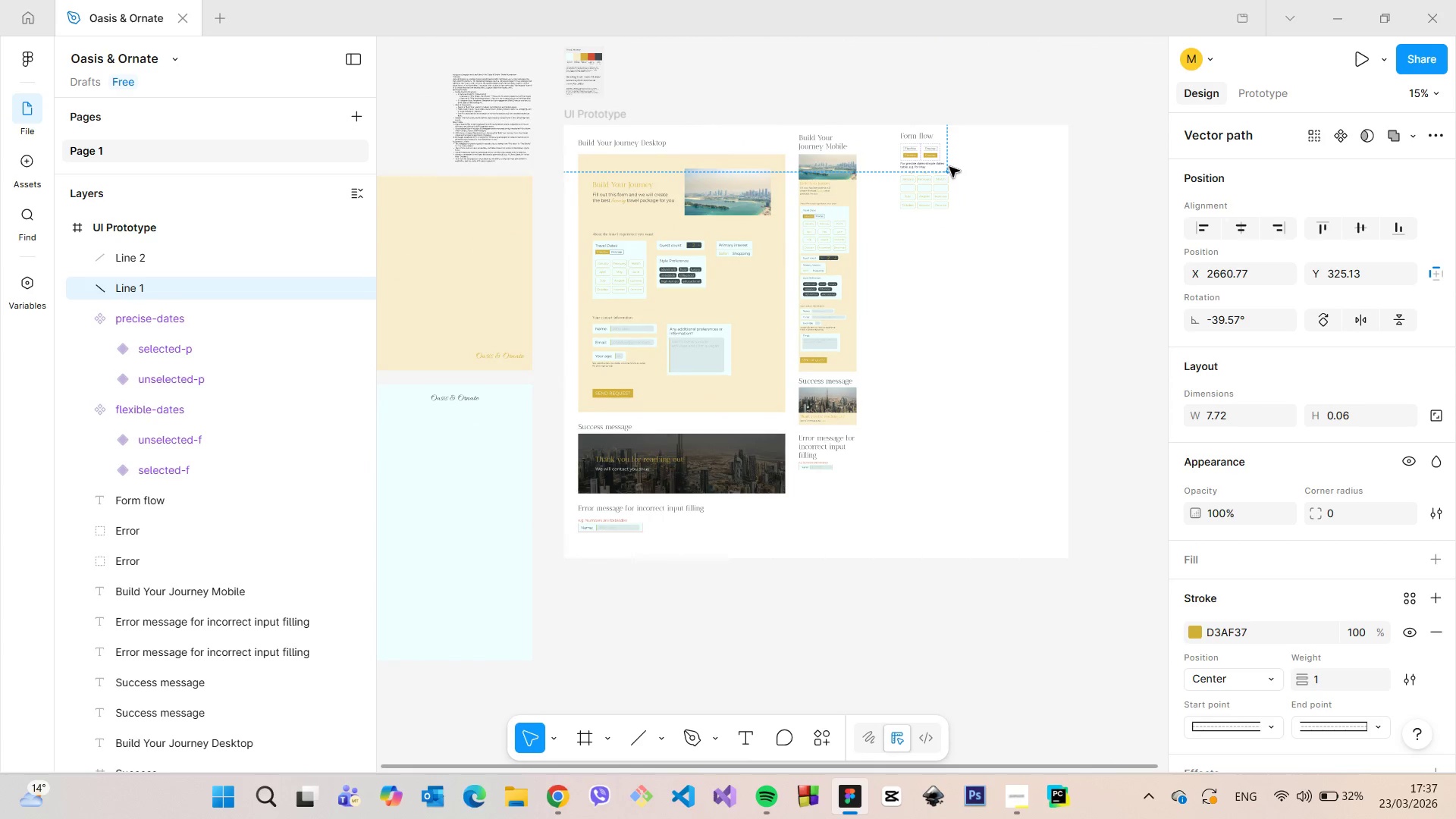 
scroll: coordinate [968, 209], scroll_direction: up, amount: 23.0
 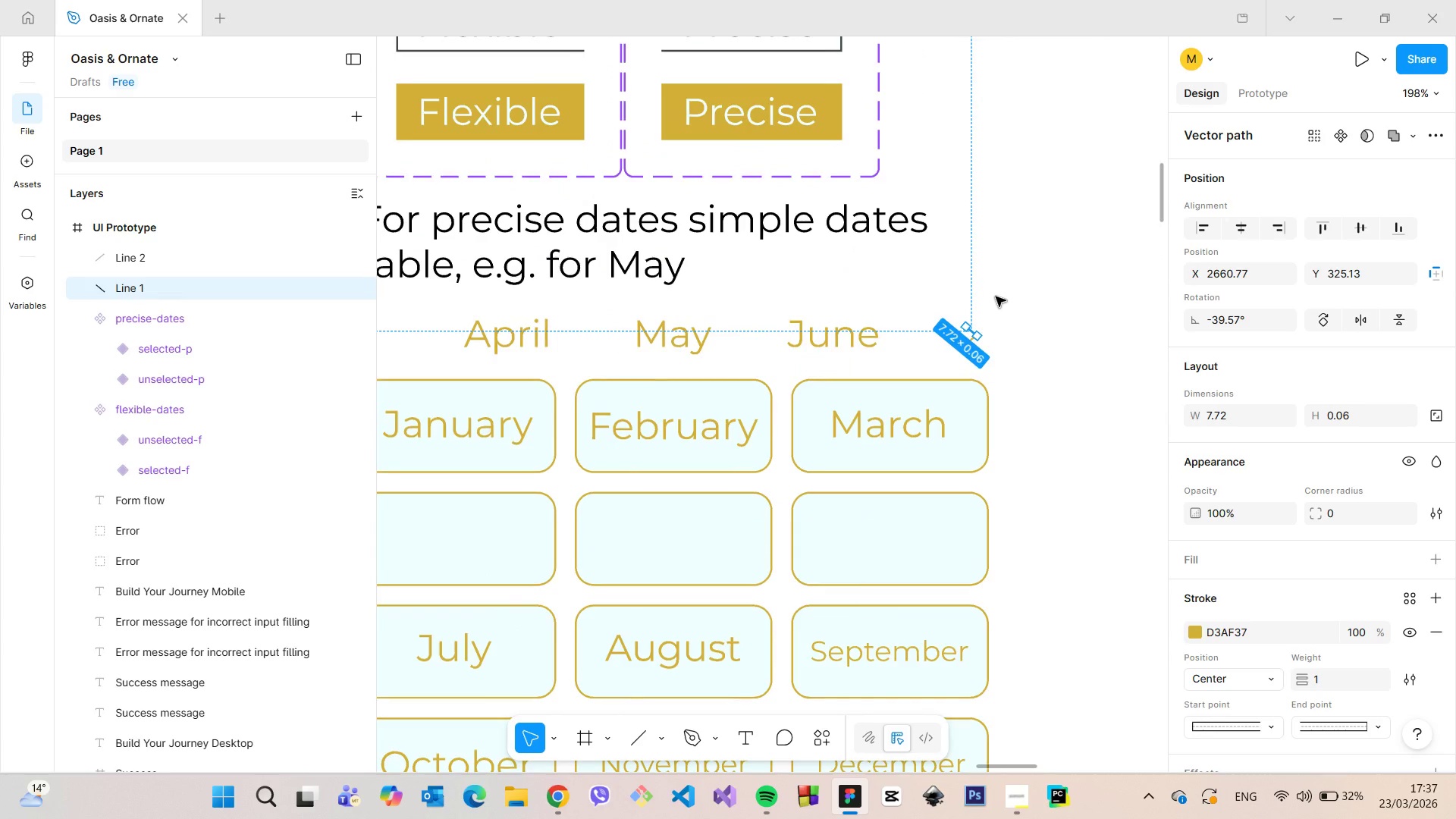 
left_click([907, 423])
 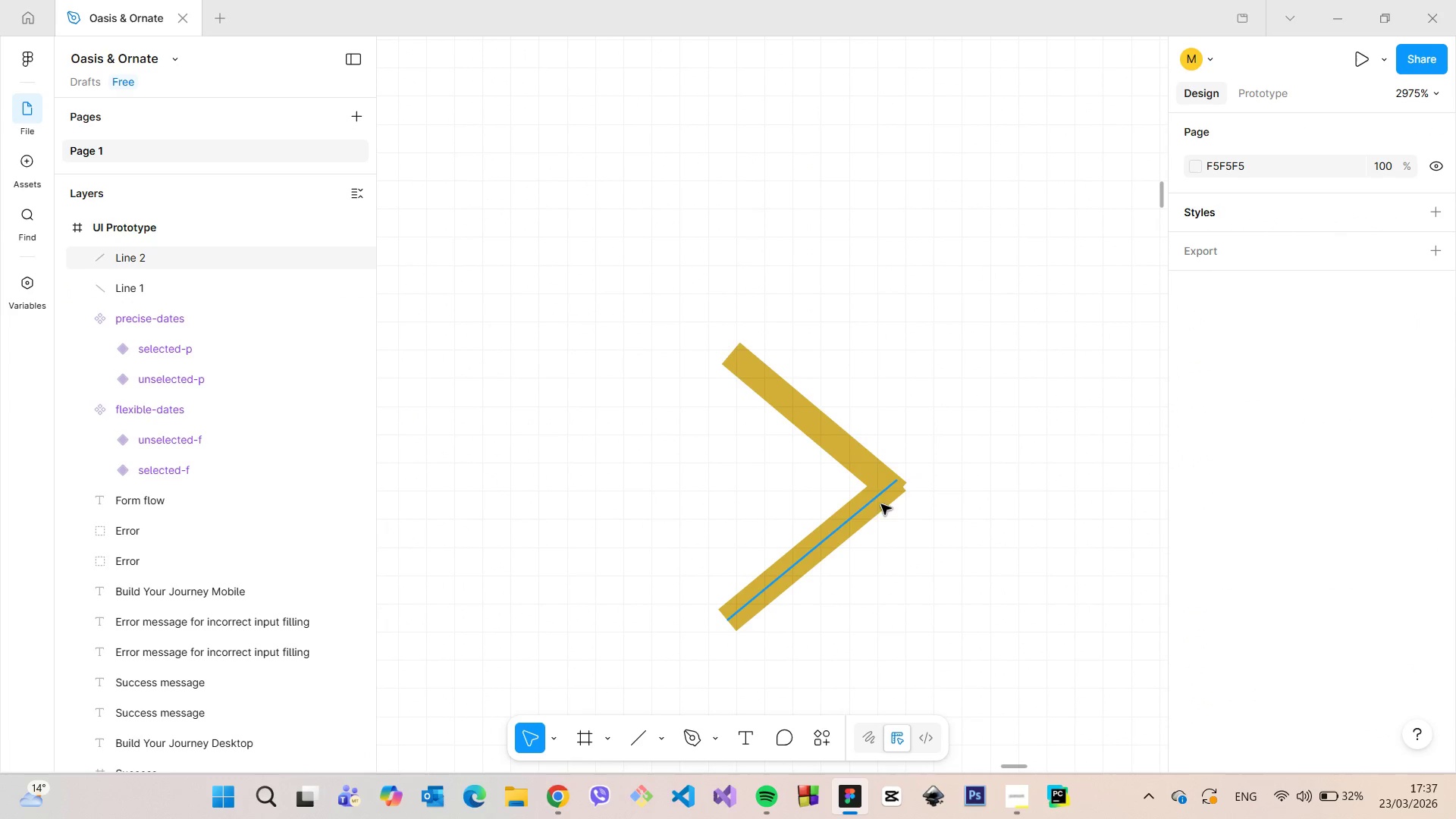 
scroll: coordinate [907, 431], scroll_direction: up, amount: 30.0
 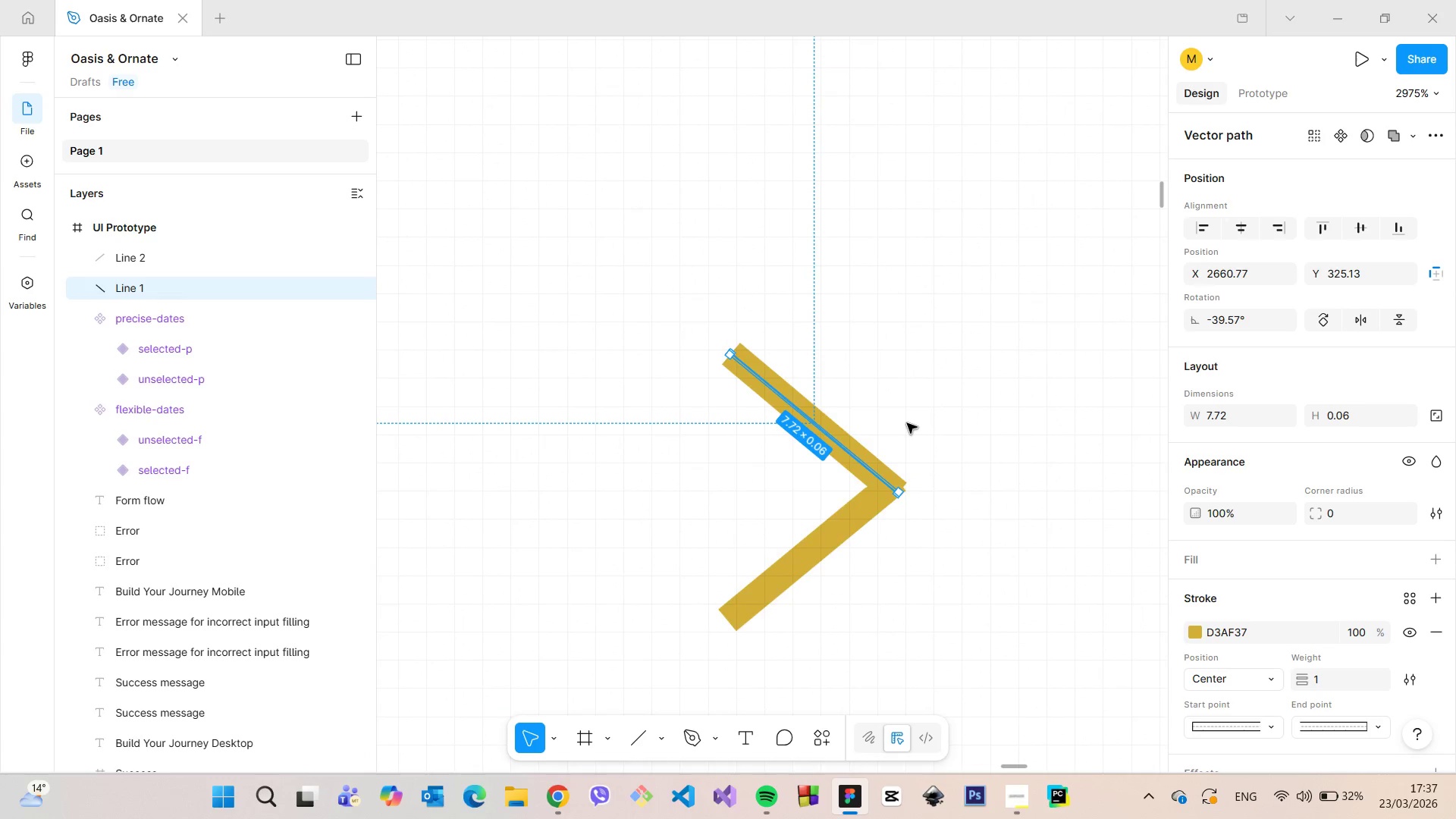 
left_click([861, 508])
 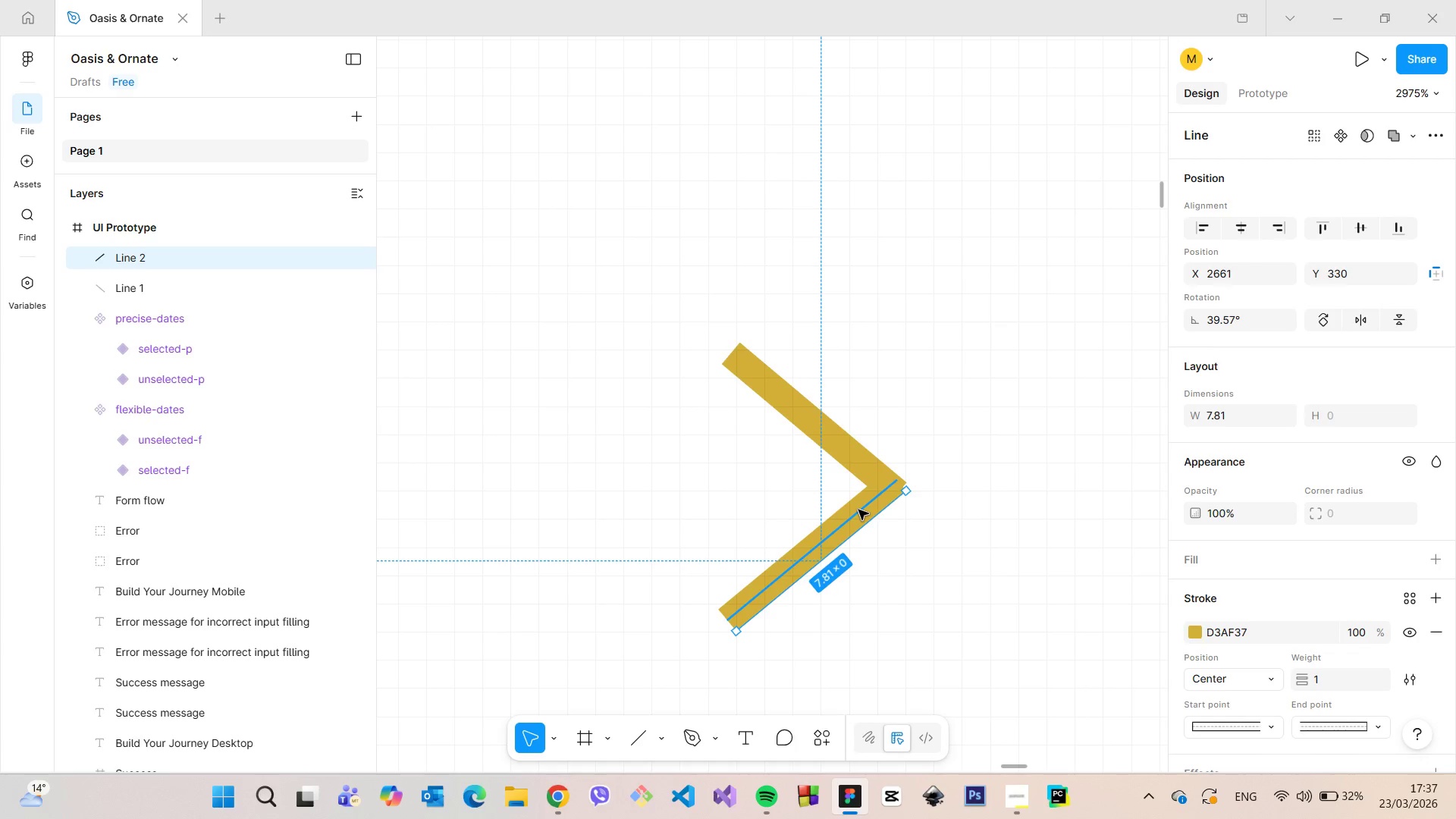 
left_click_drag(start_coordinate=[858, 510], to_coordinate=[856, 498])
 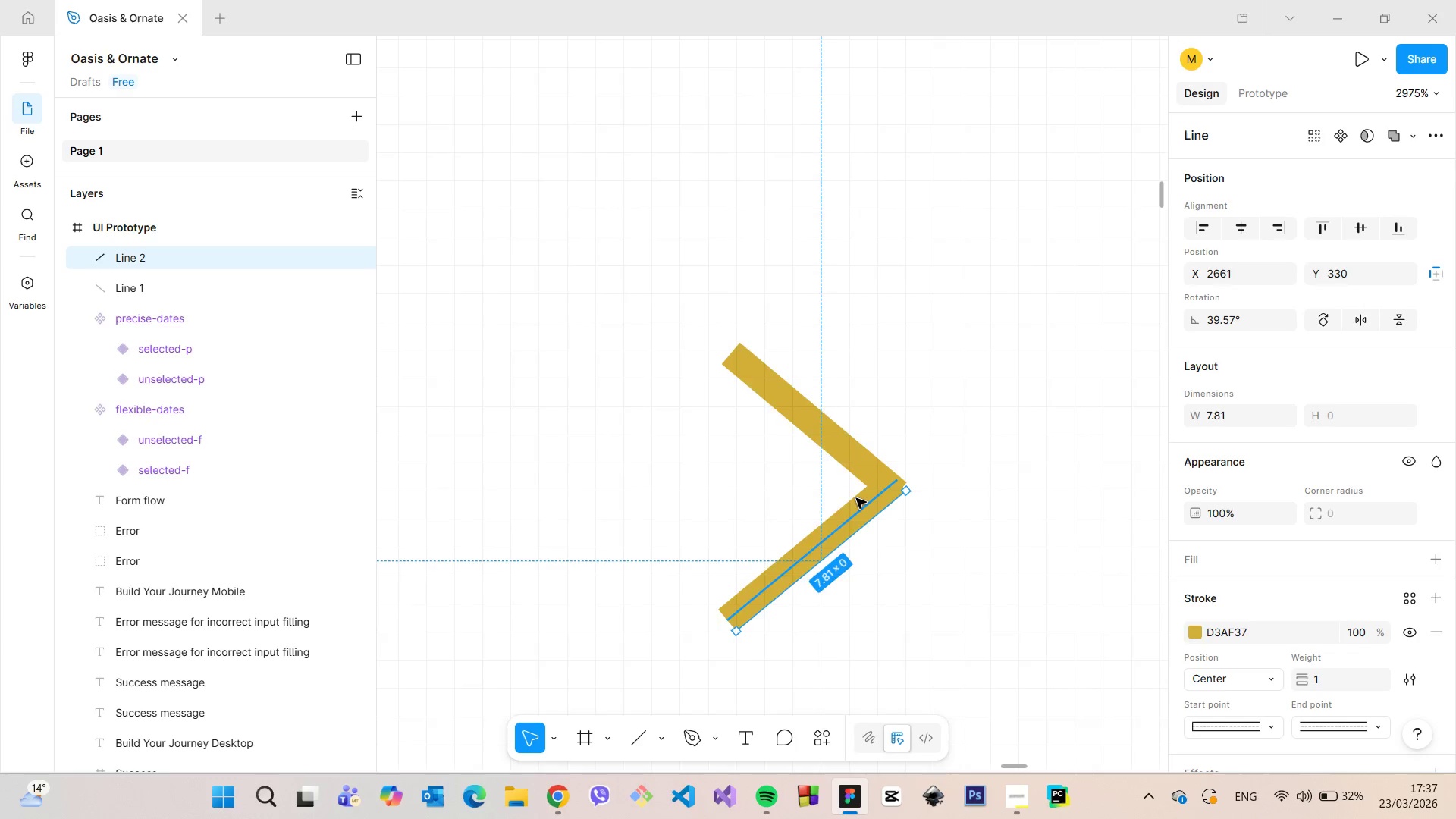 
scroll: coordinate [860, 502], scroll_direction: up, amount: 9.0
 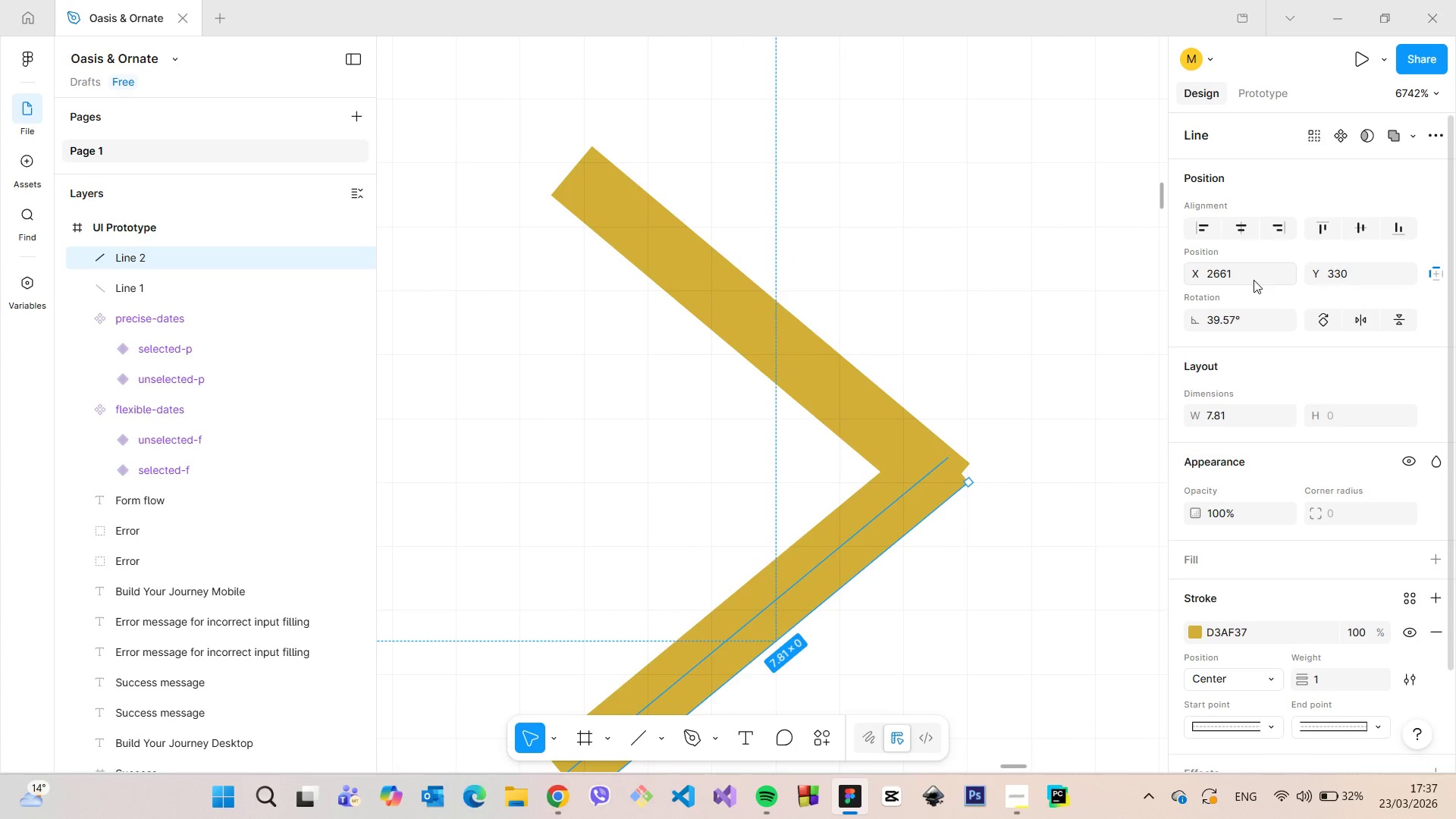 
left_click([1354, 269])
 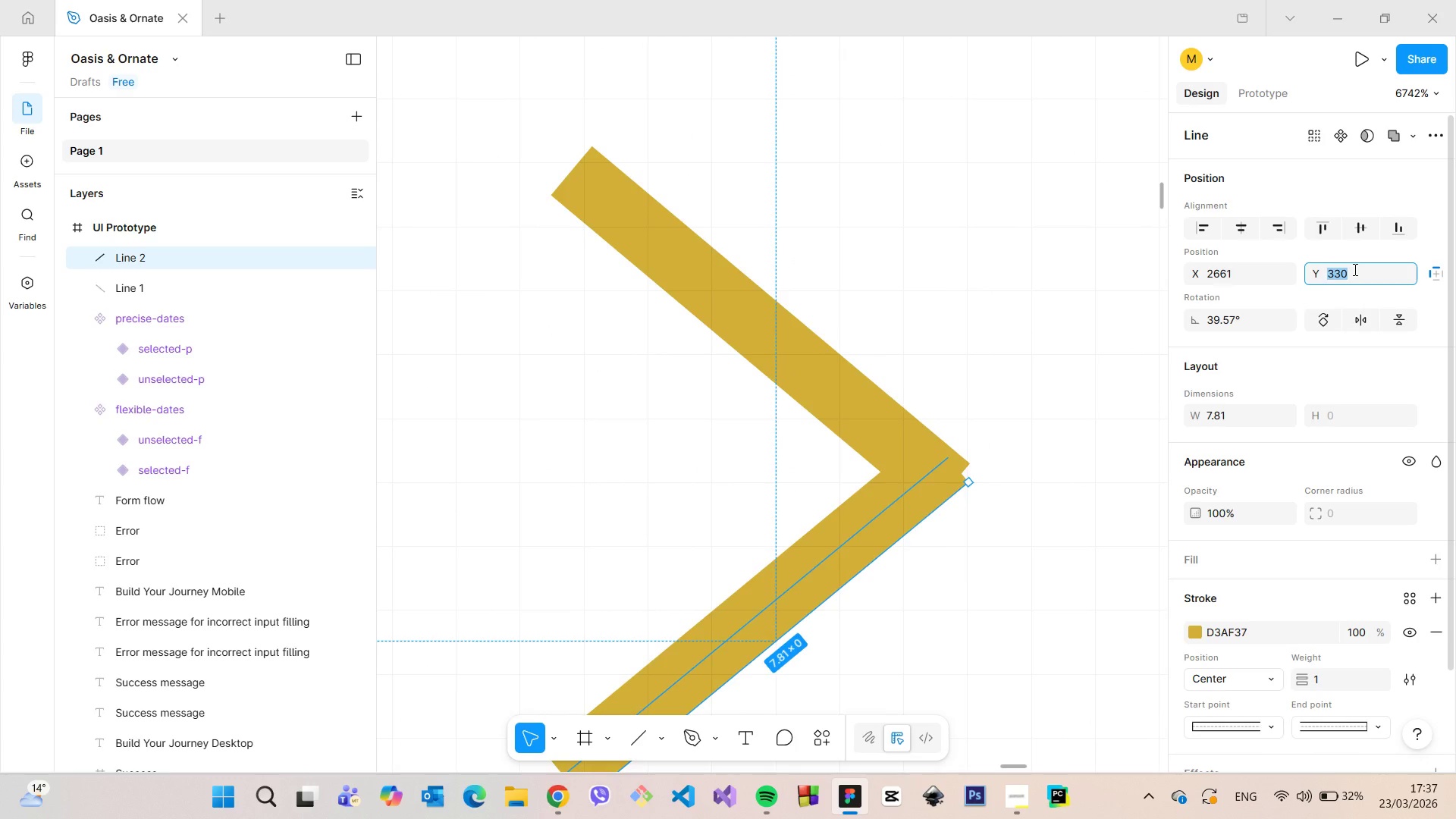 
key(ArrowUp)
 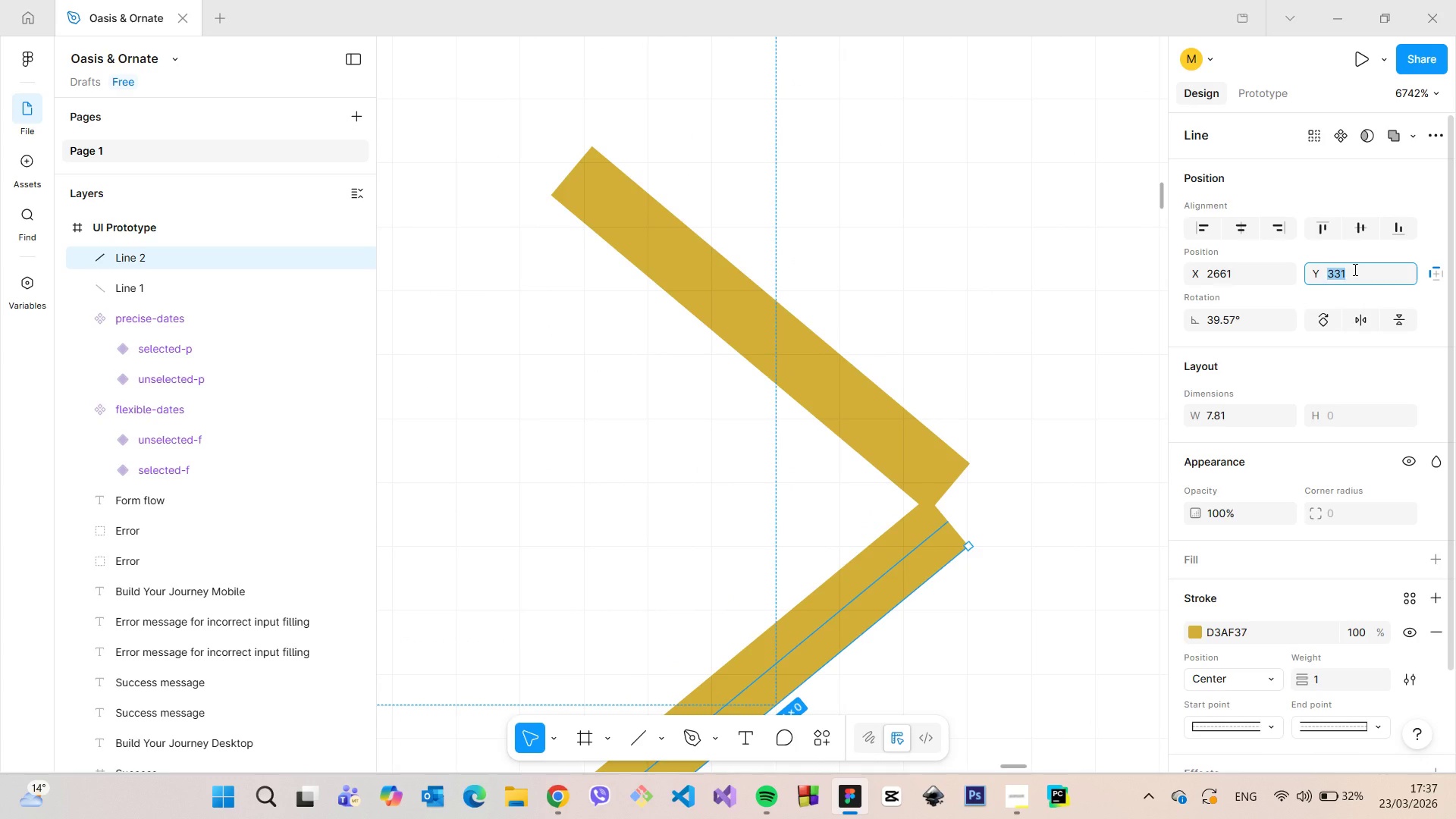 
key(ArrowDown)
 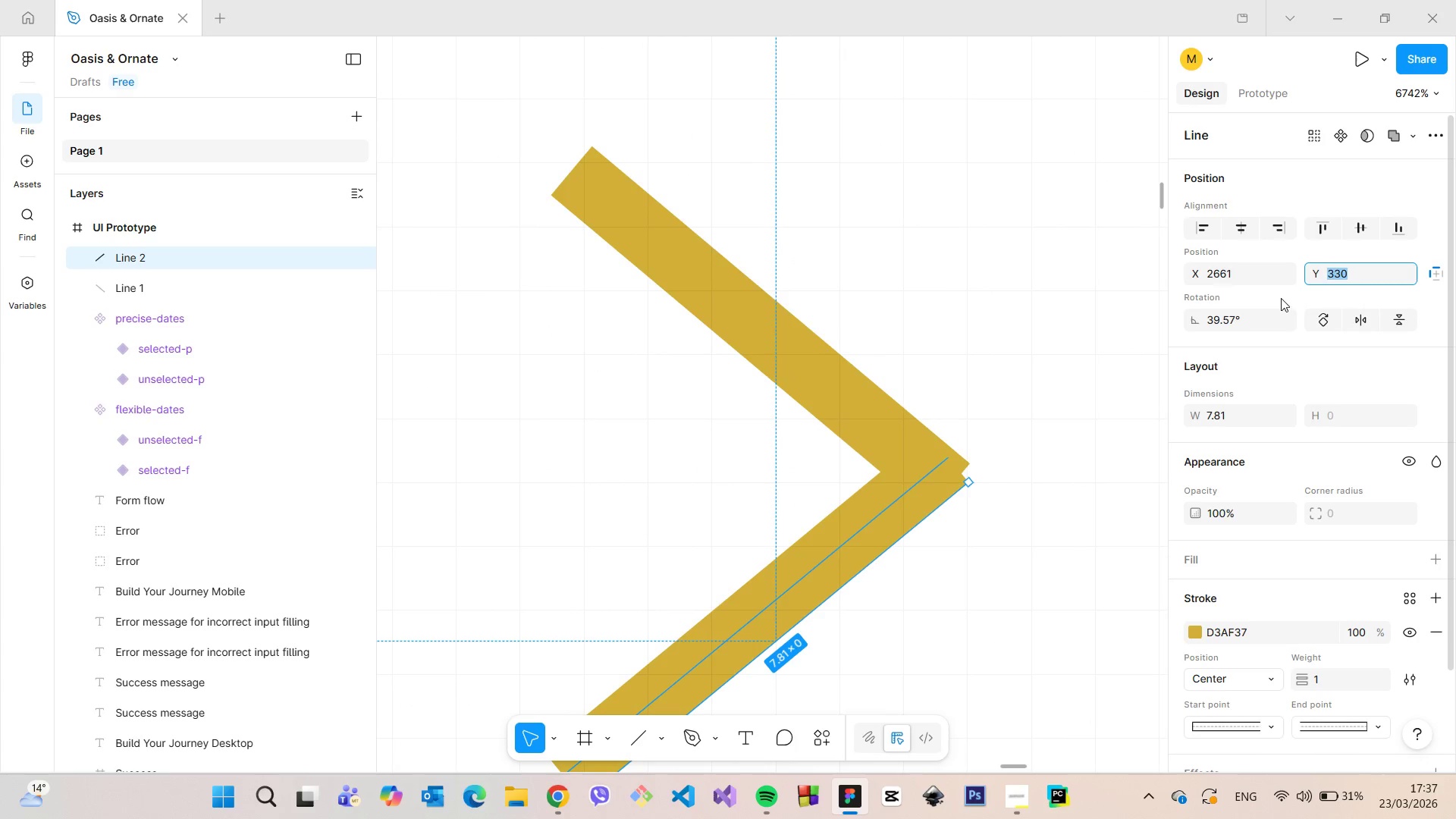 
left_click_drag(start_coordinate=[1219, 318], to_coordinate=[1207, 318])
 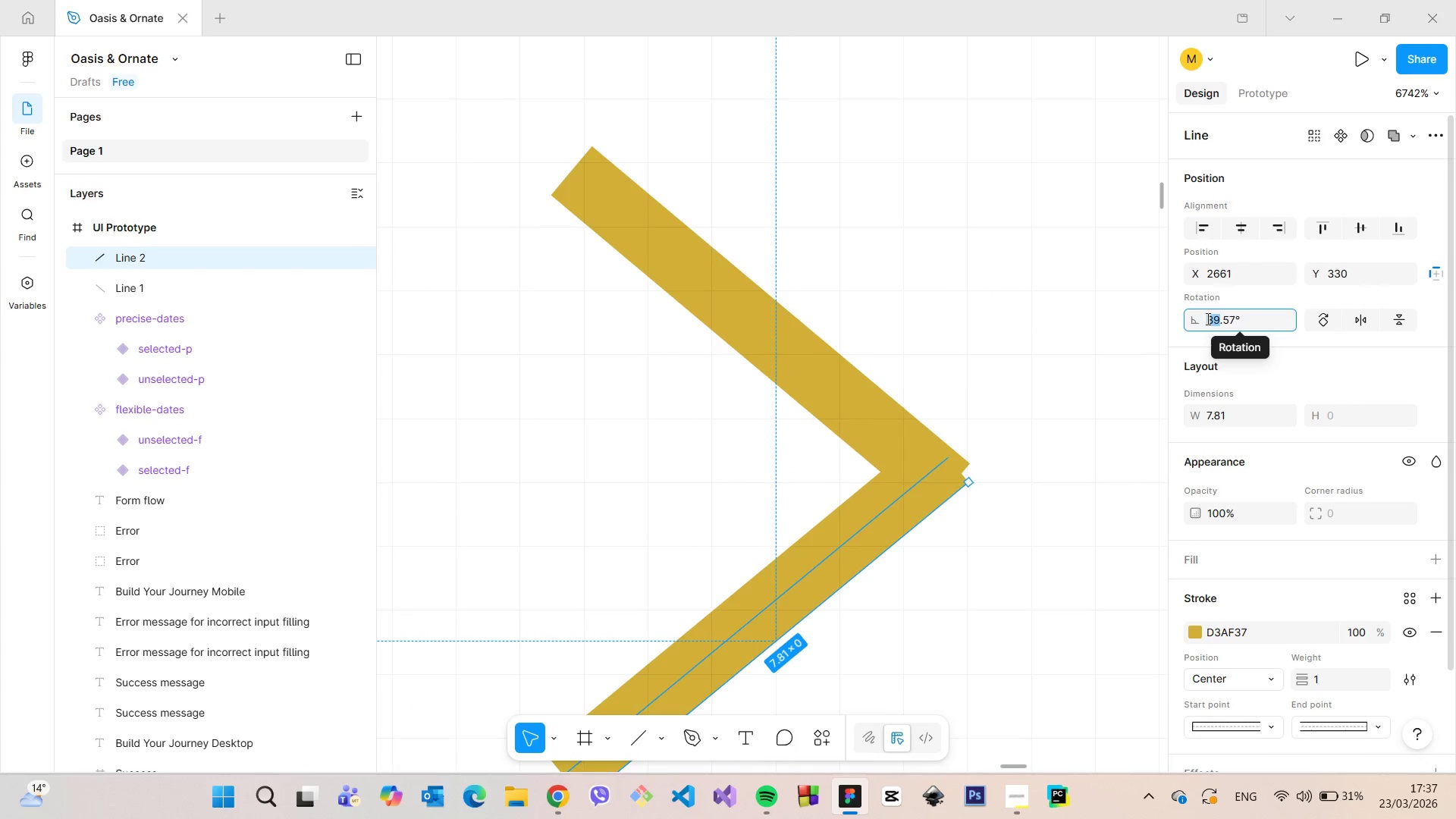 
type(40)
 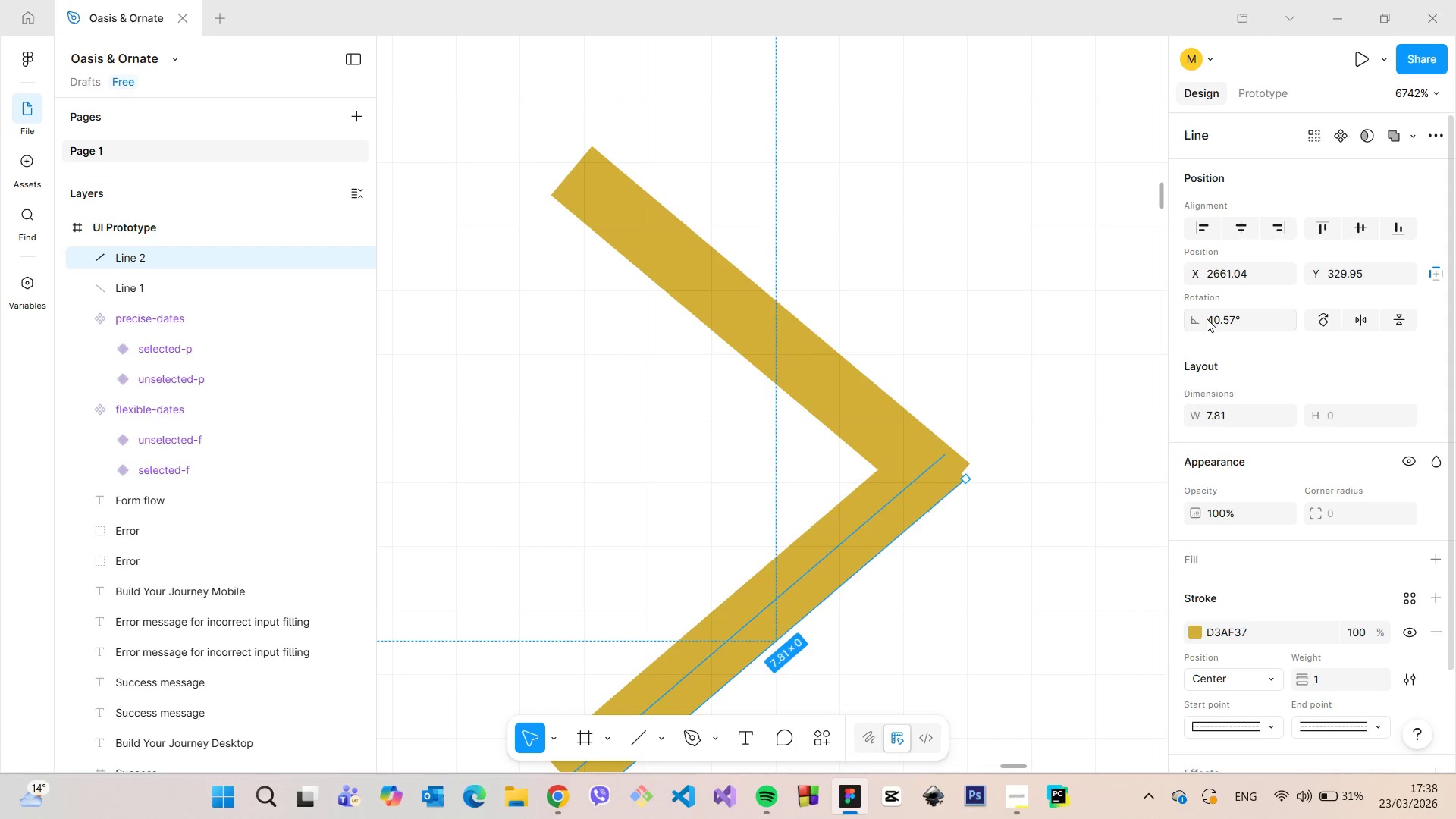 
key(Enter)
 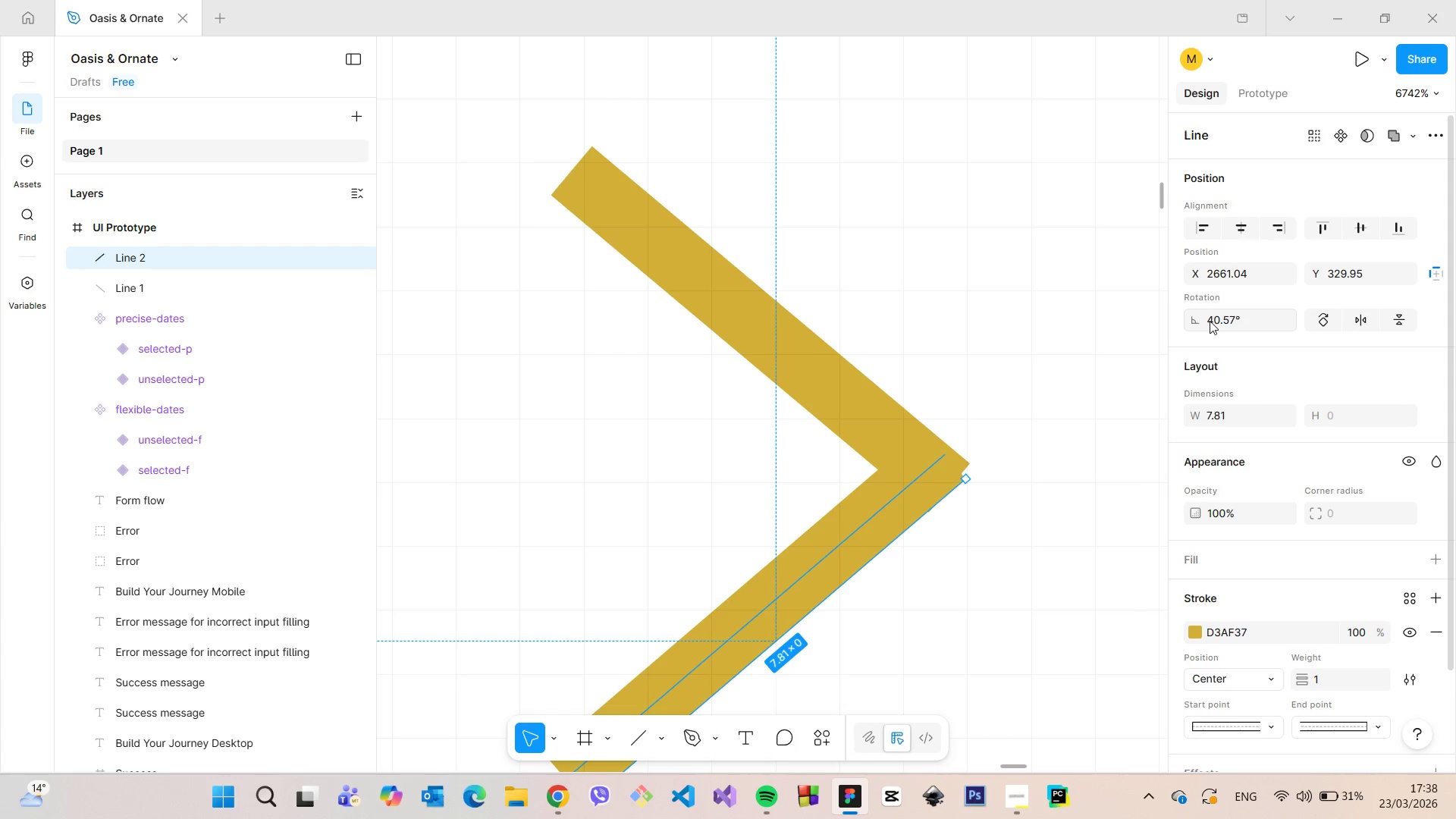 
left_click_drag(start_coordinate=[1213, 321], to_coordinate=[1220, 321])
 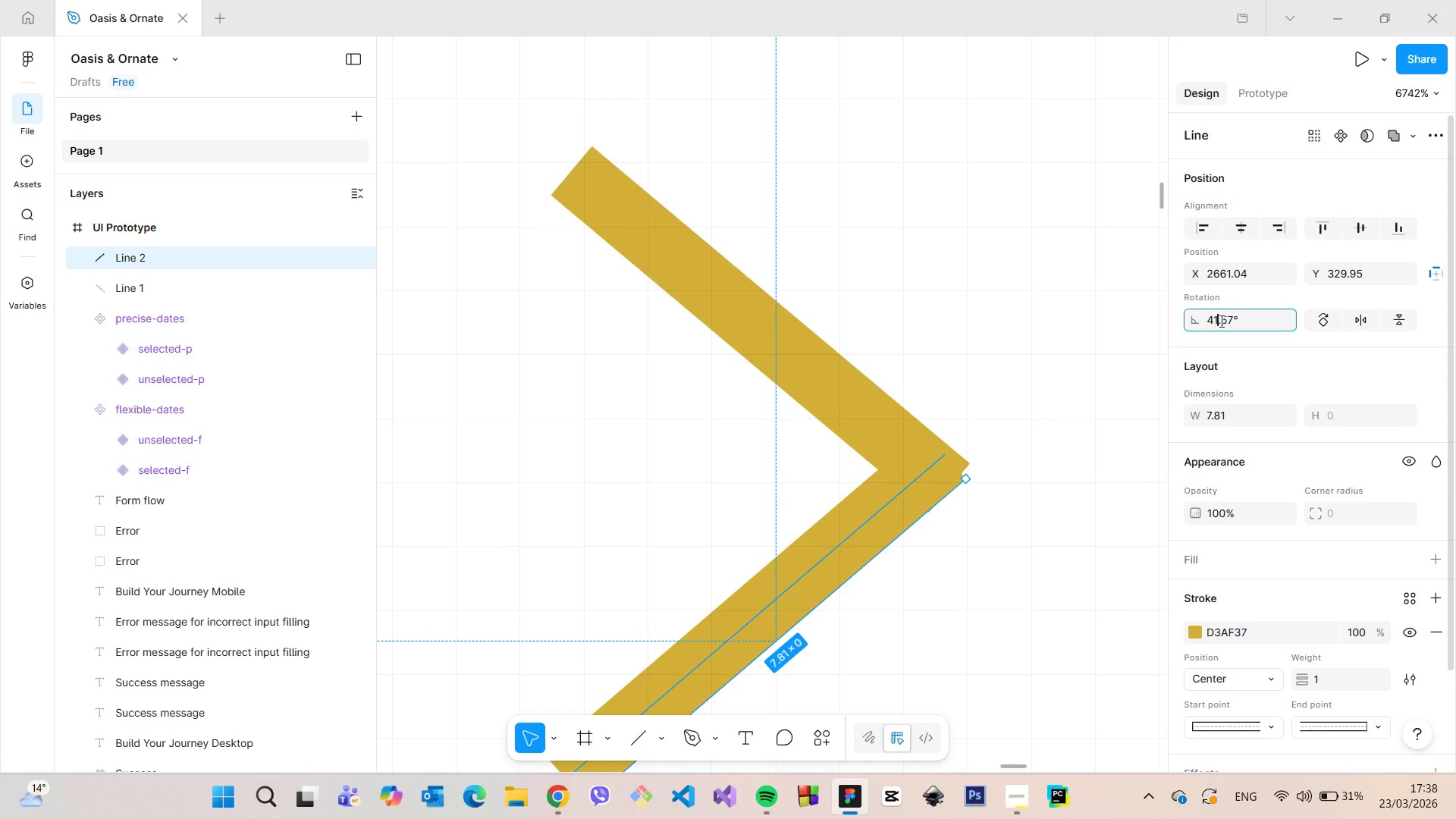 
key(1)
 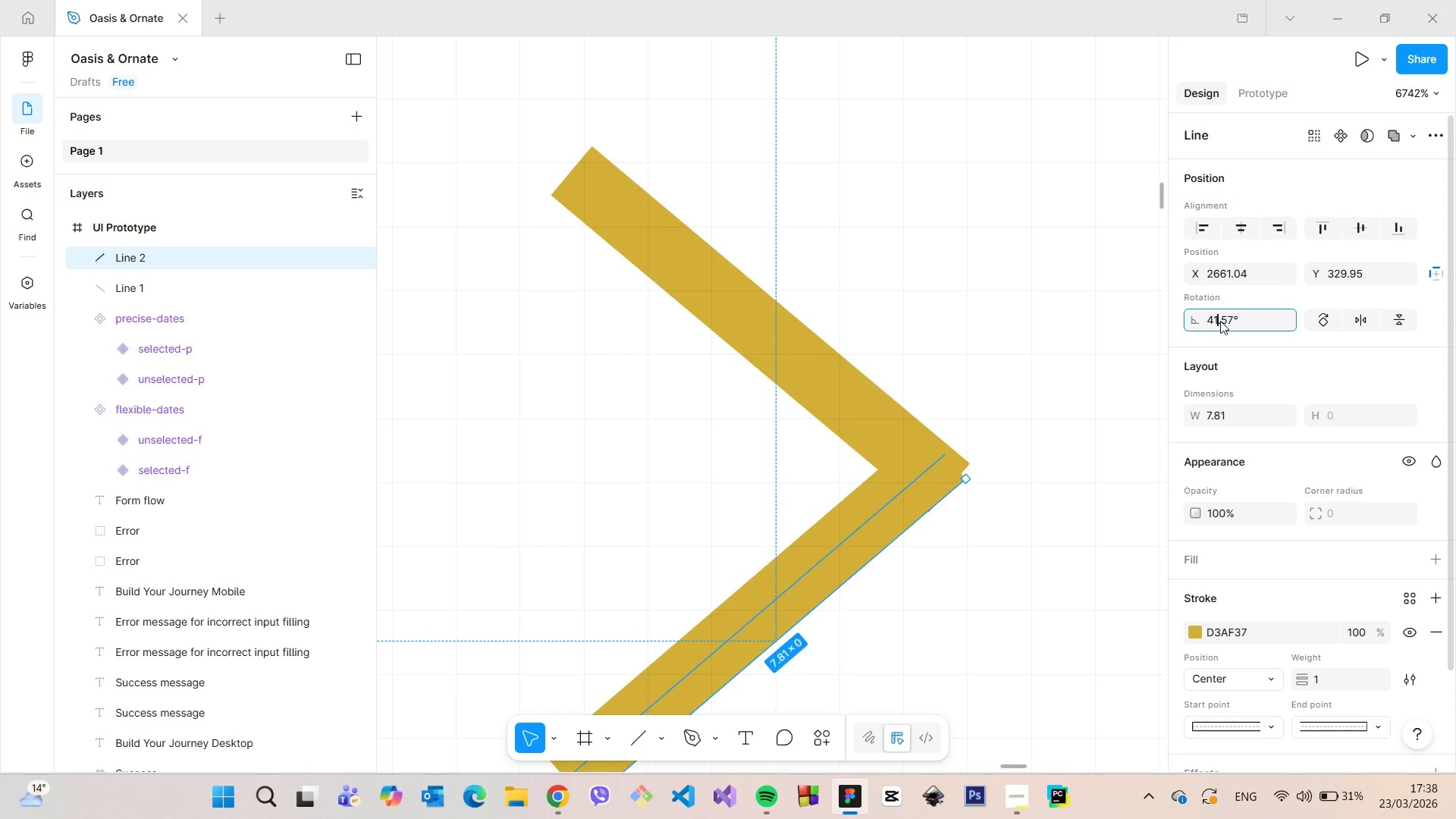 
key(Enter)
 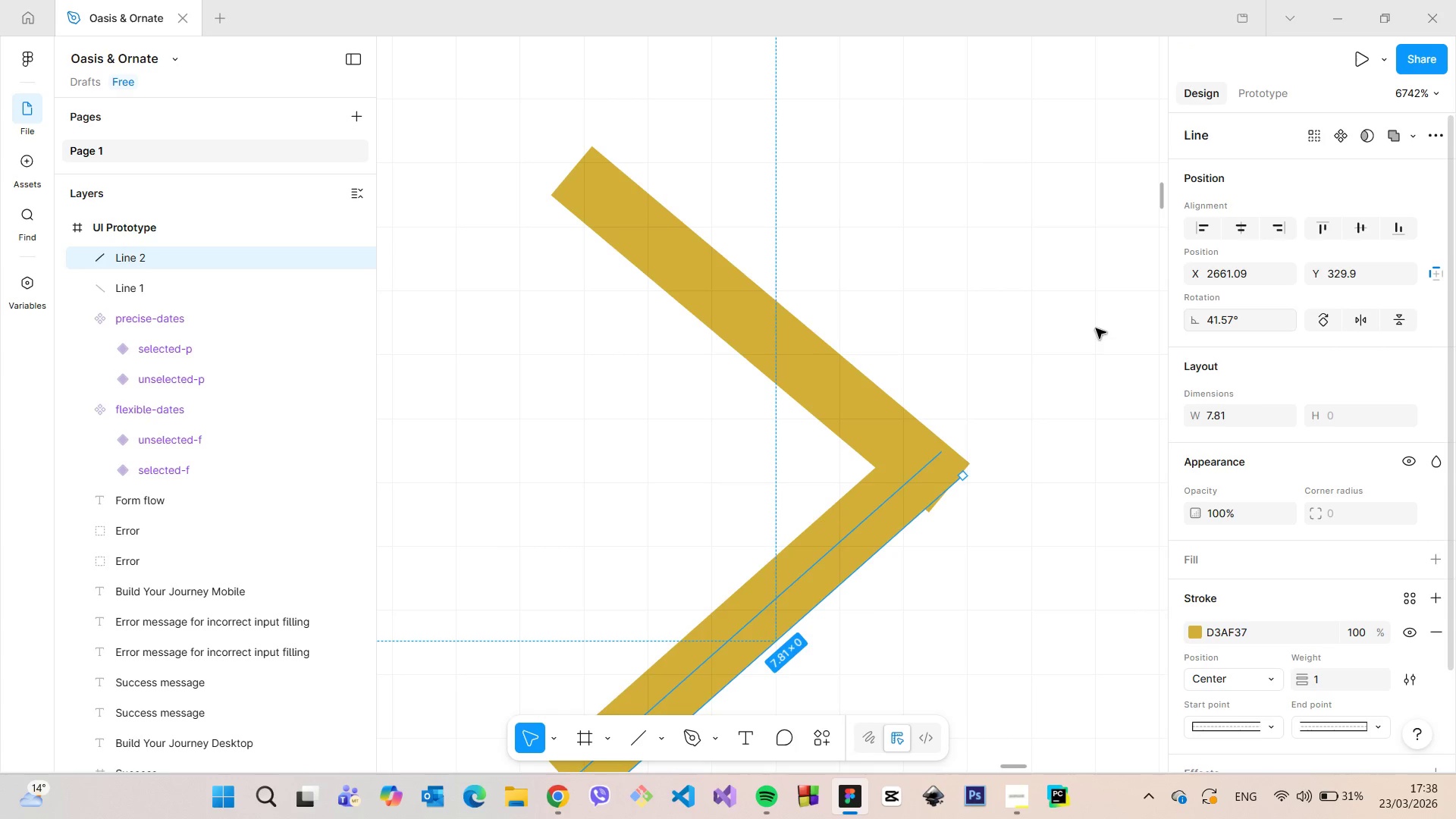 
left_click([1039, 403])
 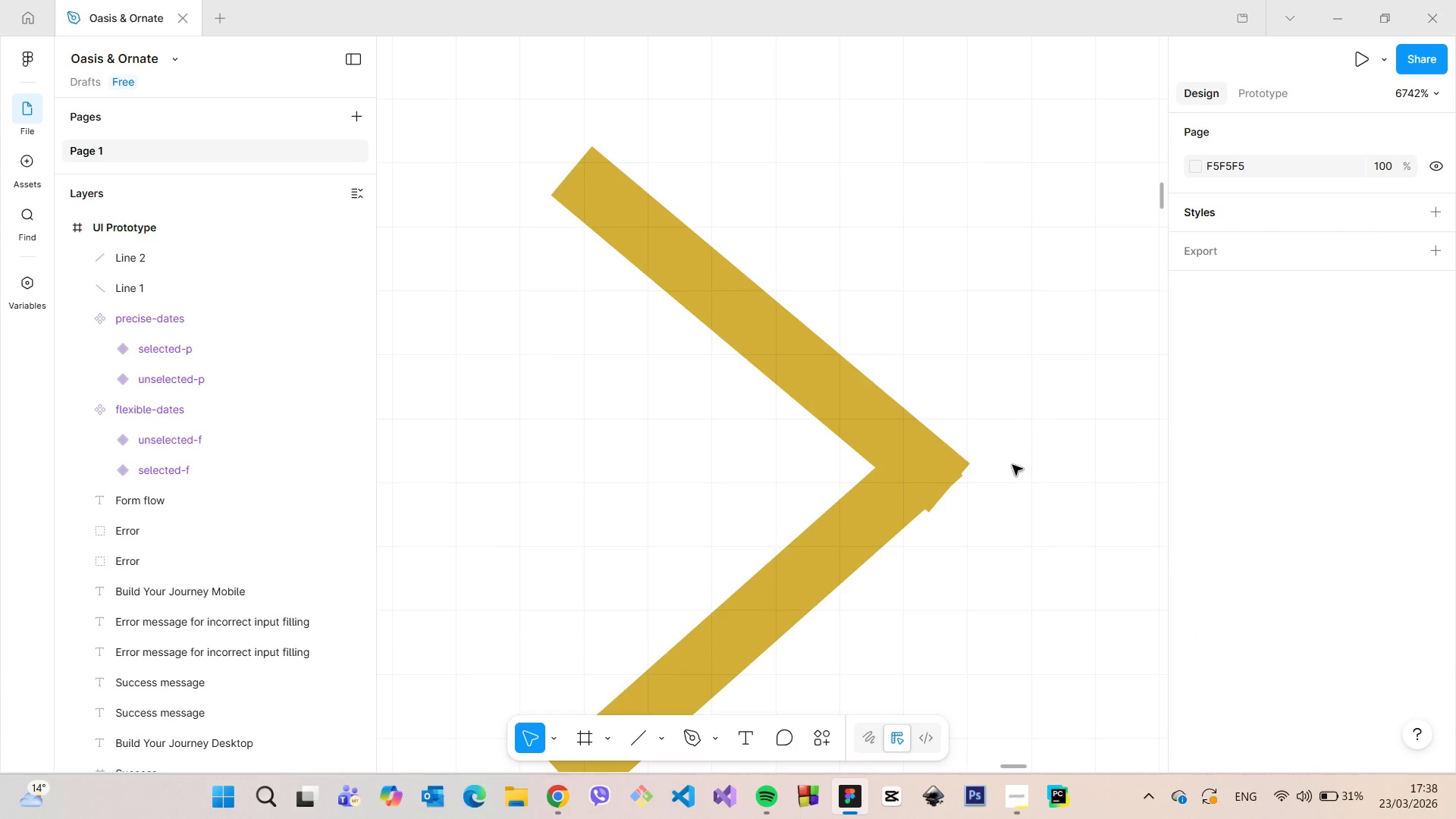 
scroll: coordinate [949, 545], scroll_direction: up, amount: 8.0
 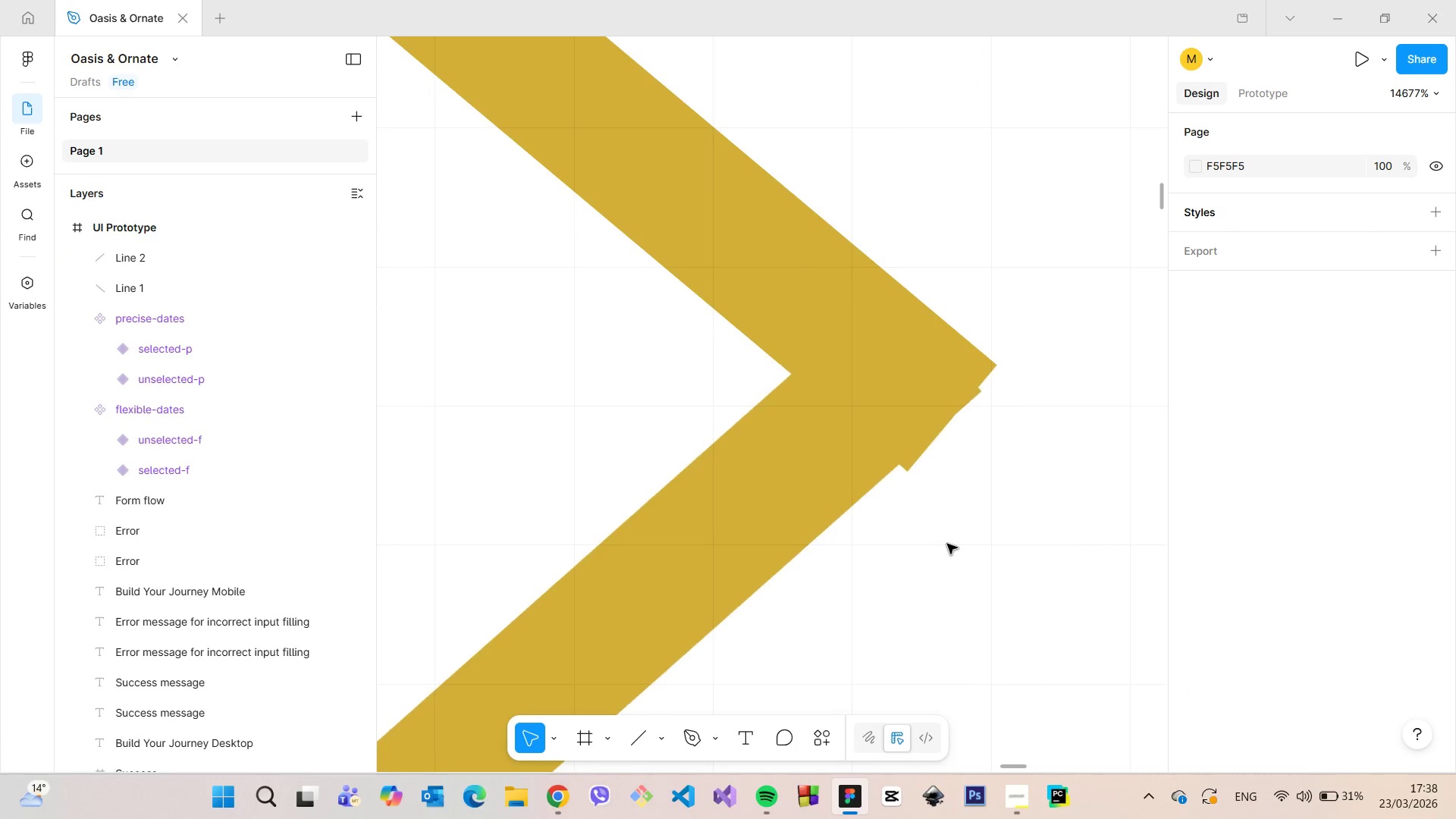 
scroll: coordinate [950, 629], scroll_direction: down, amount: 39.0
 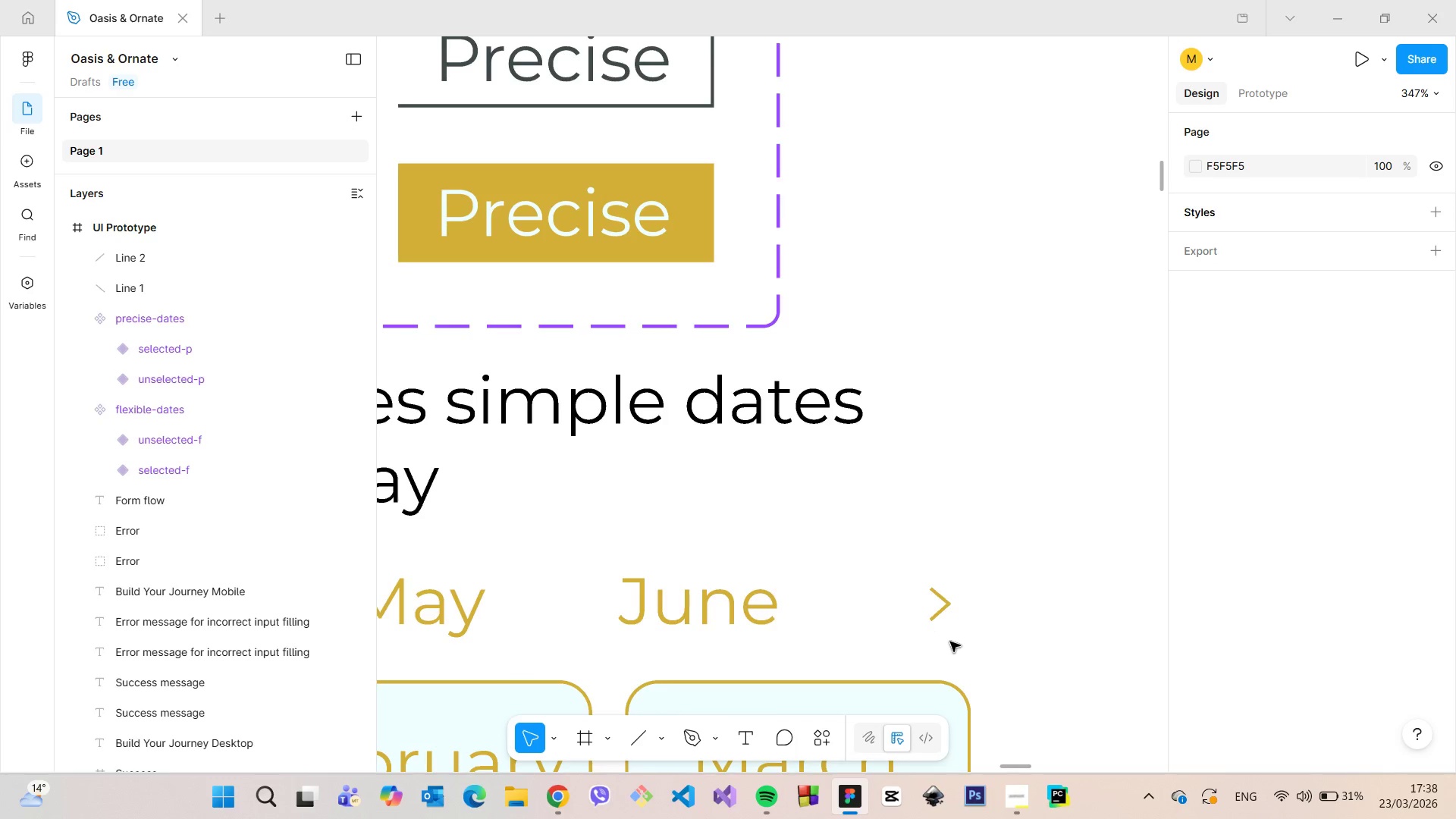 
scroll: coordinate [911, 585], scroll_direction: up, amount: 49.0
 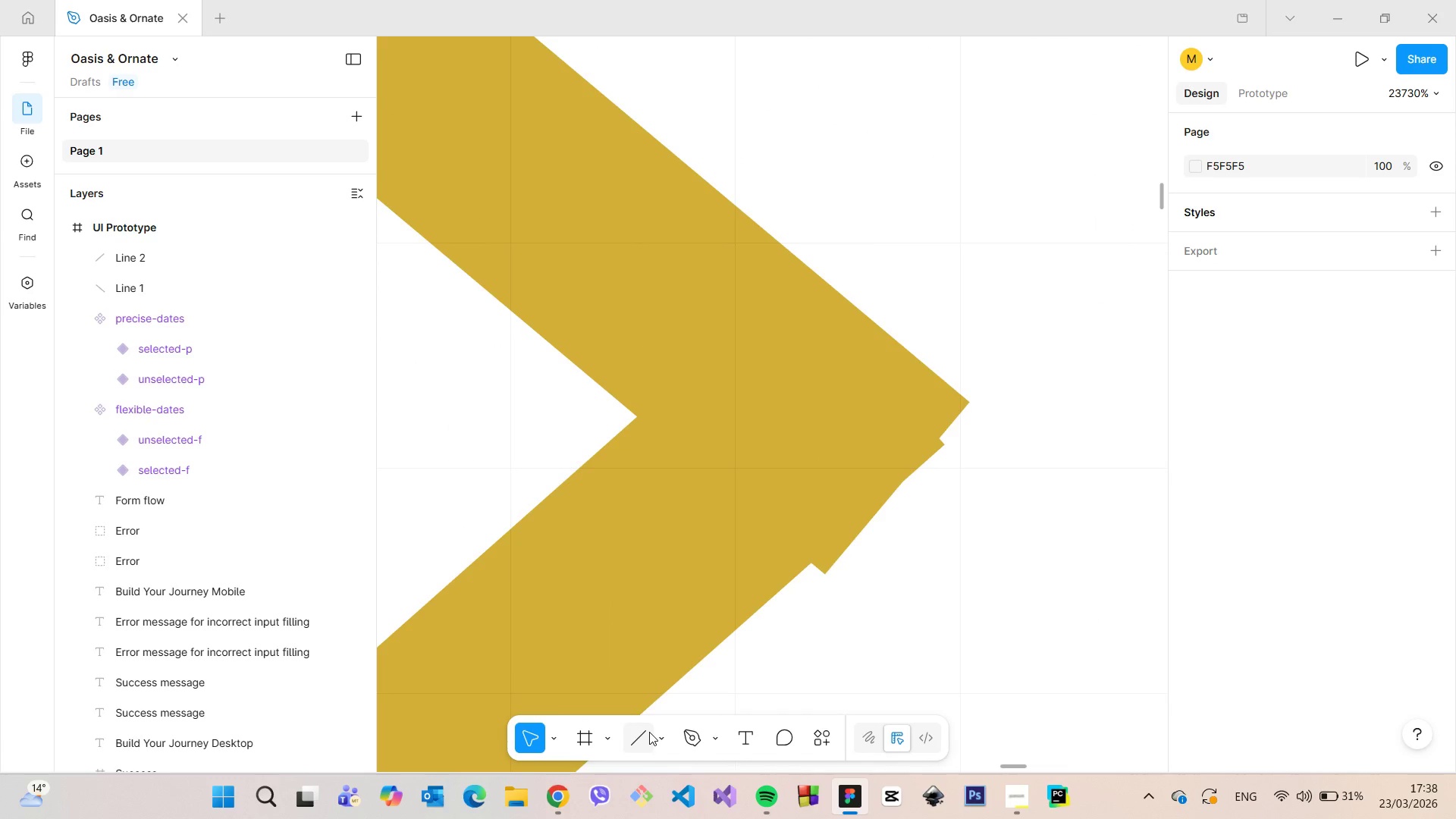 
left_click([657, 732])
 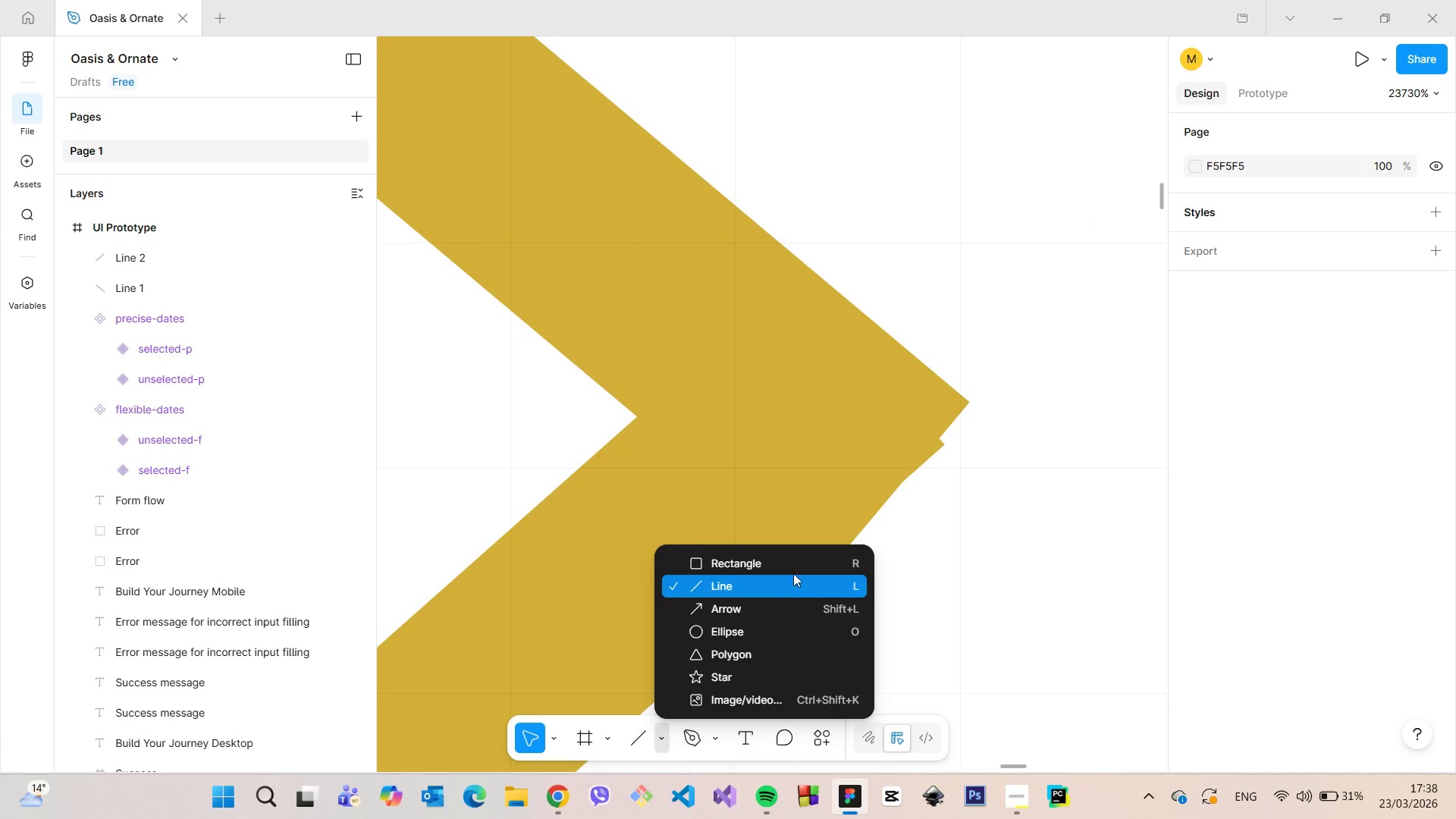 
left_click([793, 567])
 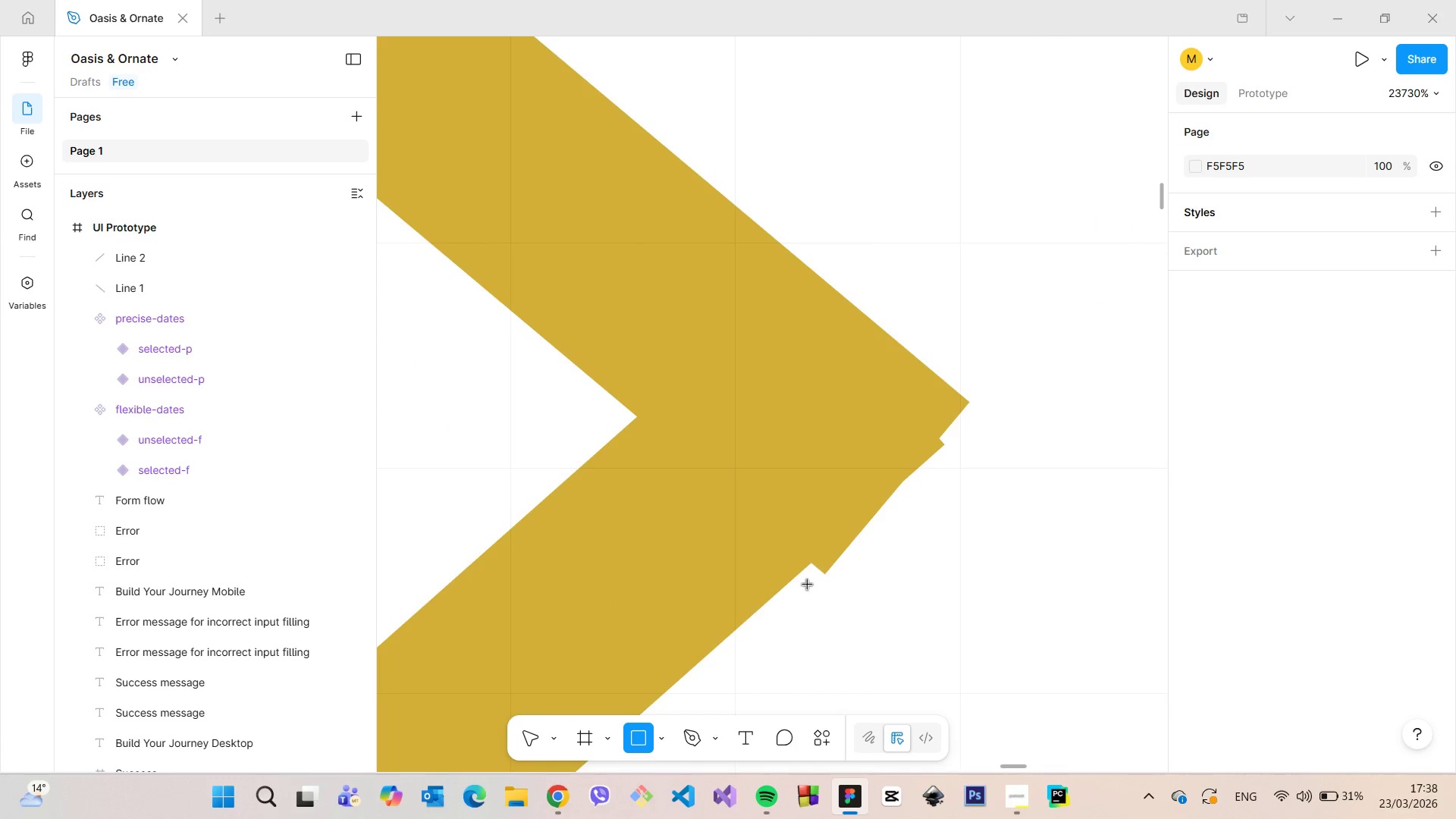 
left_click_drag(start_coordinate=[799, 589], to_coordinate=[871, 548])
 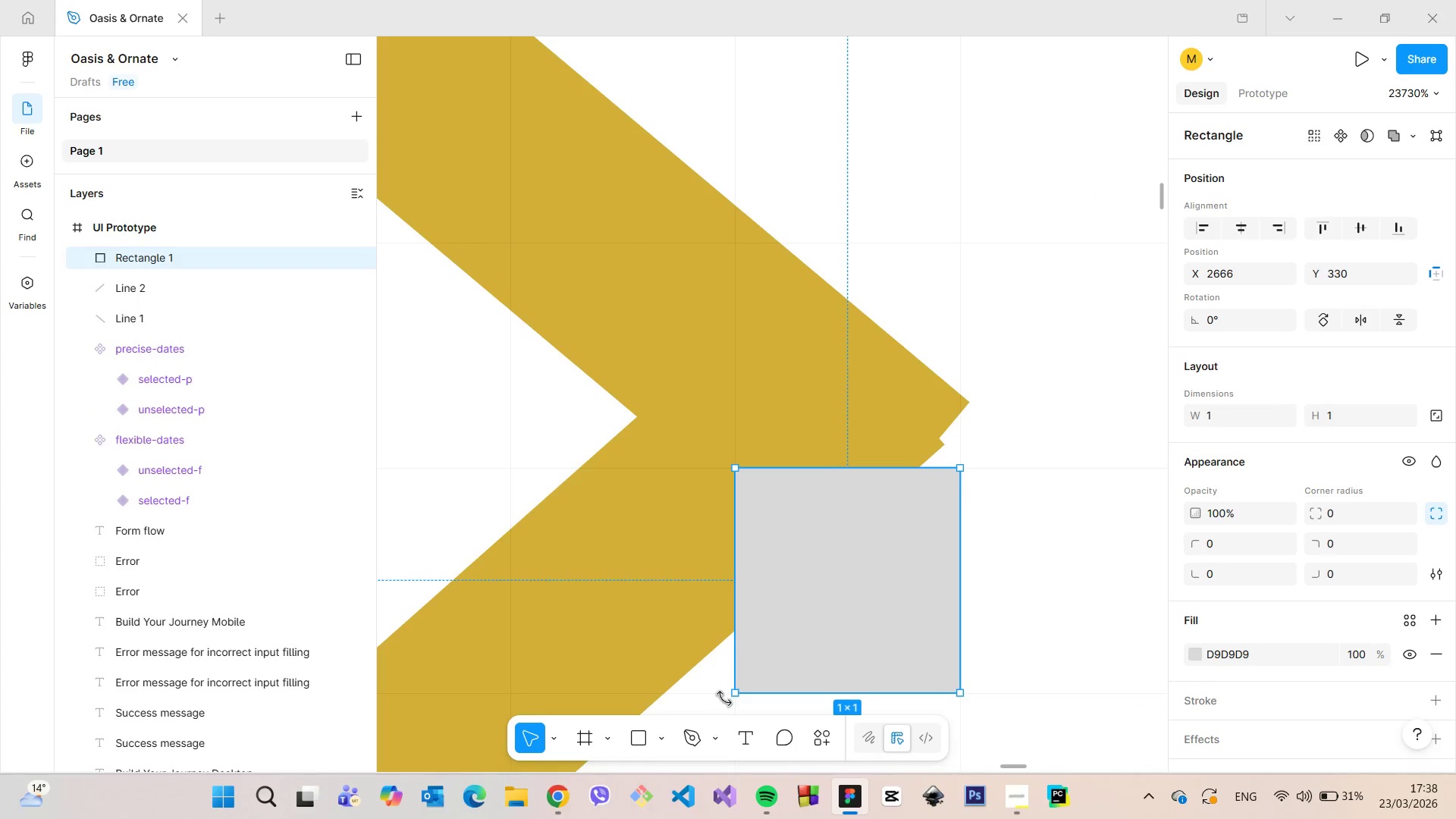 
left_click_drag(start_coordinate=[727, 700], to_coordinate=[877, 738])
 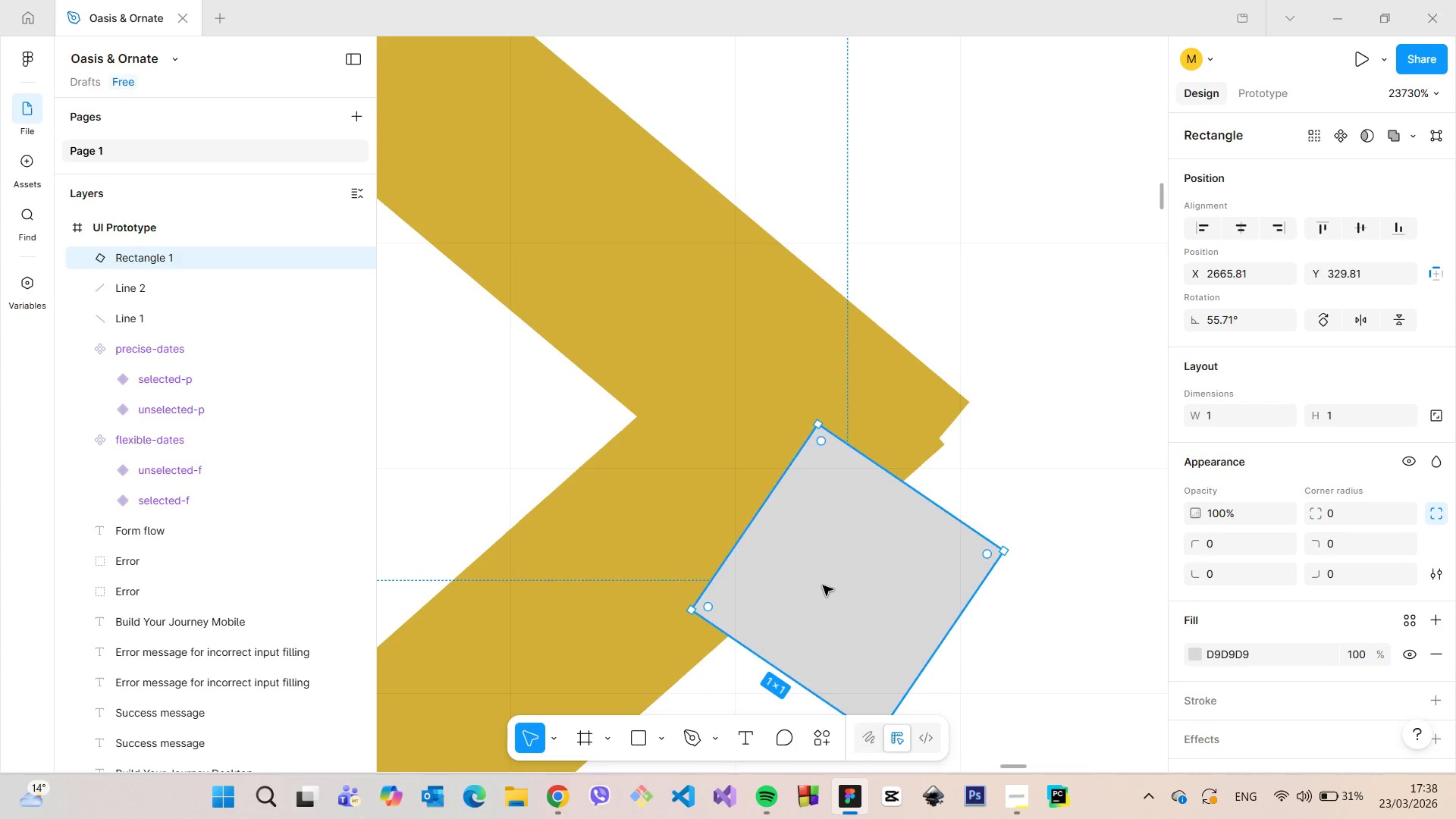 
left_click_drag(start_coordinate=[823, 585], to_coordinate=[927, 588])
 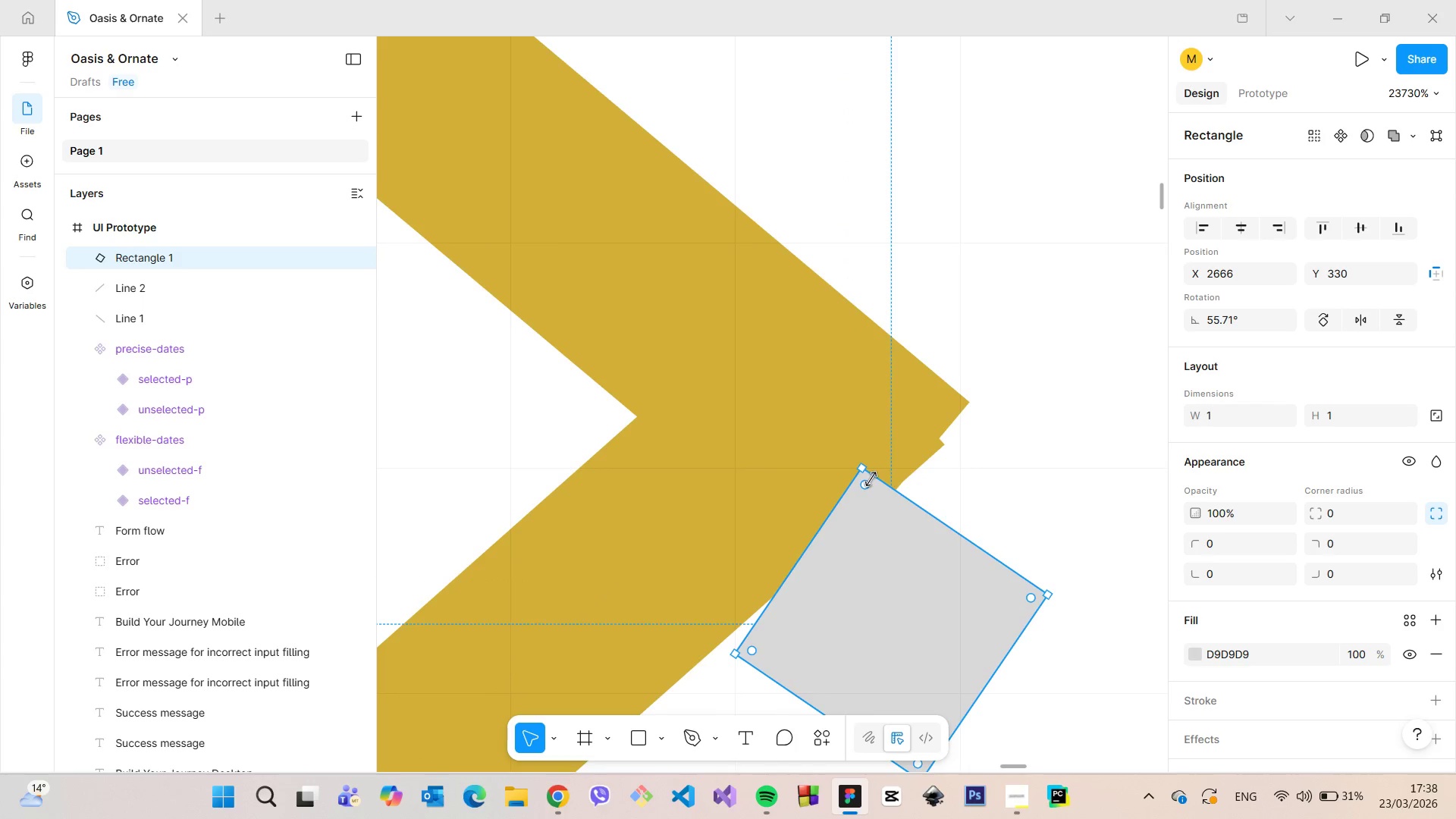 
left_click_drag(start_coordinate=[883, 479], to_coordinate=[971, 435])
 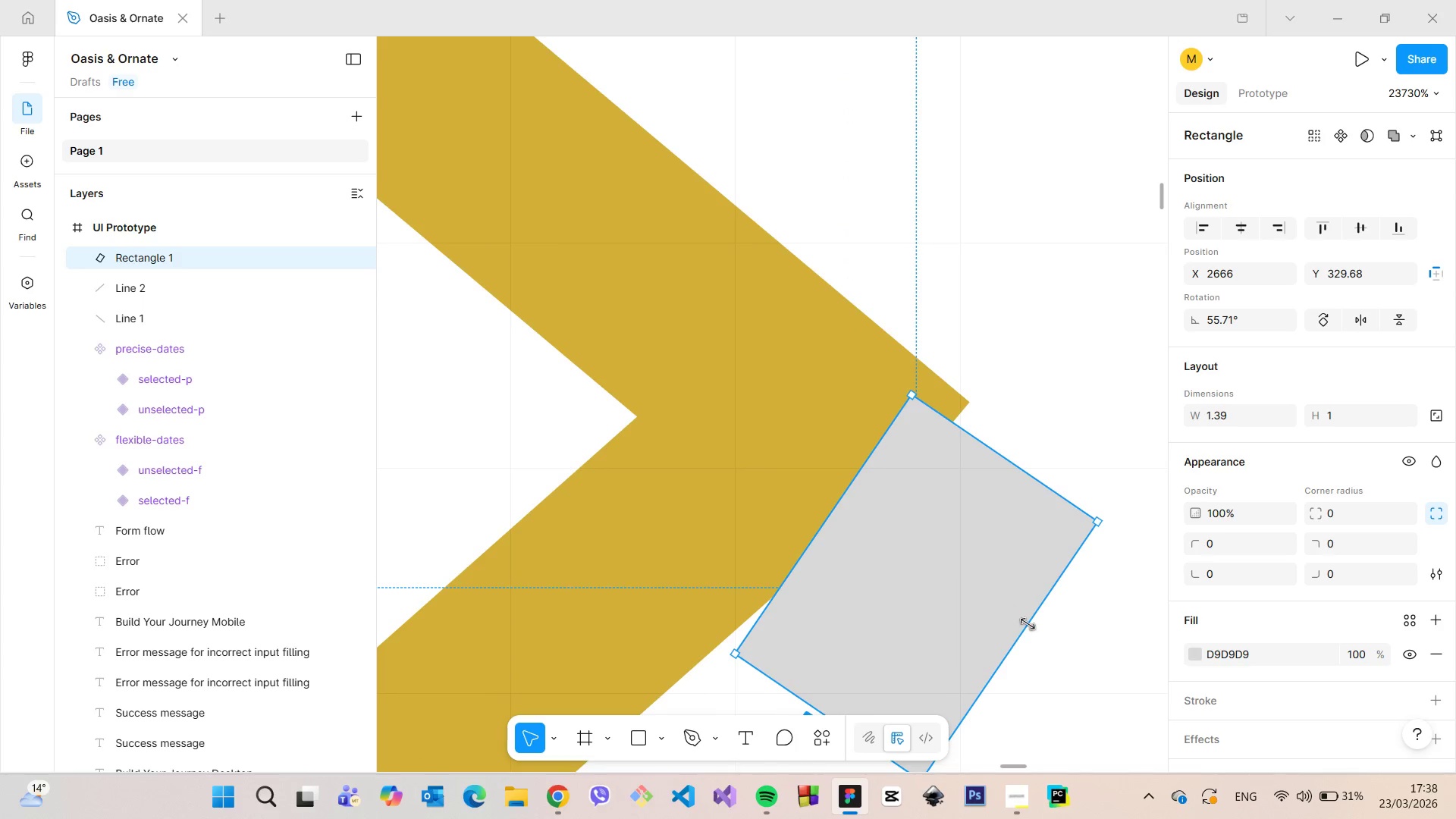 
left_click_drag(start_coordinate=[1028, 624], to_coordinate=[871, 560])
 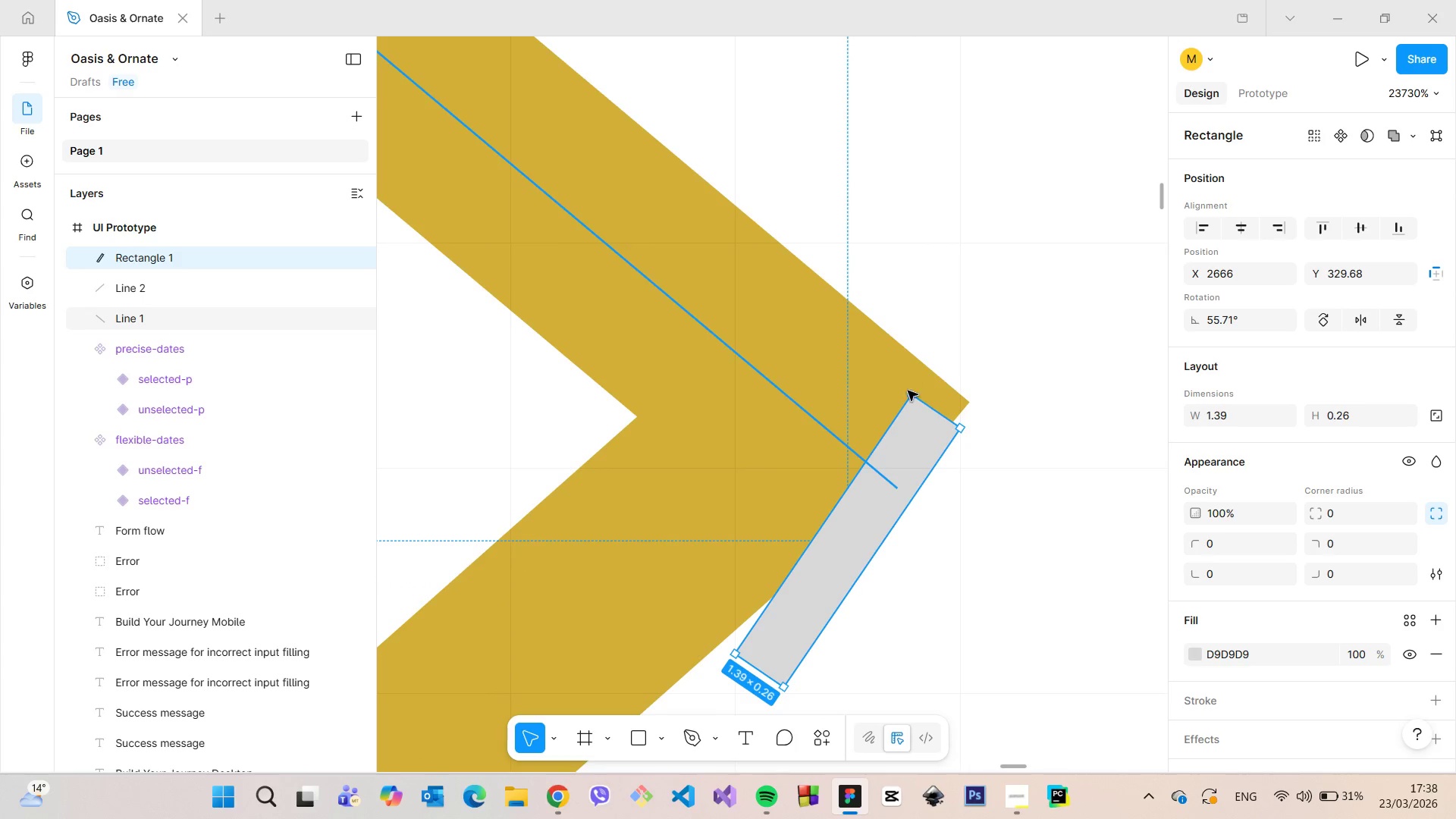 
left_click_drag(start_coordinate=[914, 457], to_coordinate=[933, 460])
 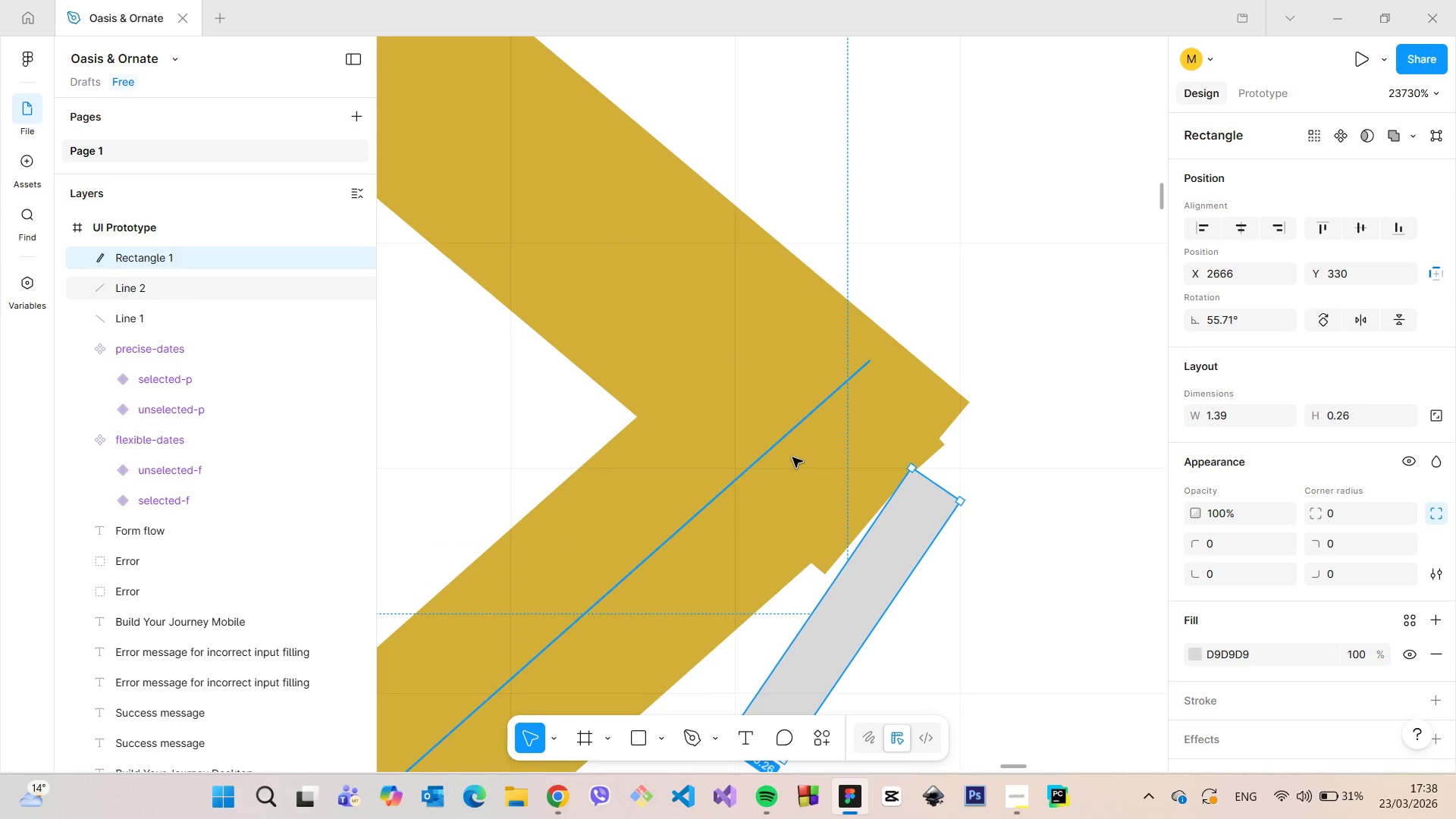 
left_click([792, 457])
 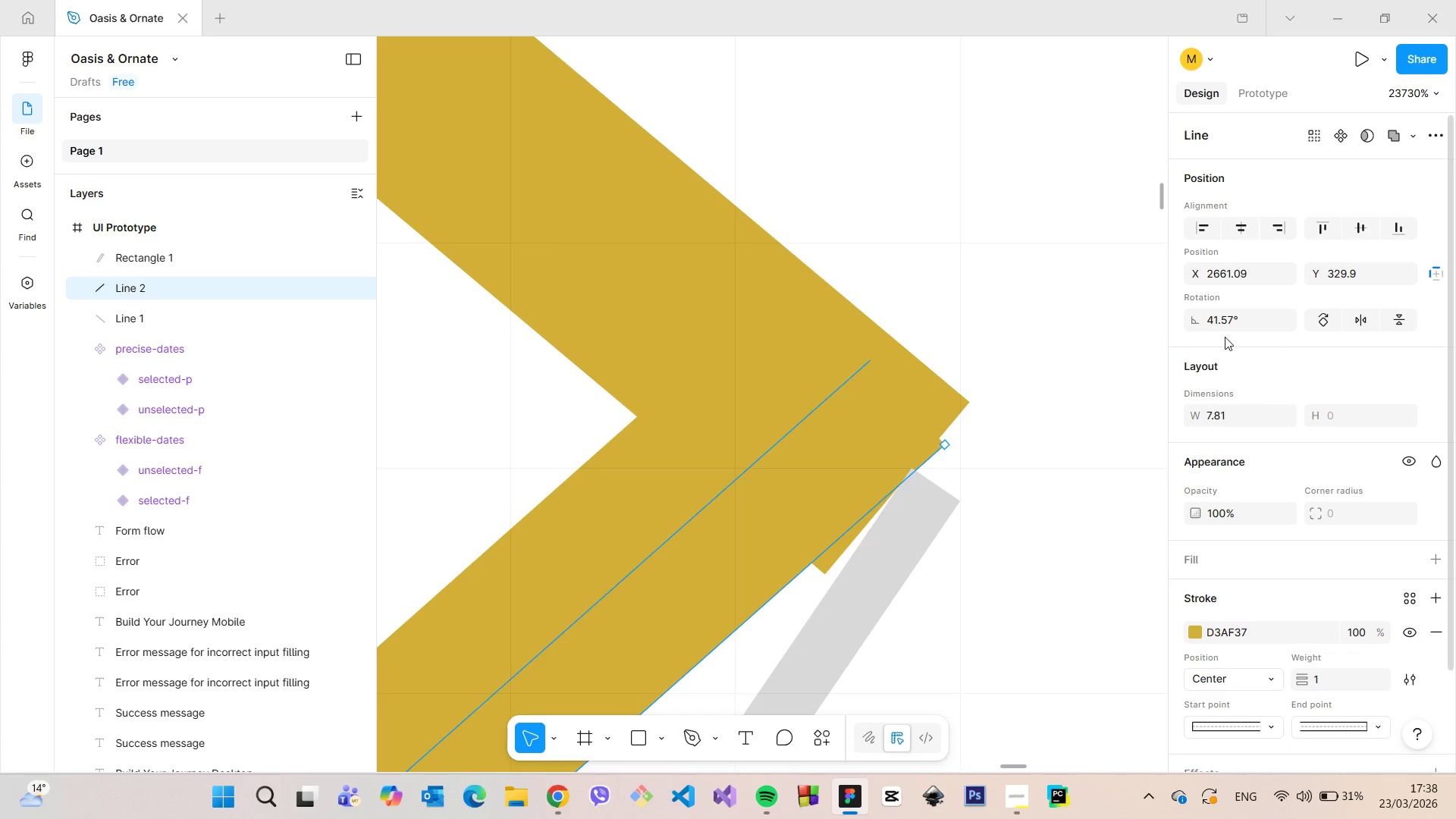 
left_click([1226, 316])
 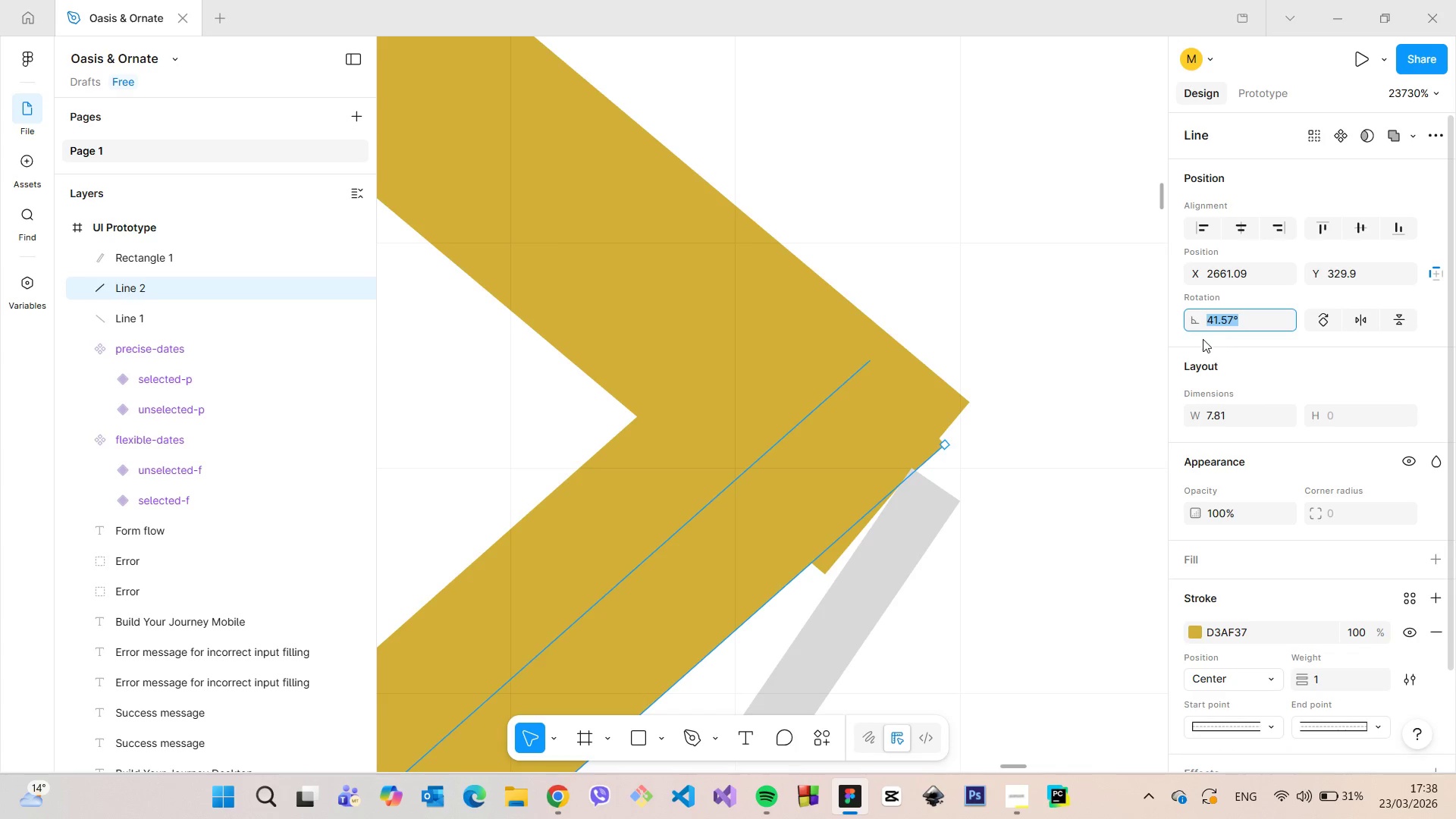 
key(Control+C)
 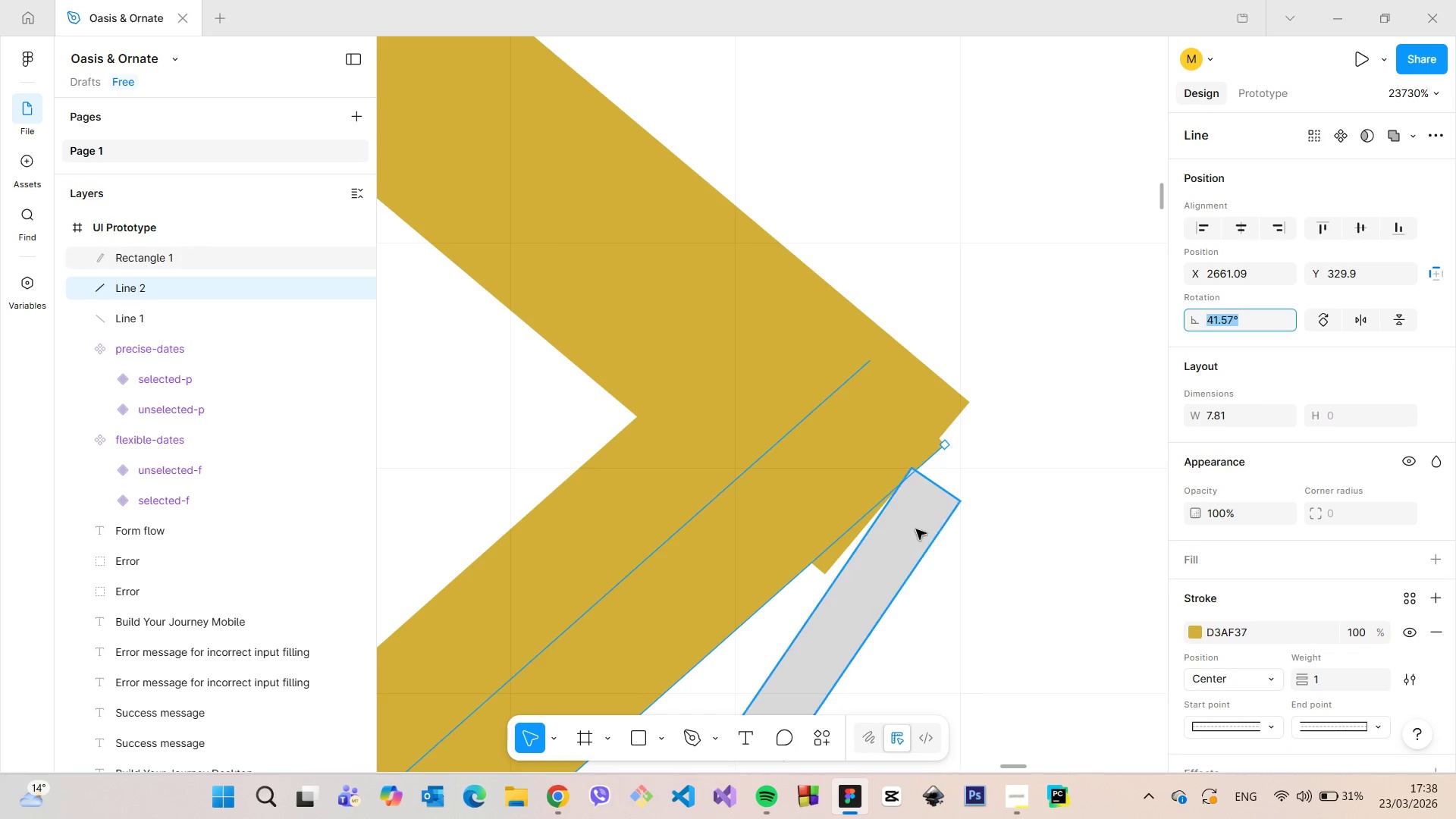 
left_click([915, 529])
 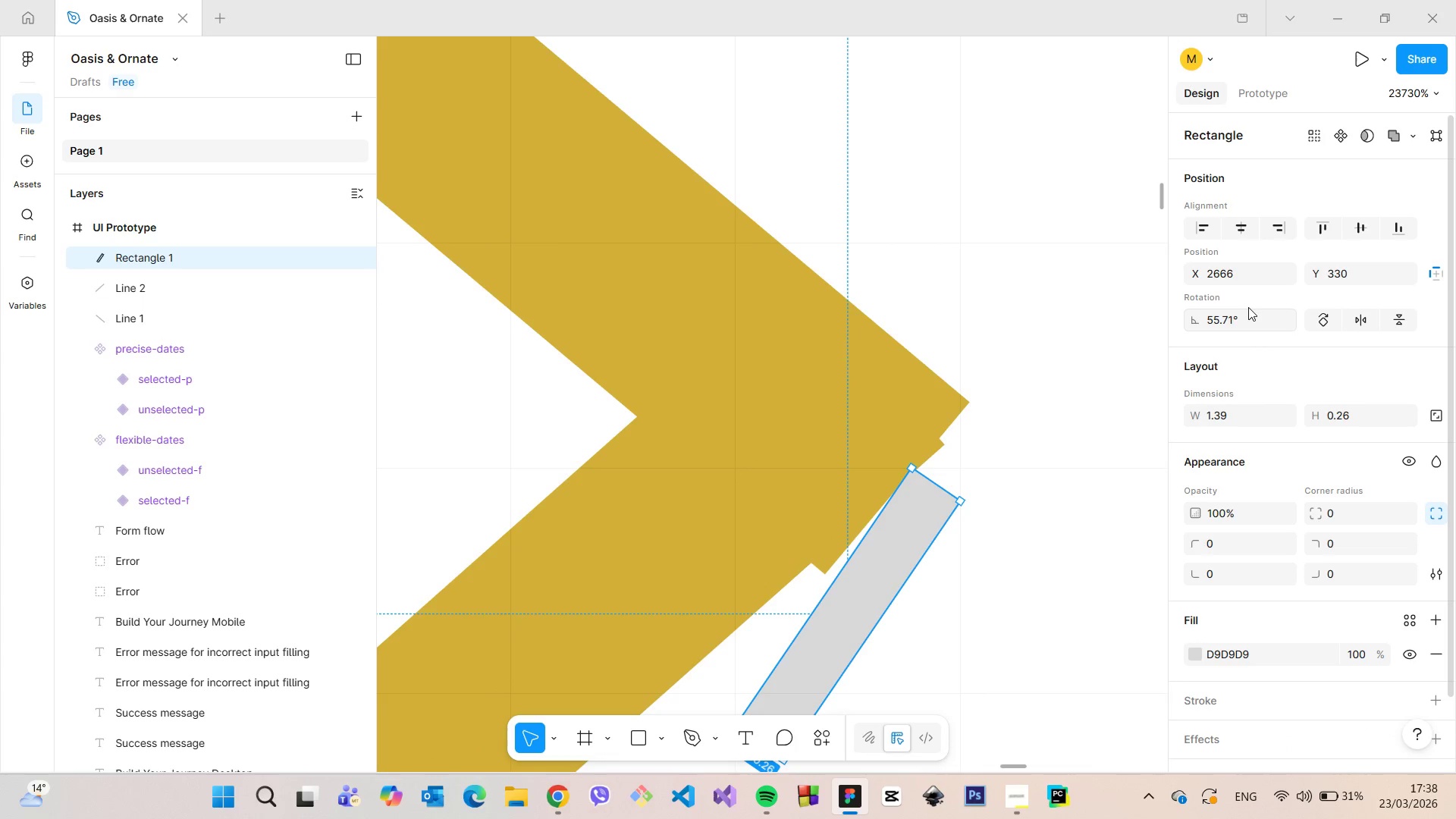 
left_click([1248, 307])
 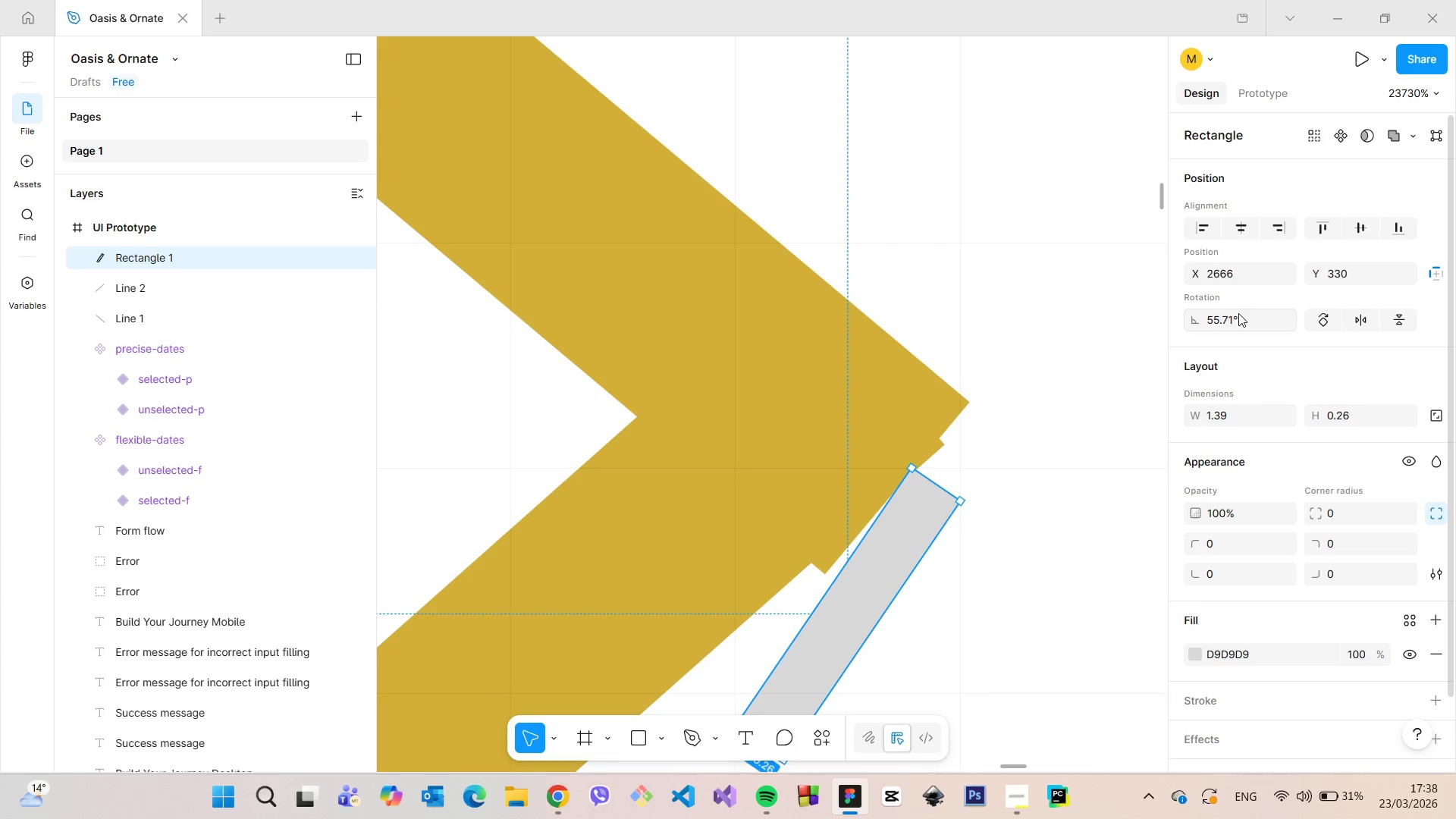 
left_click([1238, 314])
 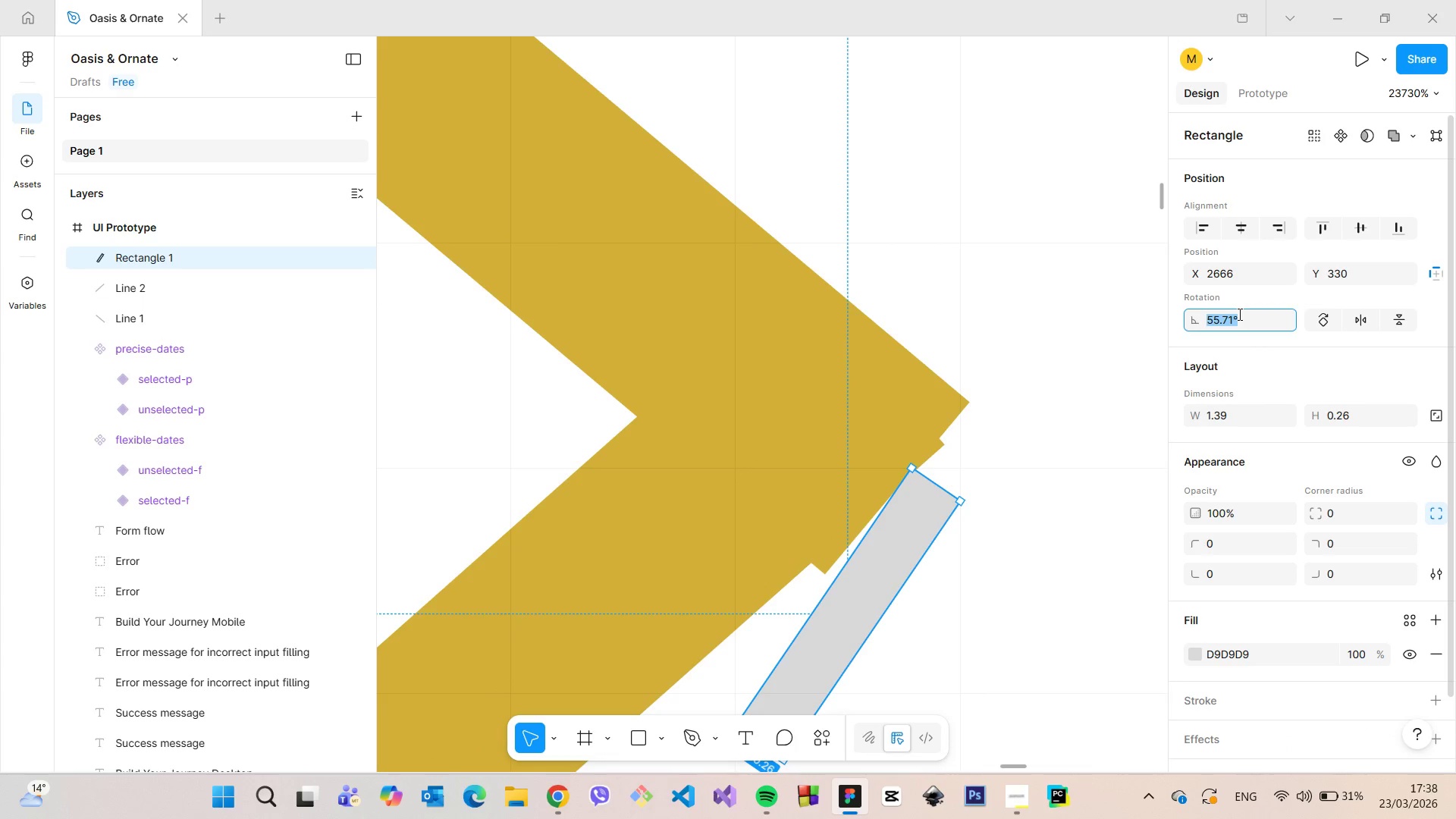 
key(Control+V)
 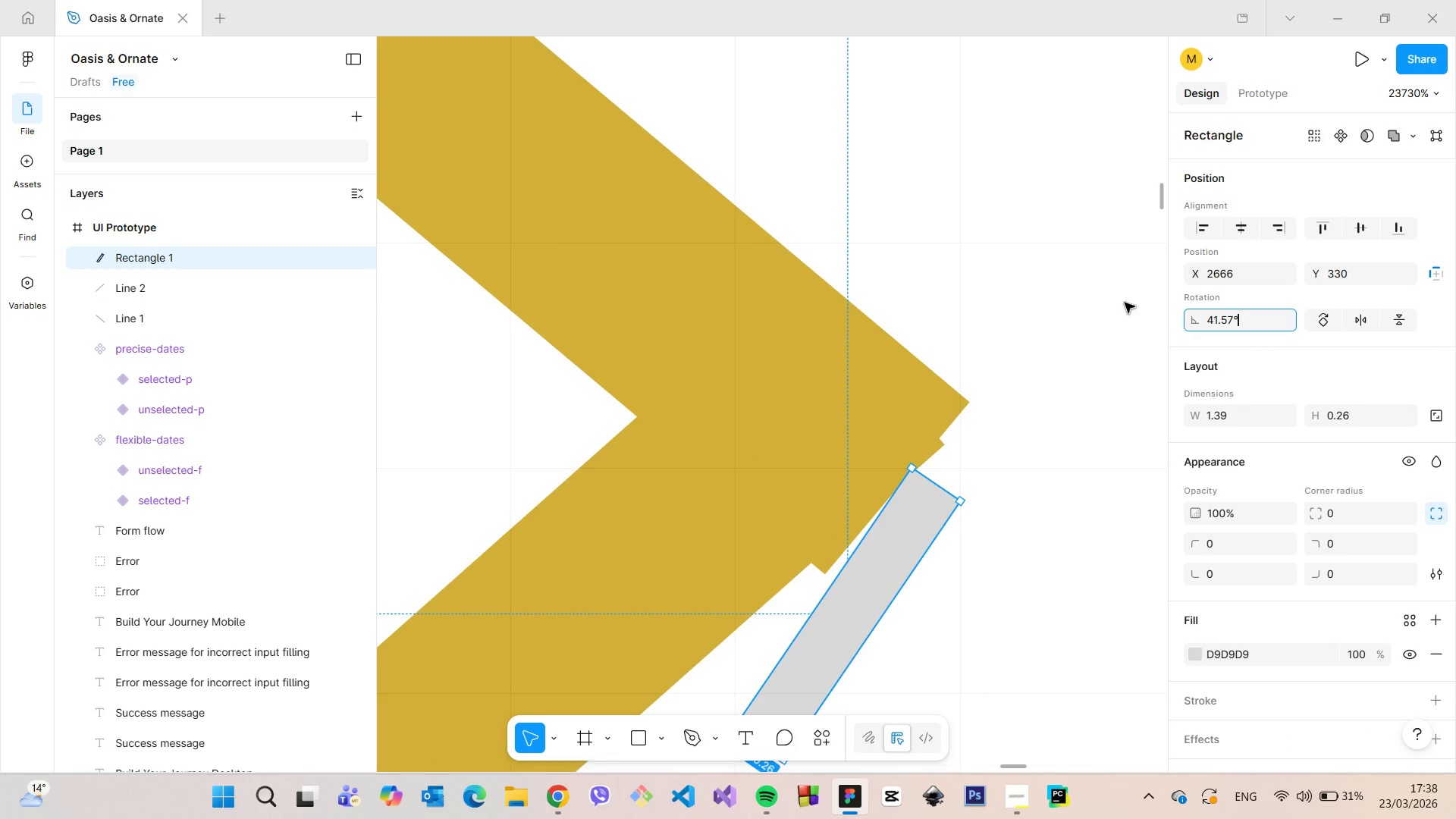 
left_click([1125, 303])
 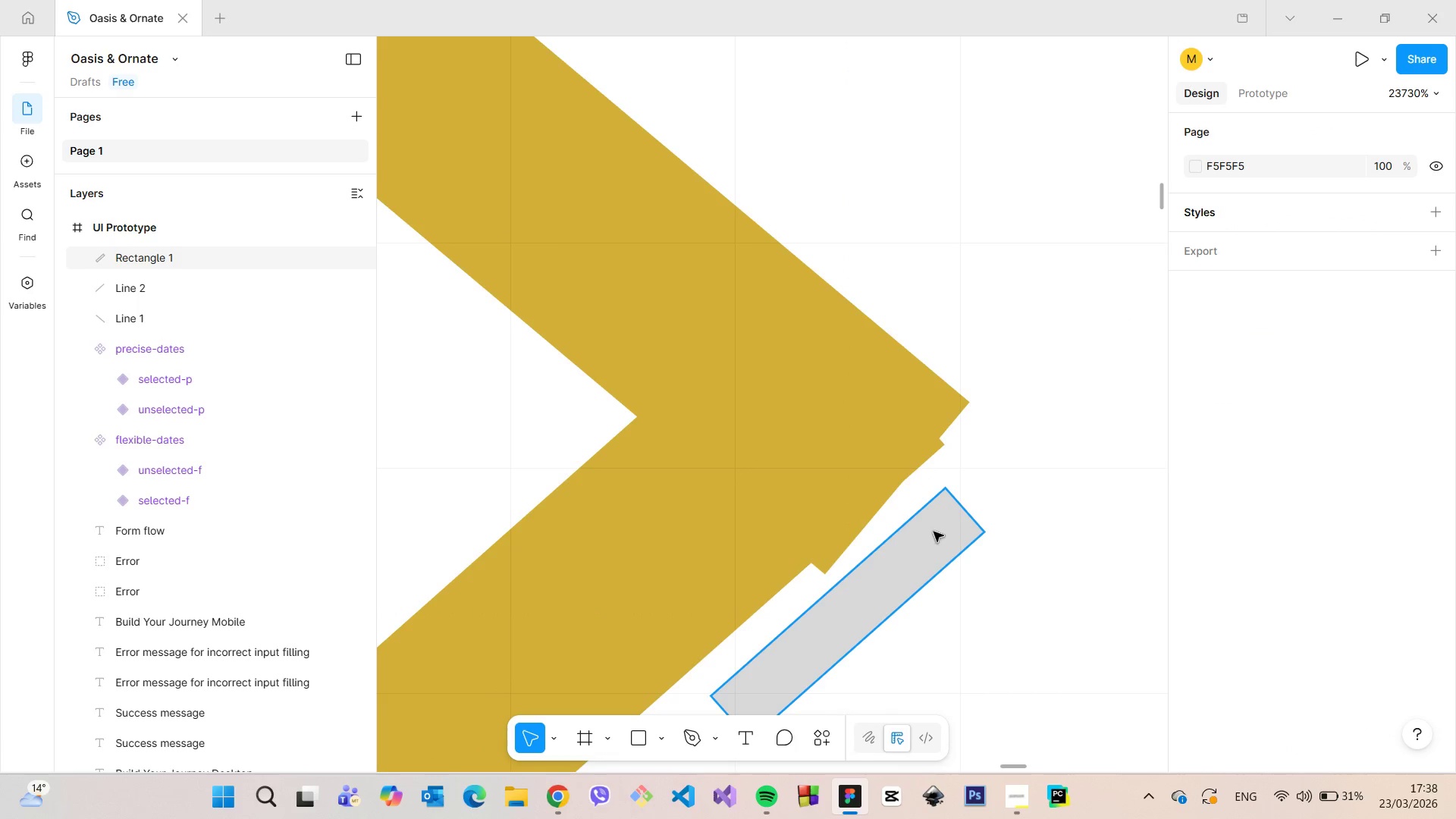 
left_click([915, 555])
 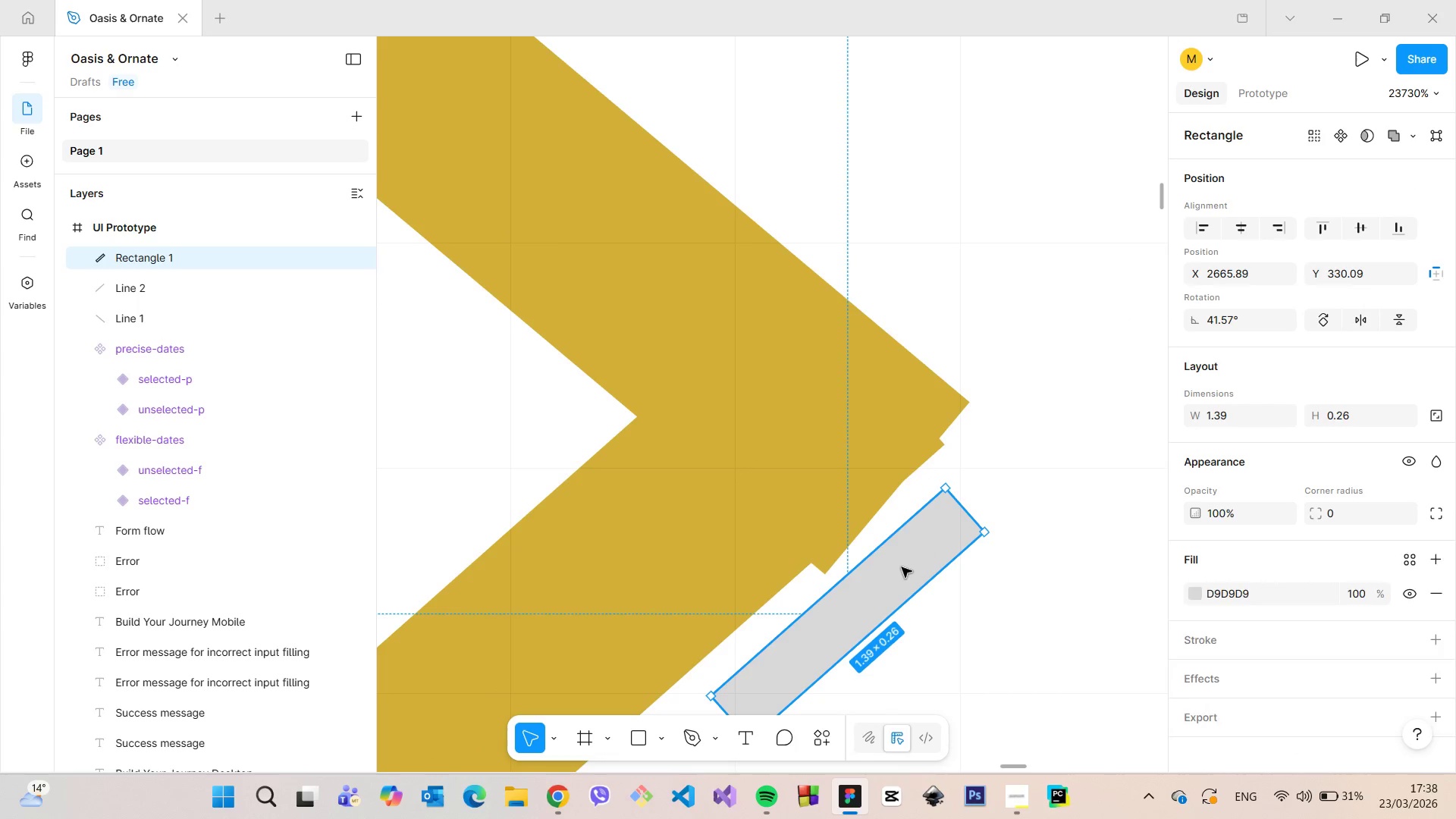 
left_click_drag(start_coordinate=[902, 567], to_coordinate=[892, 491])
 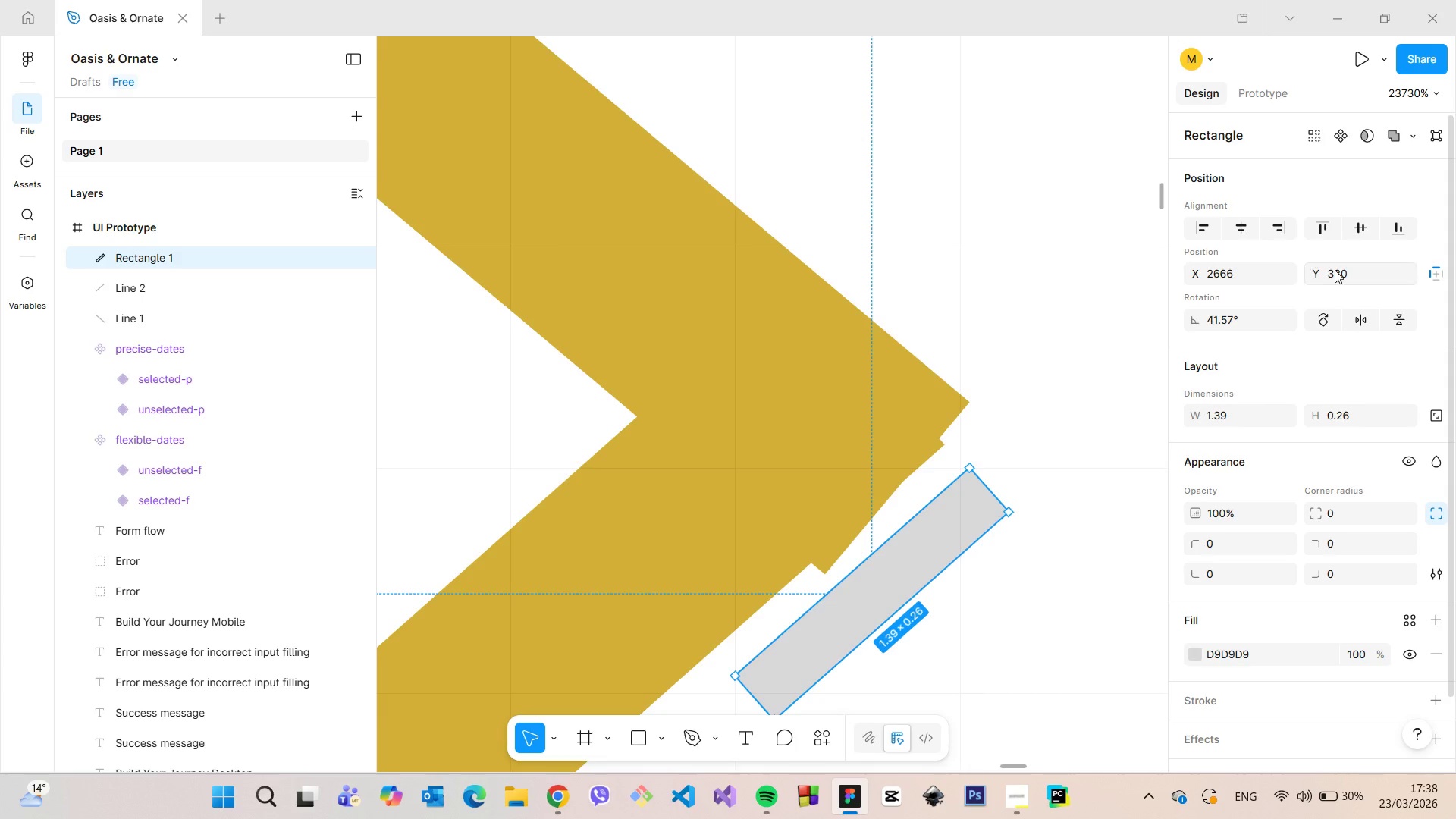 
left_click([1339, 272])
 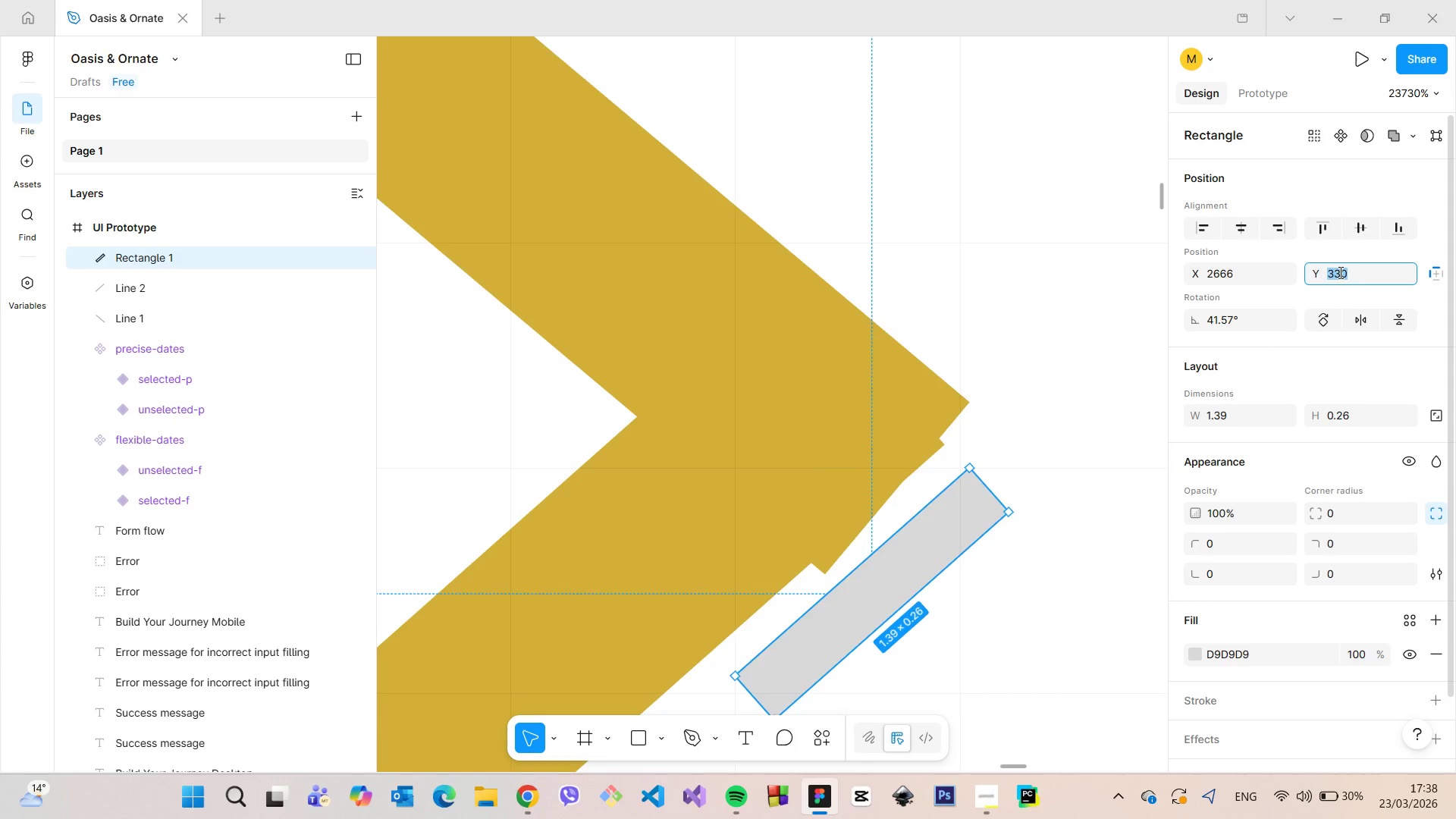 
key(ArrowDown)
 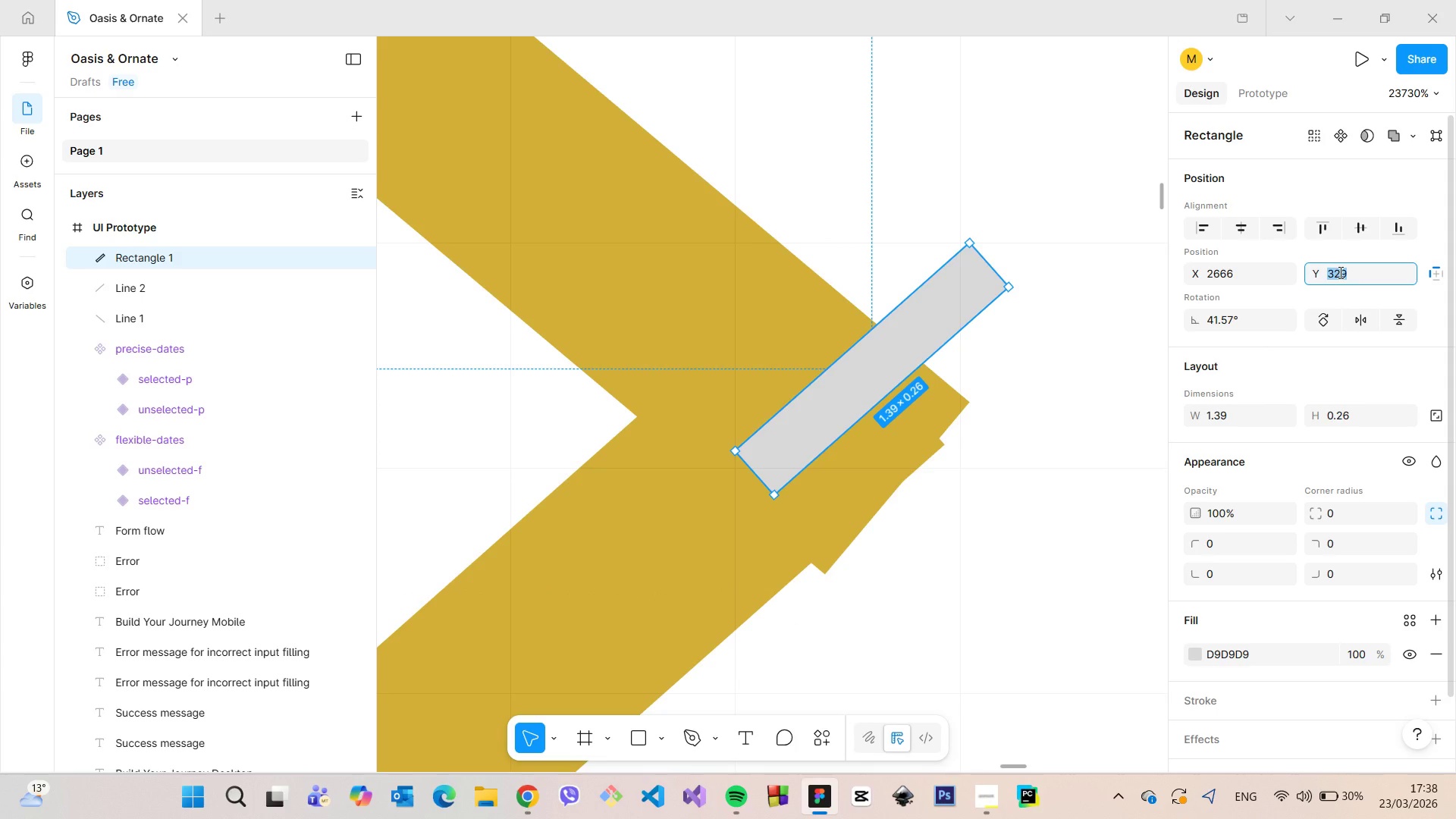 
key(ArrowUp)
 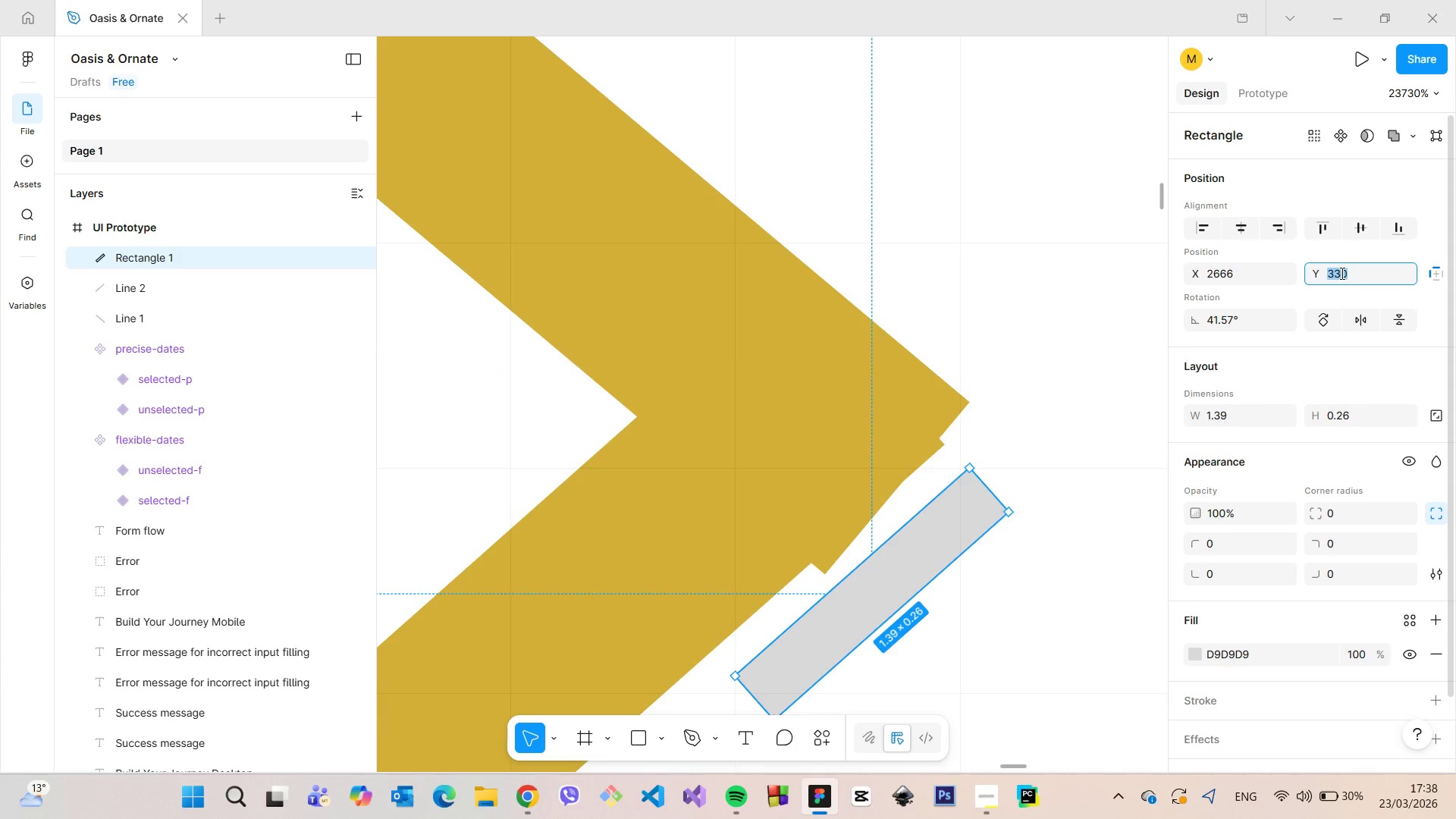 
left_click_drag(start_coordinate=[1348, 273], to_coordinate=[1336, 271])
 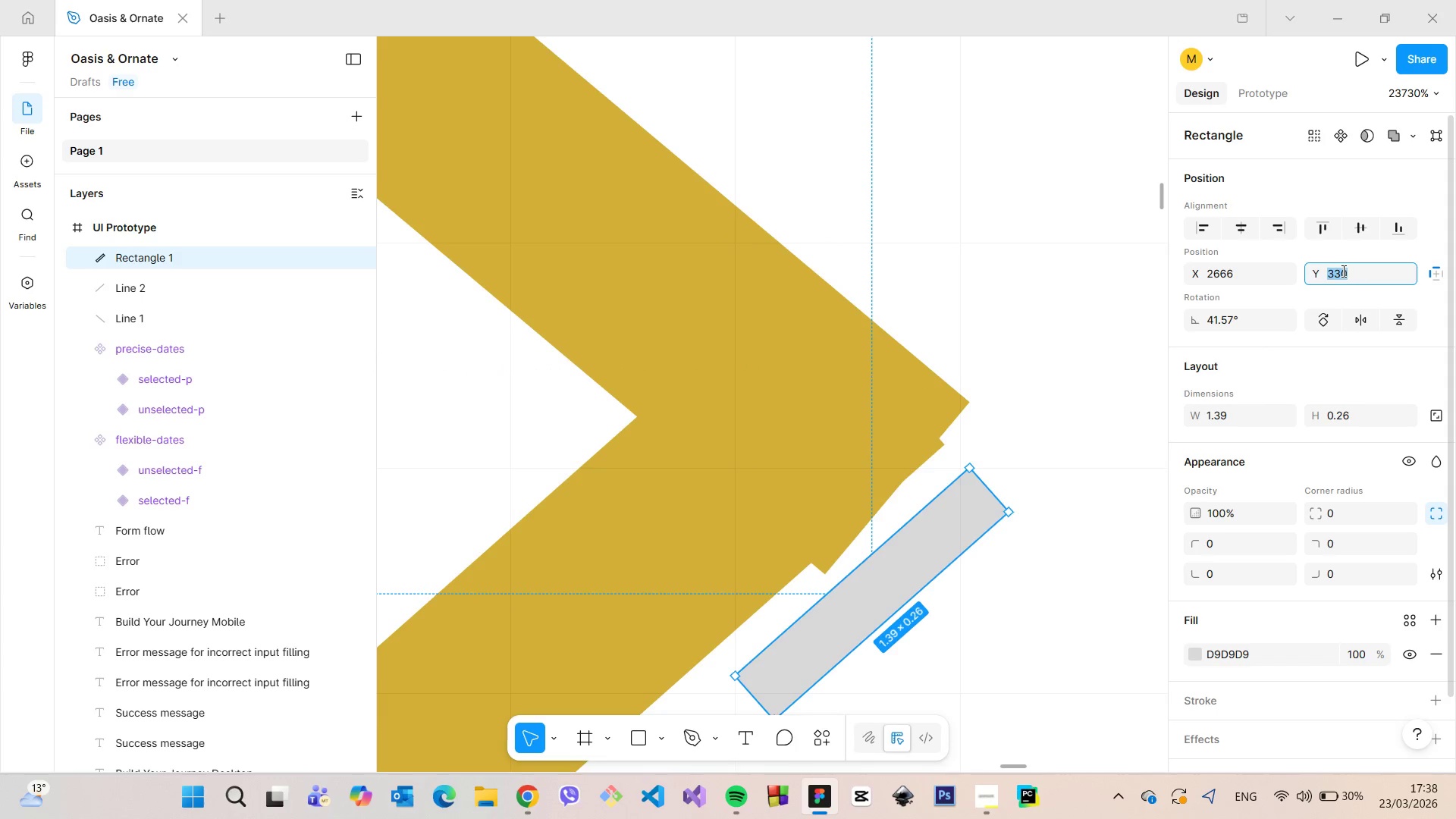 
left_click([1342, 271])
 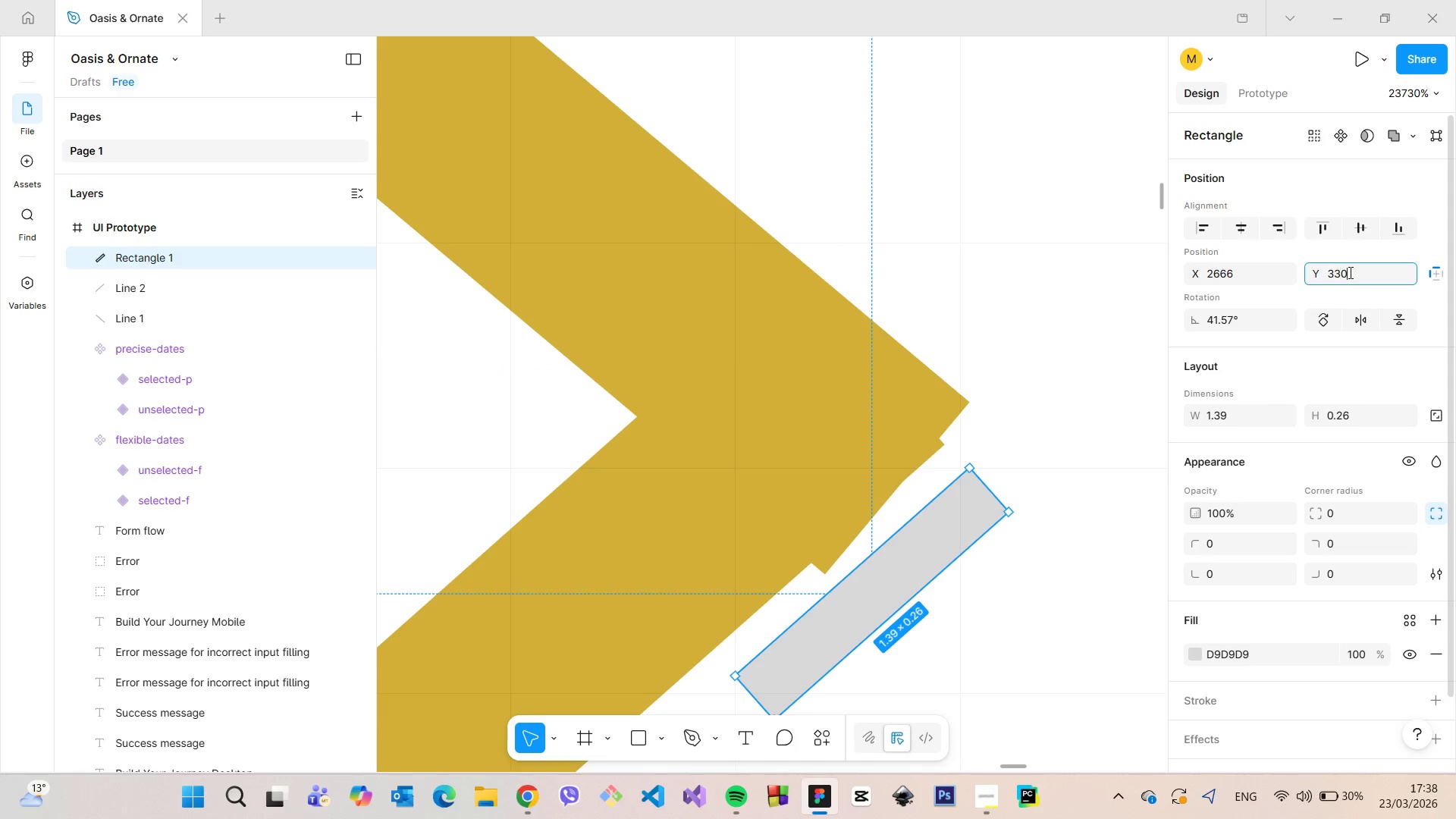 
left_click_drag(start_coordinate=[1352, 272], to_coordinate=[1334, 271])
 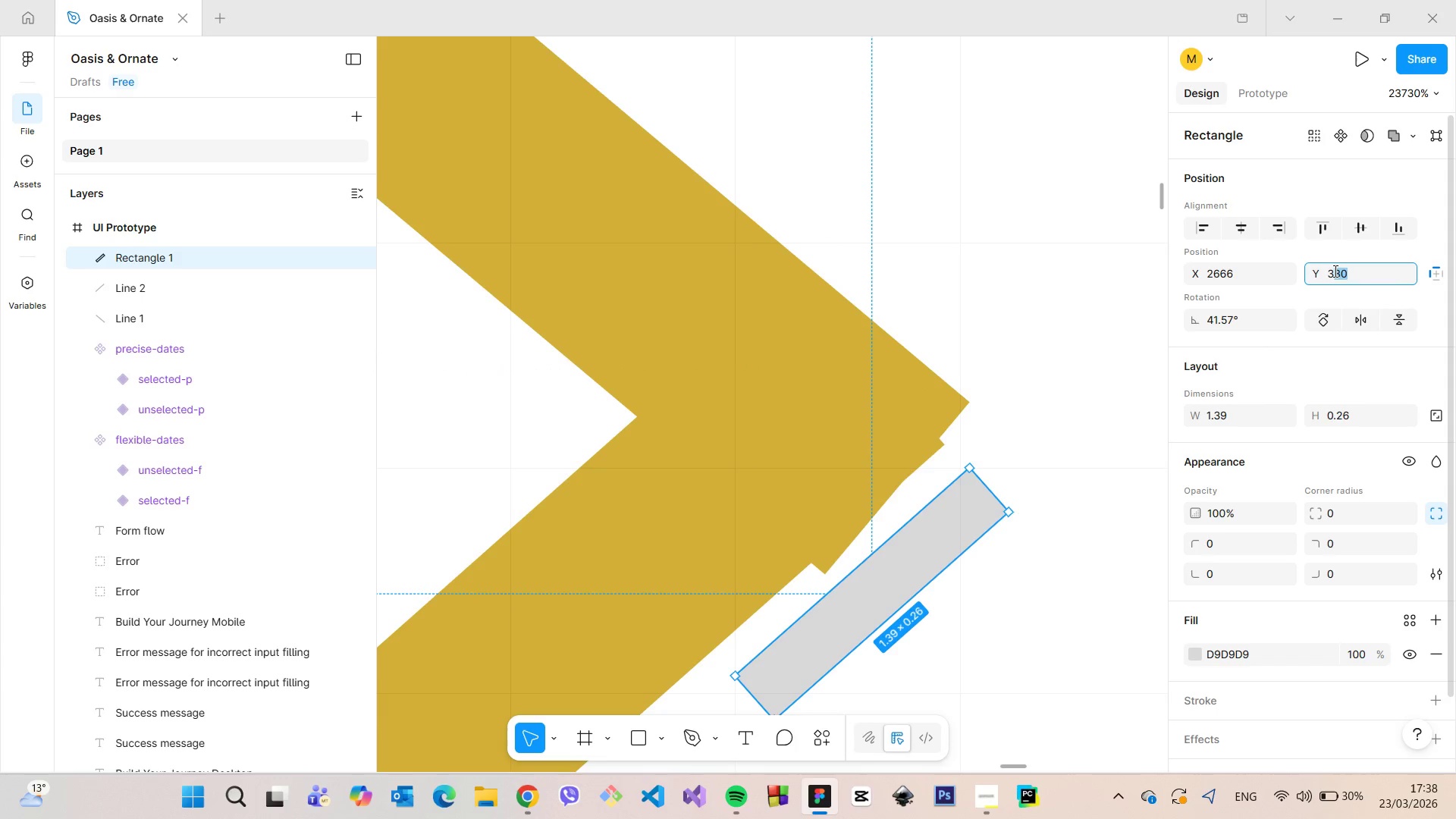 
type(29)
 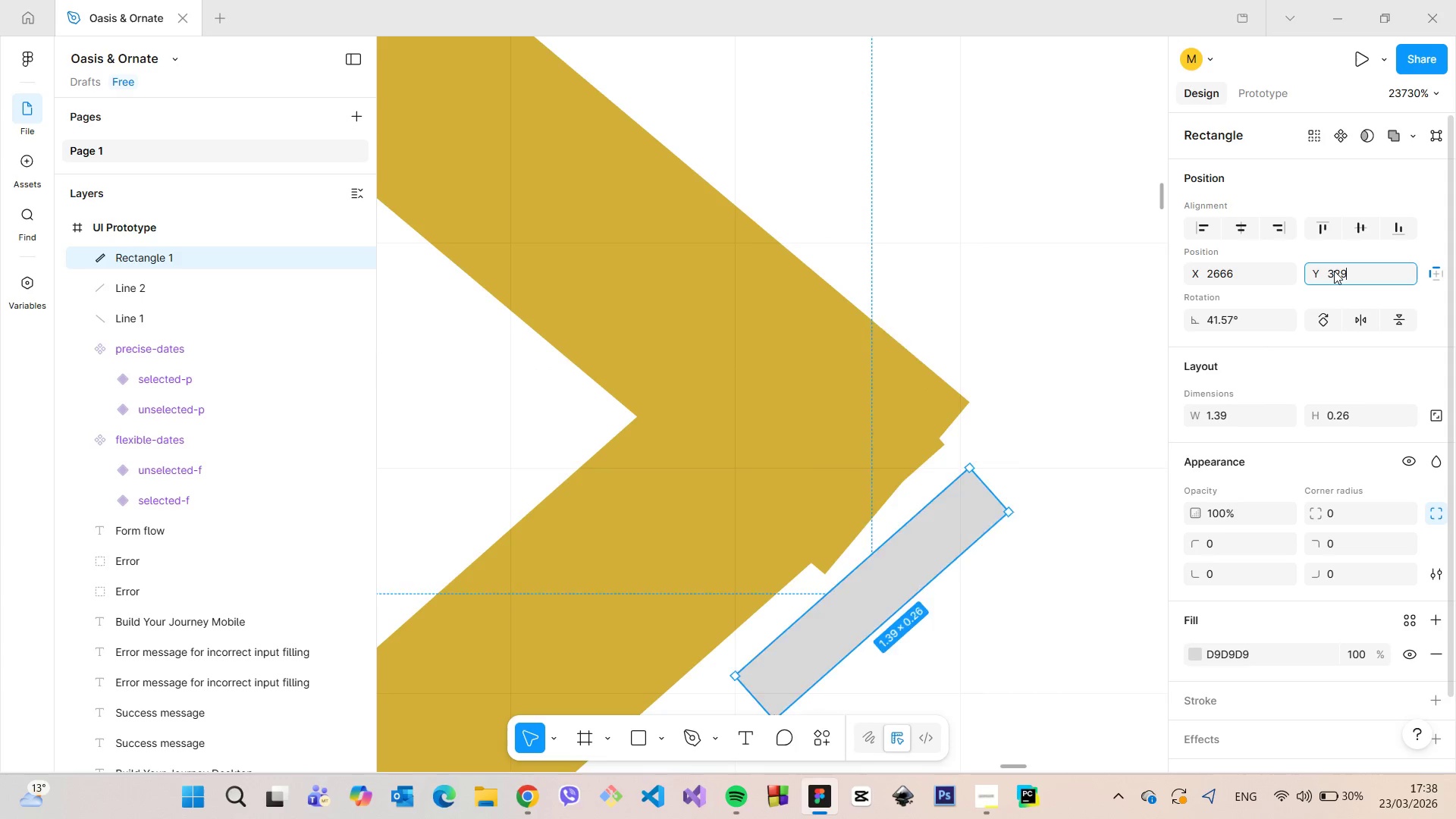 
key(Enter)
 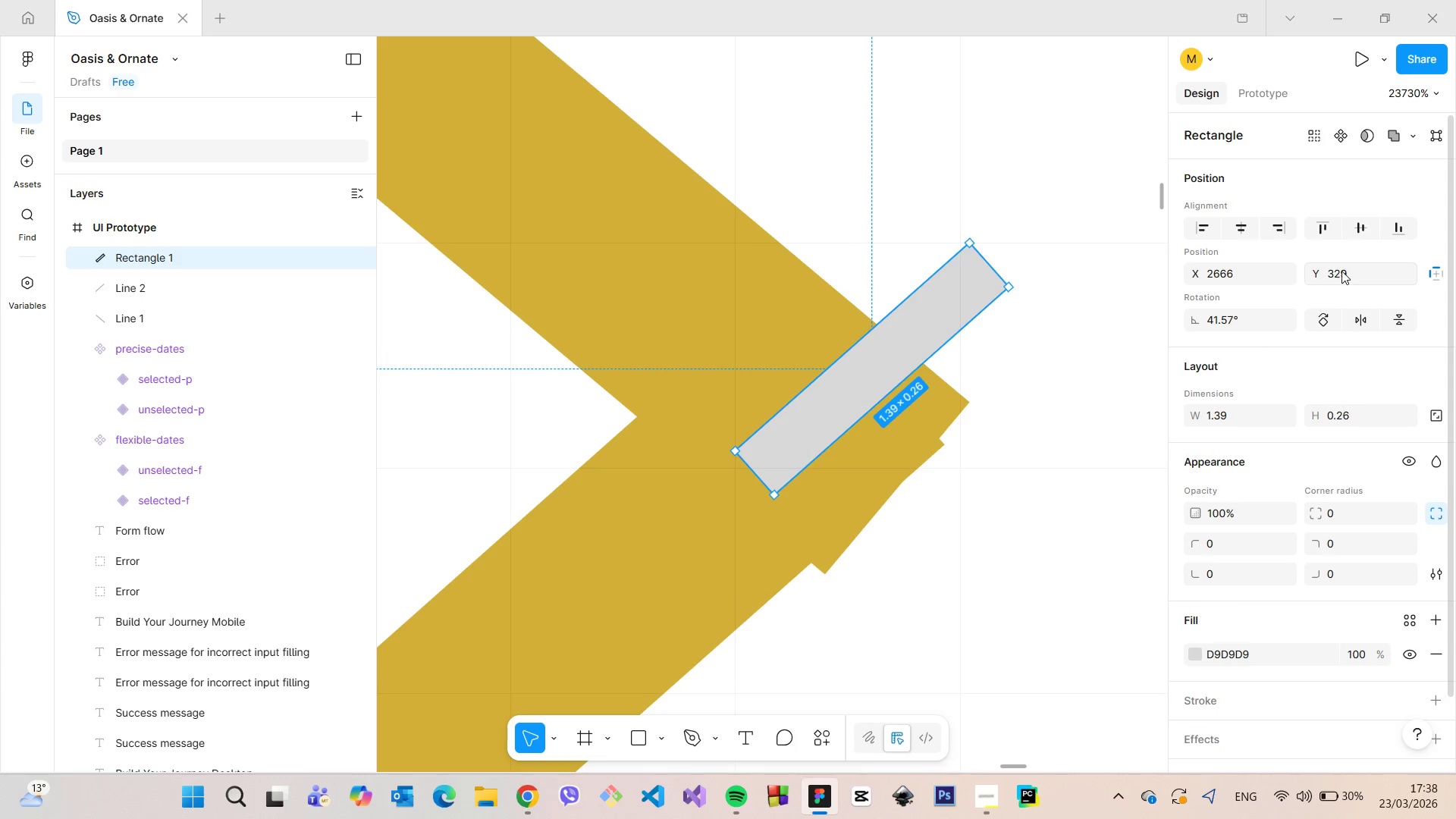 
left_click([1351, 273])
 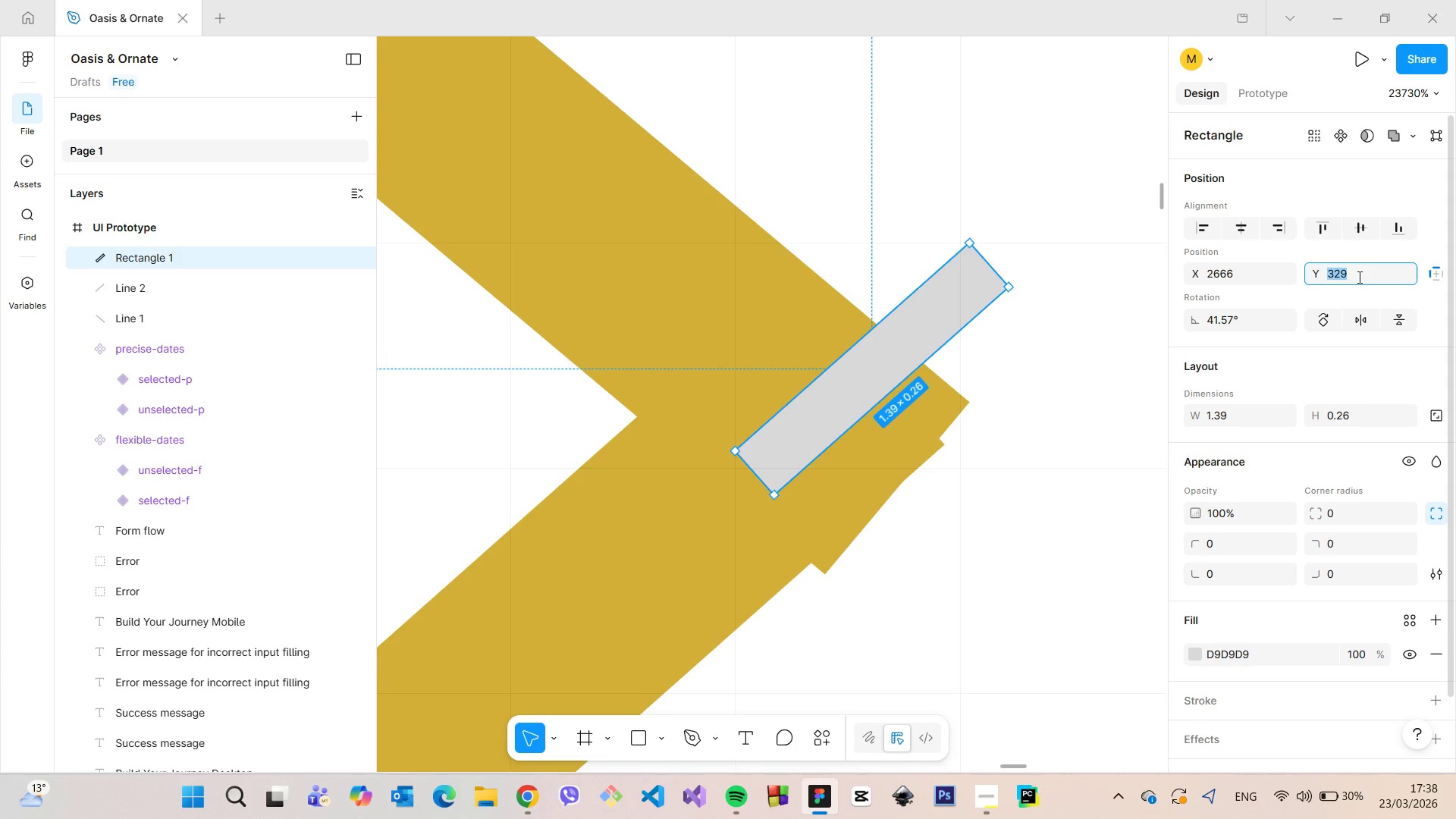 
left_click([1358, 277])
 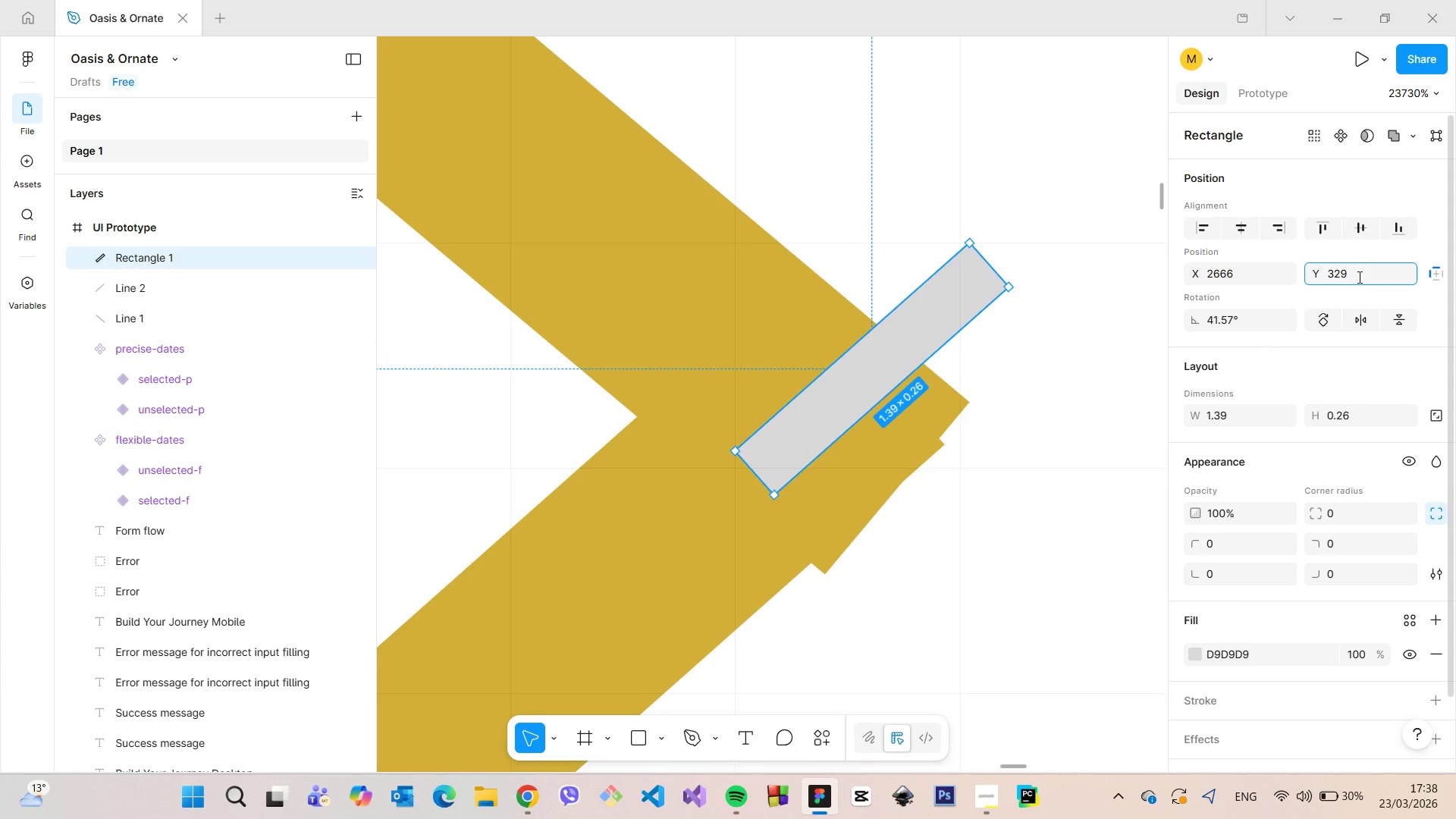 
key(Period)
 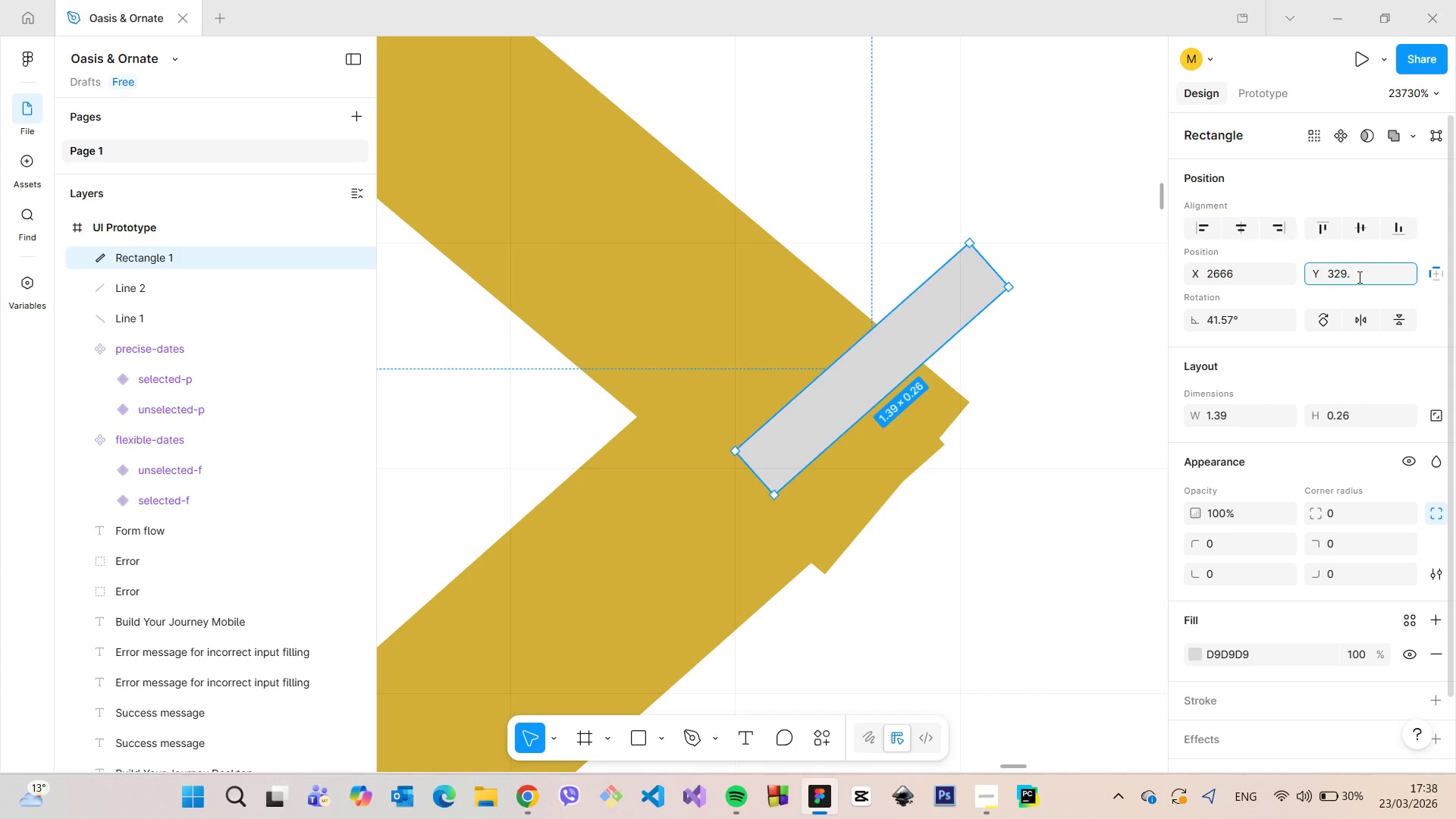 
key(5)
 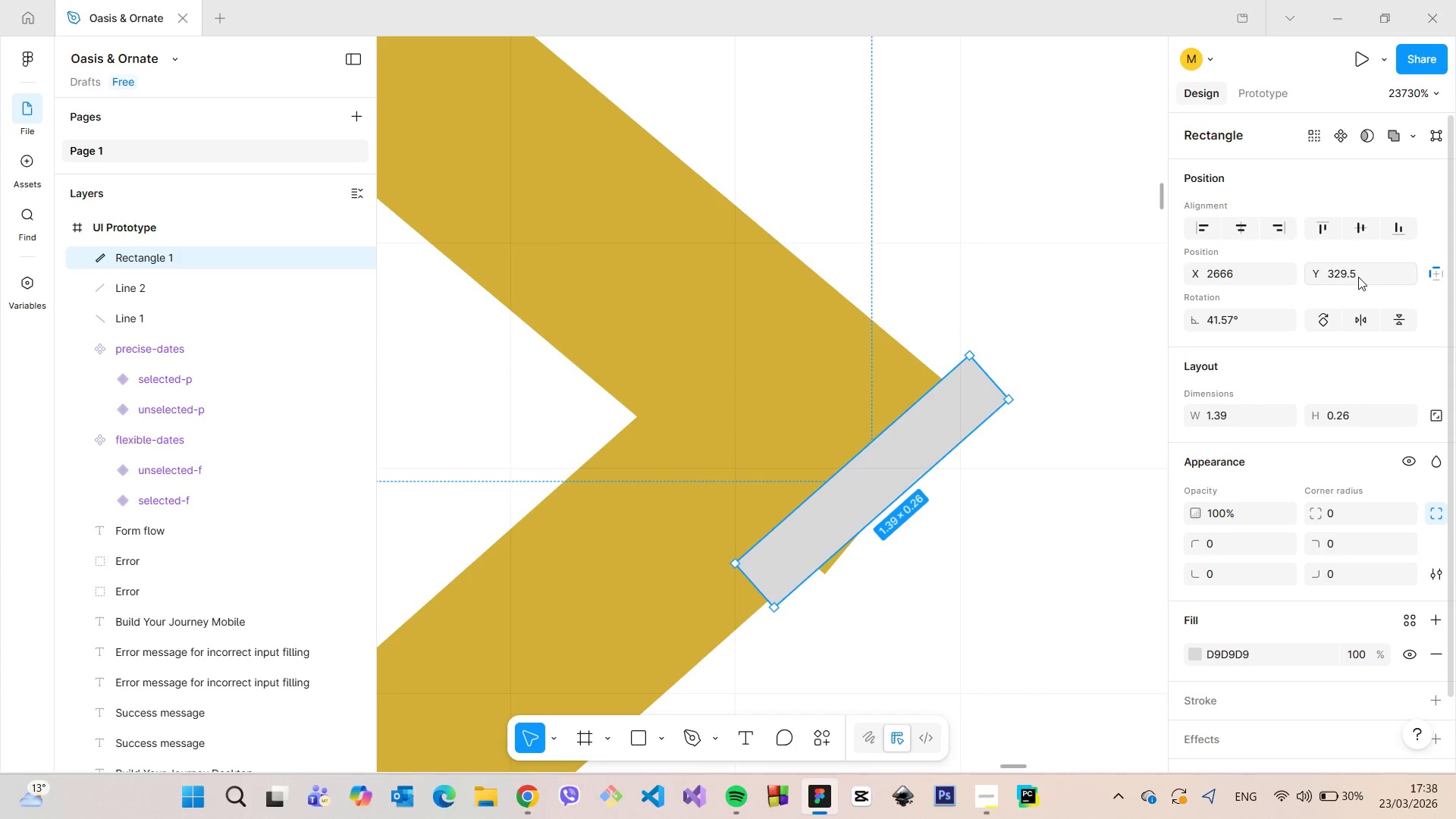 
key(Enter)
 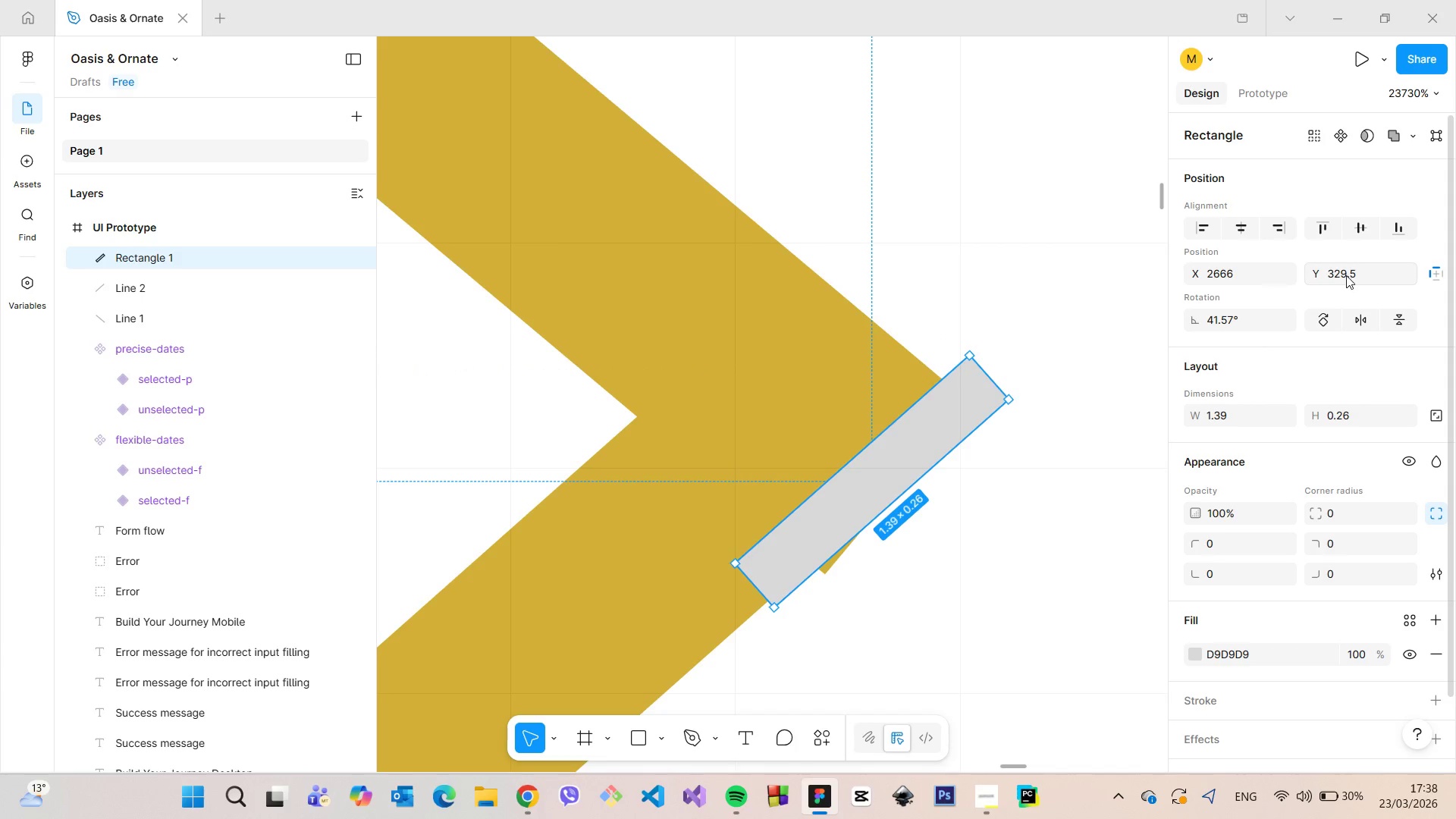 
left_click_drag(start_coordinate=[1360, 272], to_coordinate=[1352, 272])
 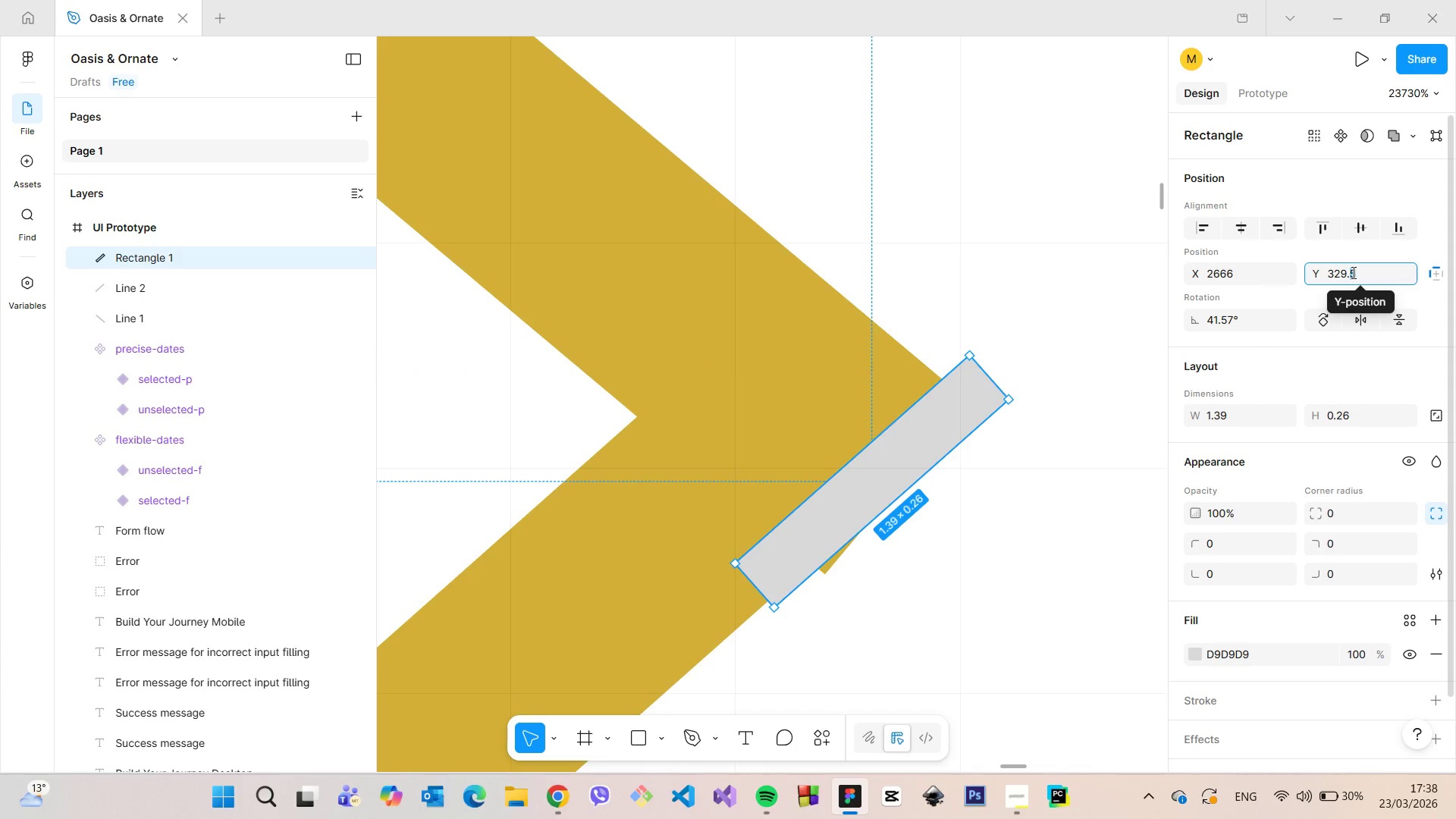 
type(25)
 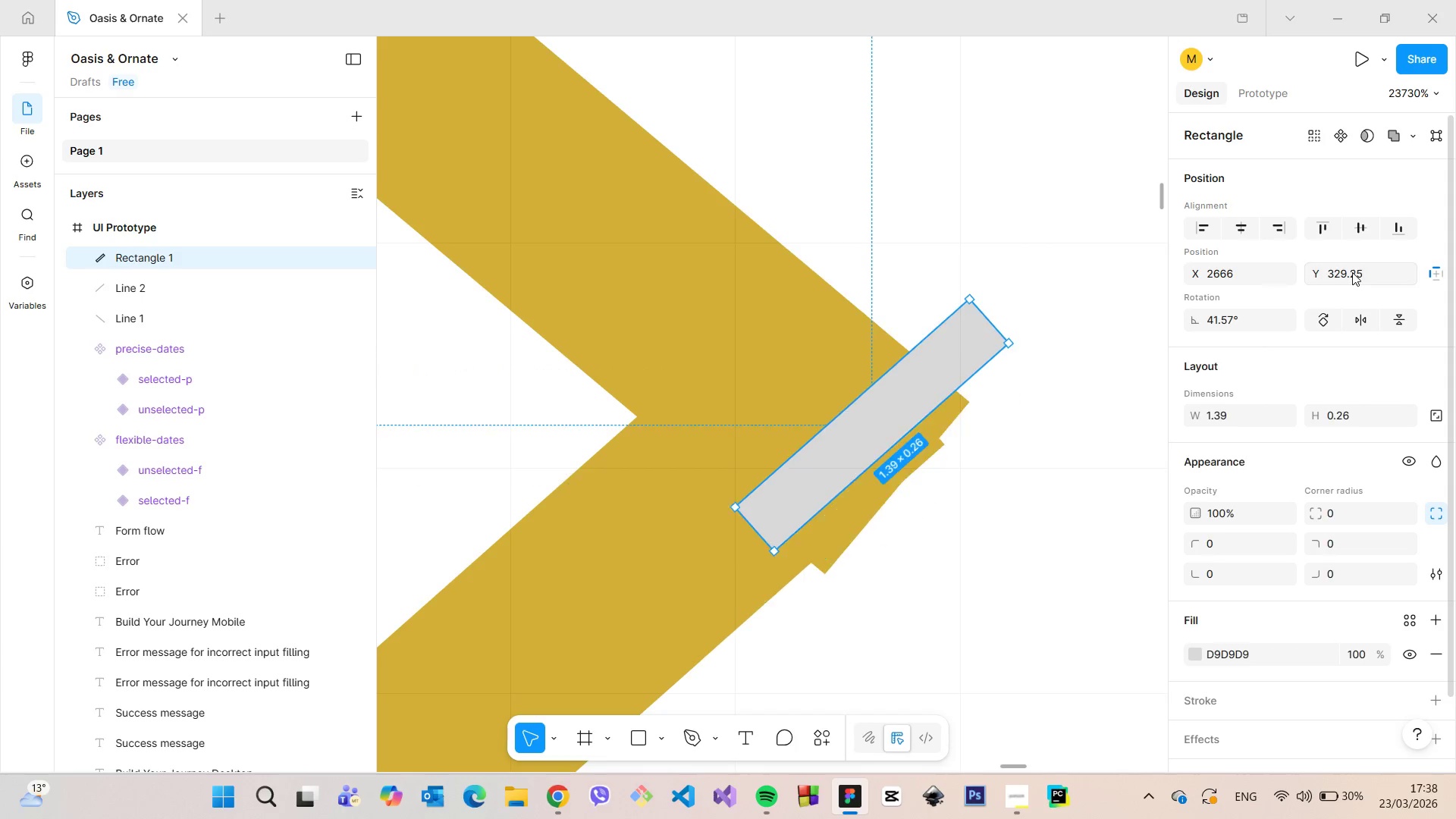 
key(Enter)
 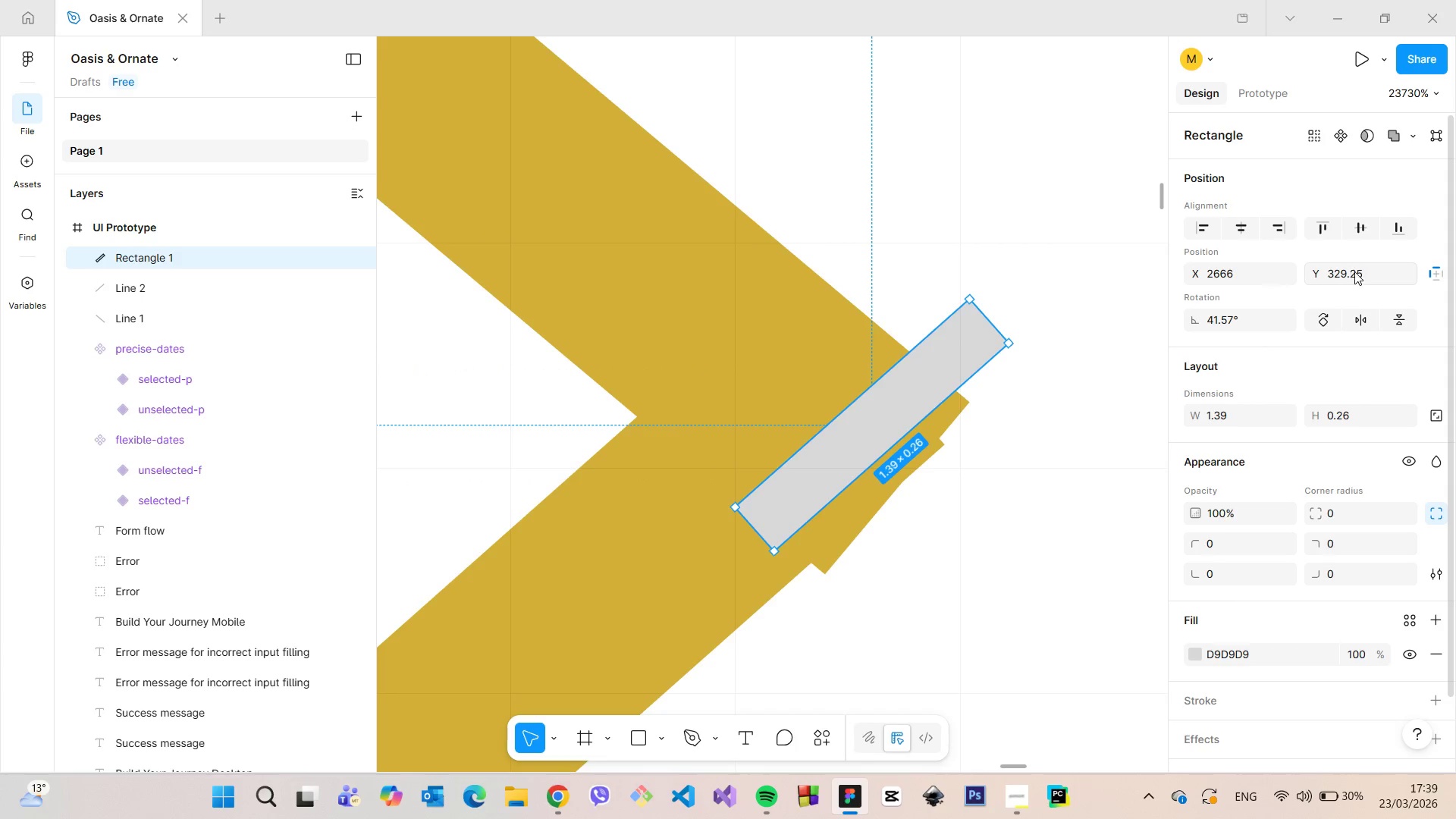 
left_click([1361, 270])
 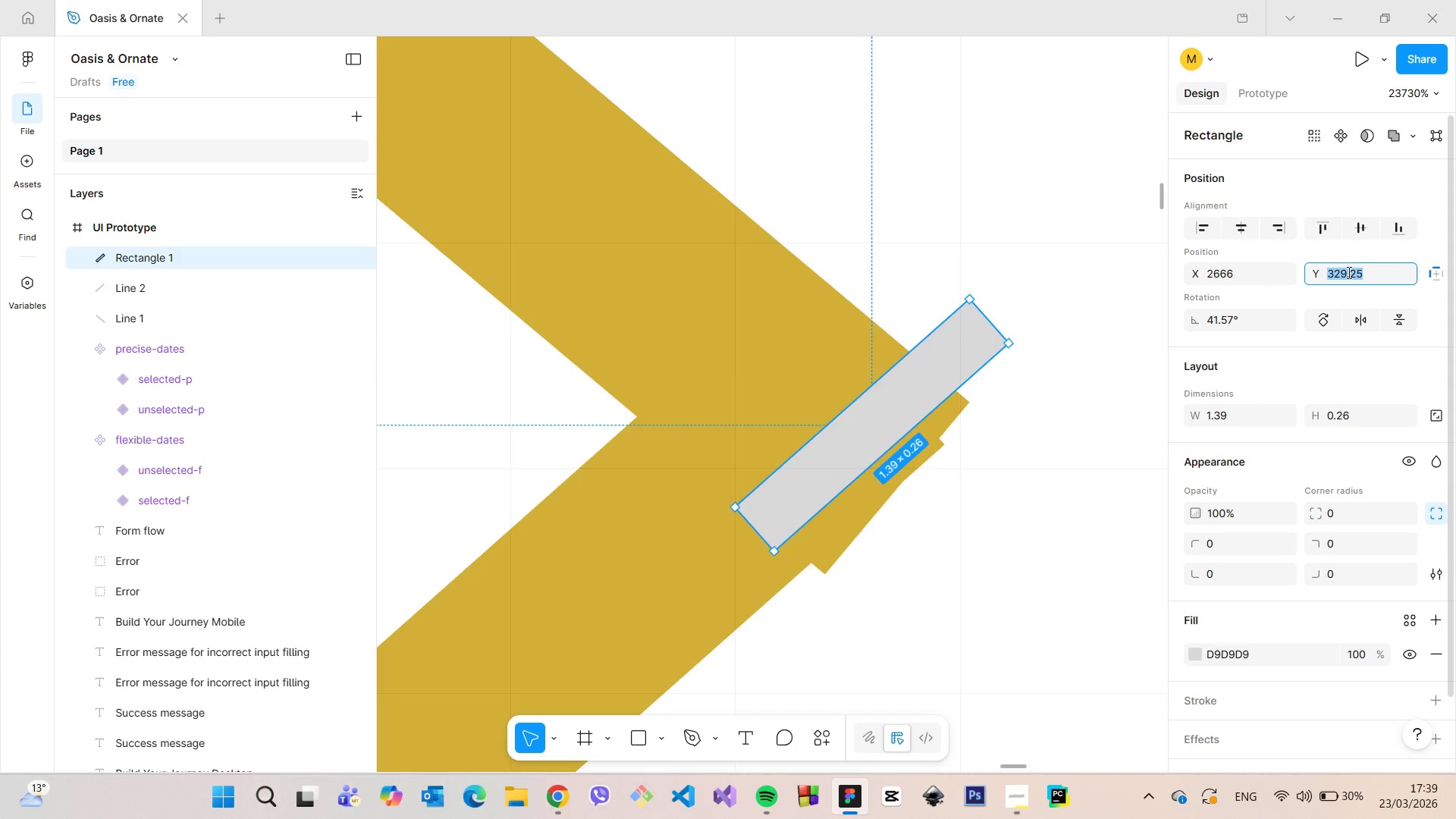 
double_click([1347, 272])
 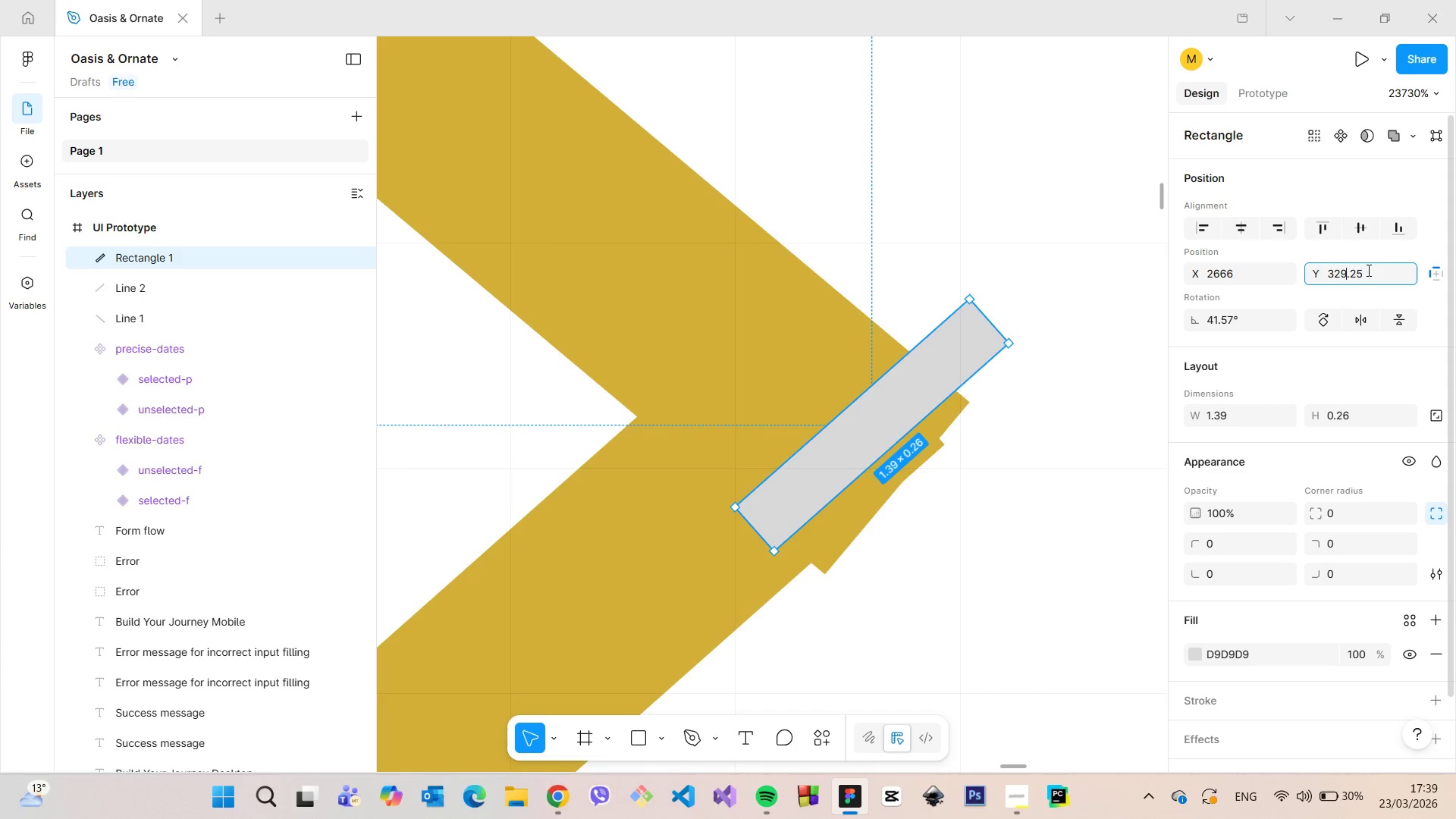 
left_click_drag(start_coordinate=[1355, 271], to_coordinate=[1350, 271])
 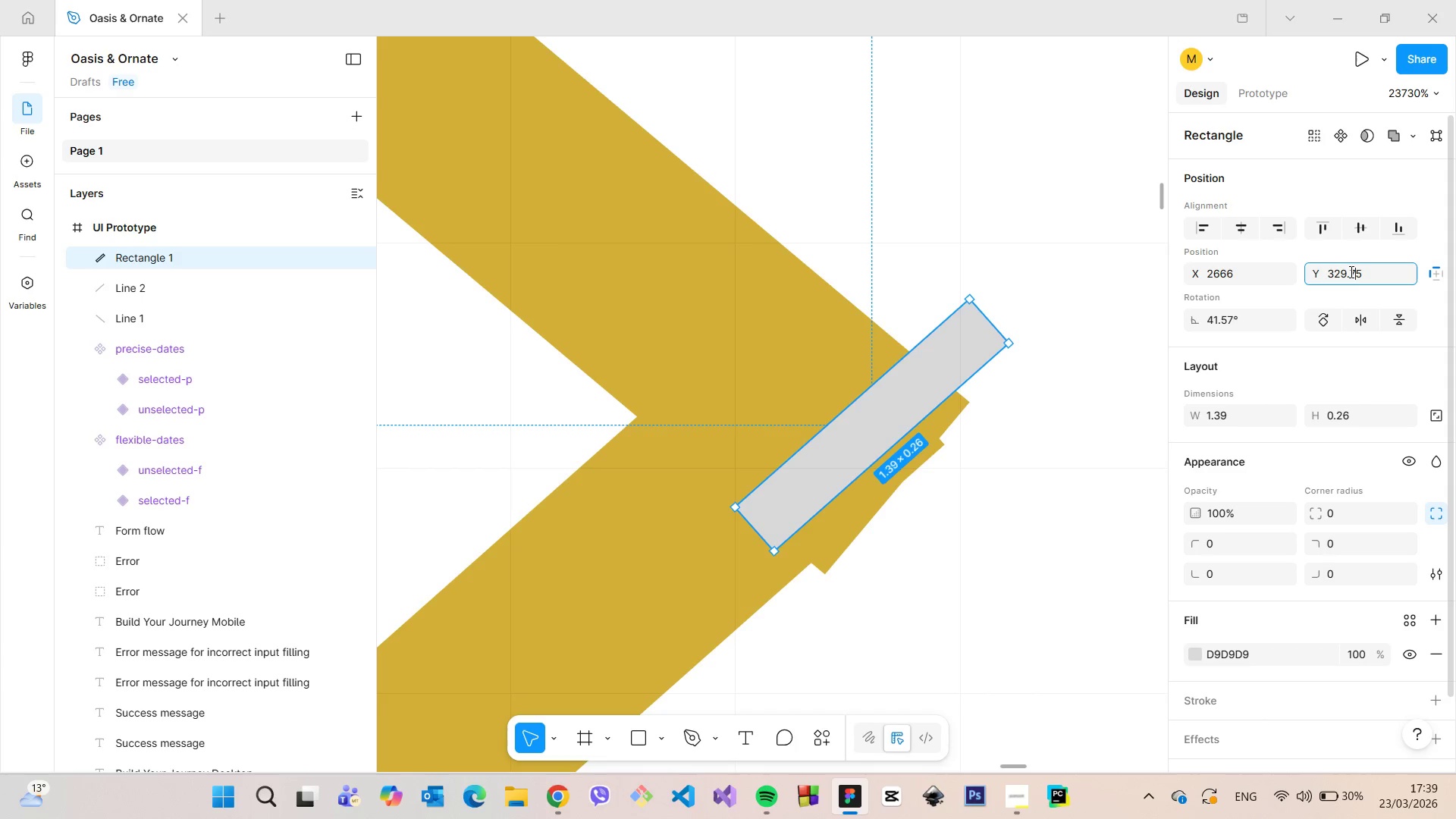 
key(7)
 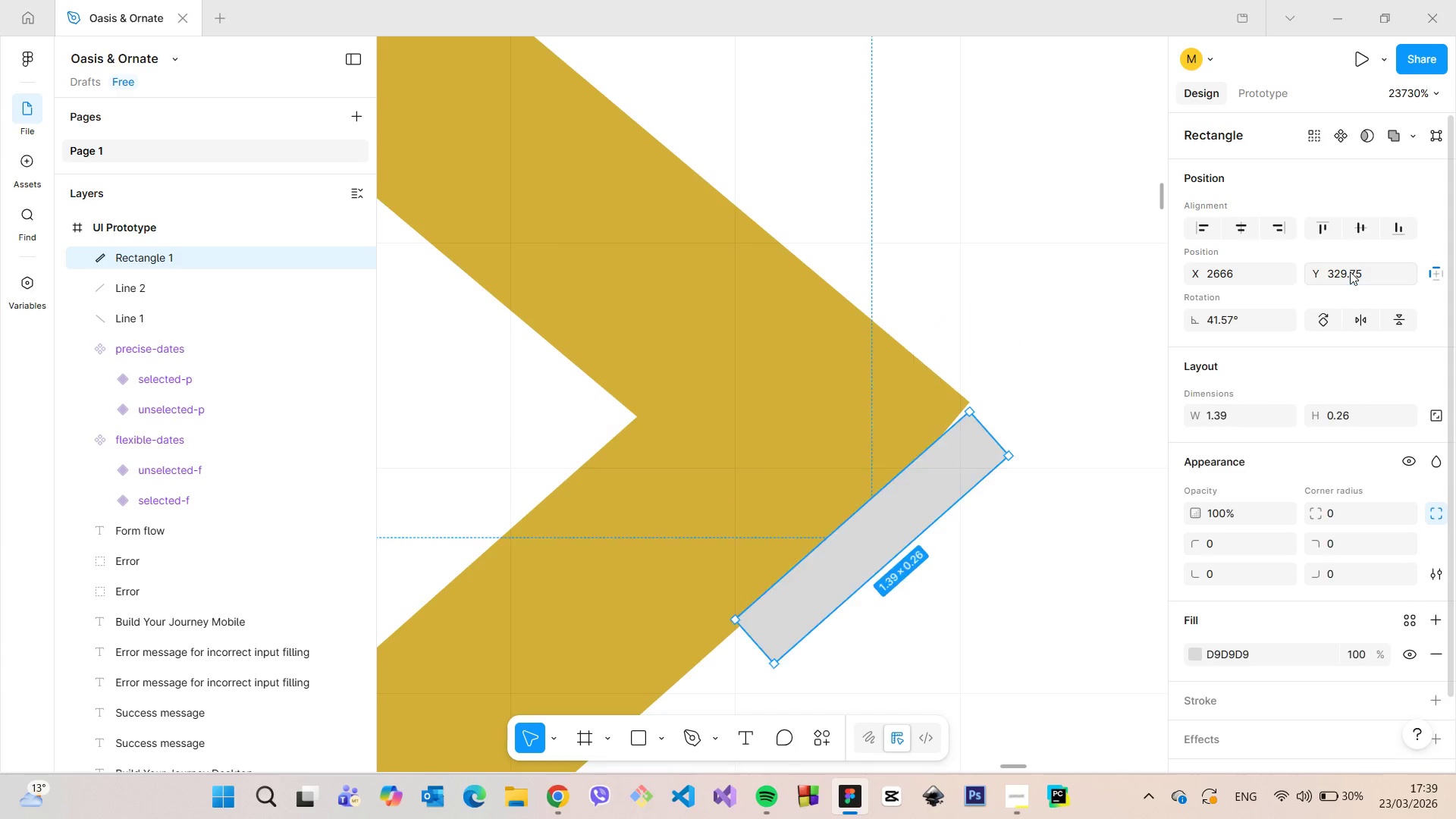 
key(Enter)
 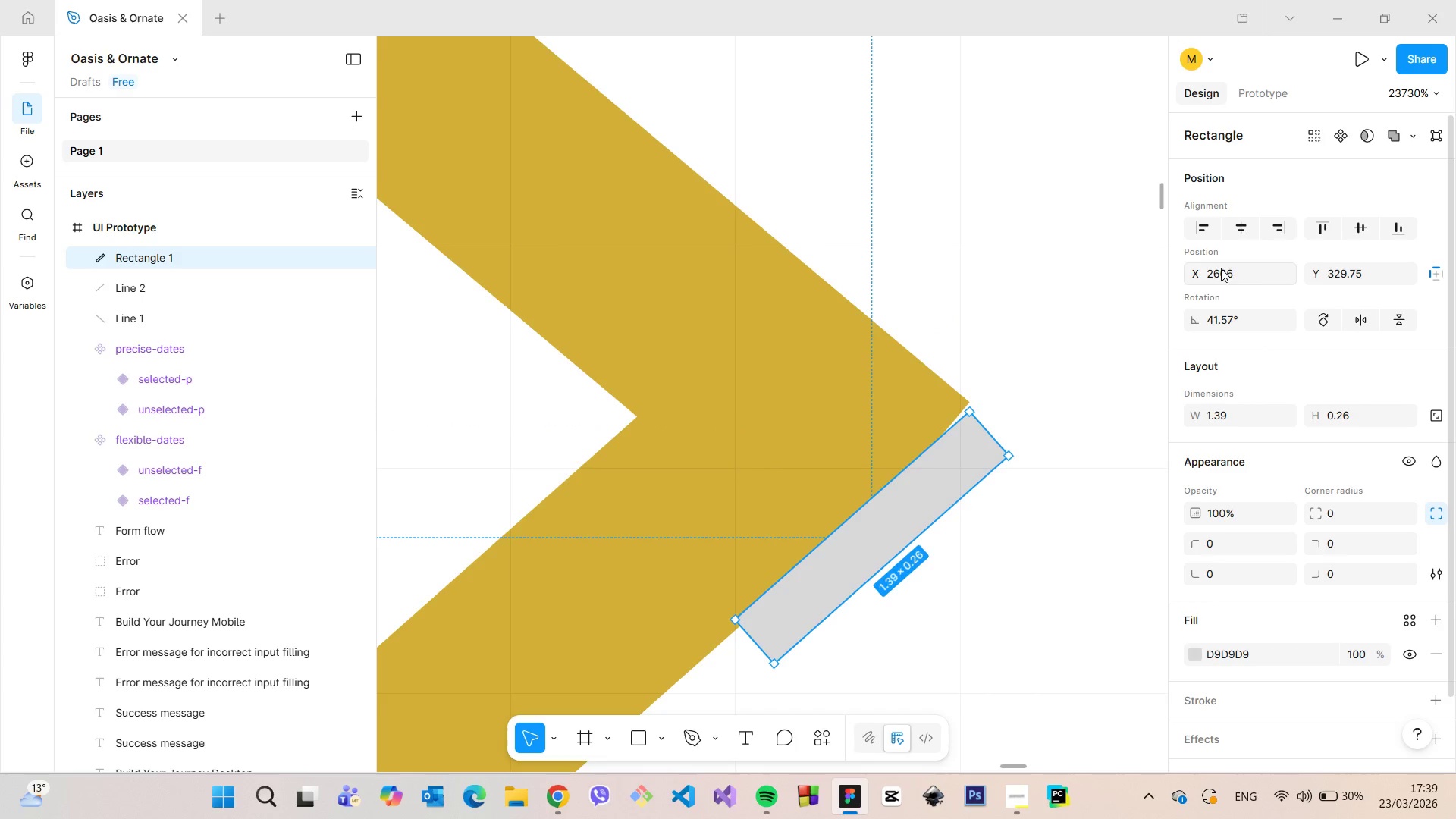 
left_click([1075, 264])
 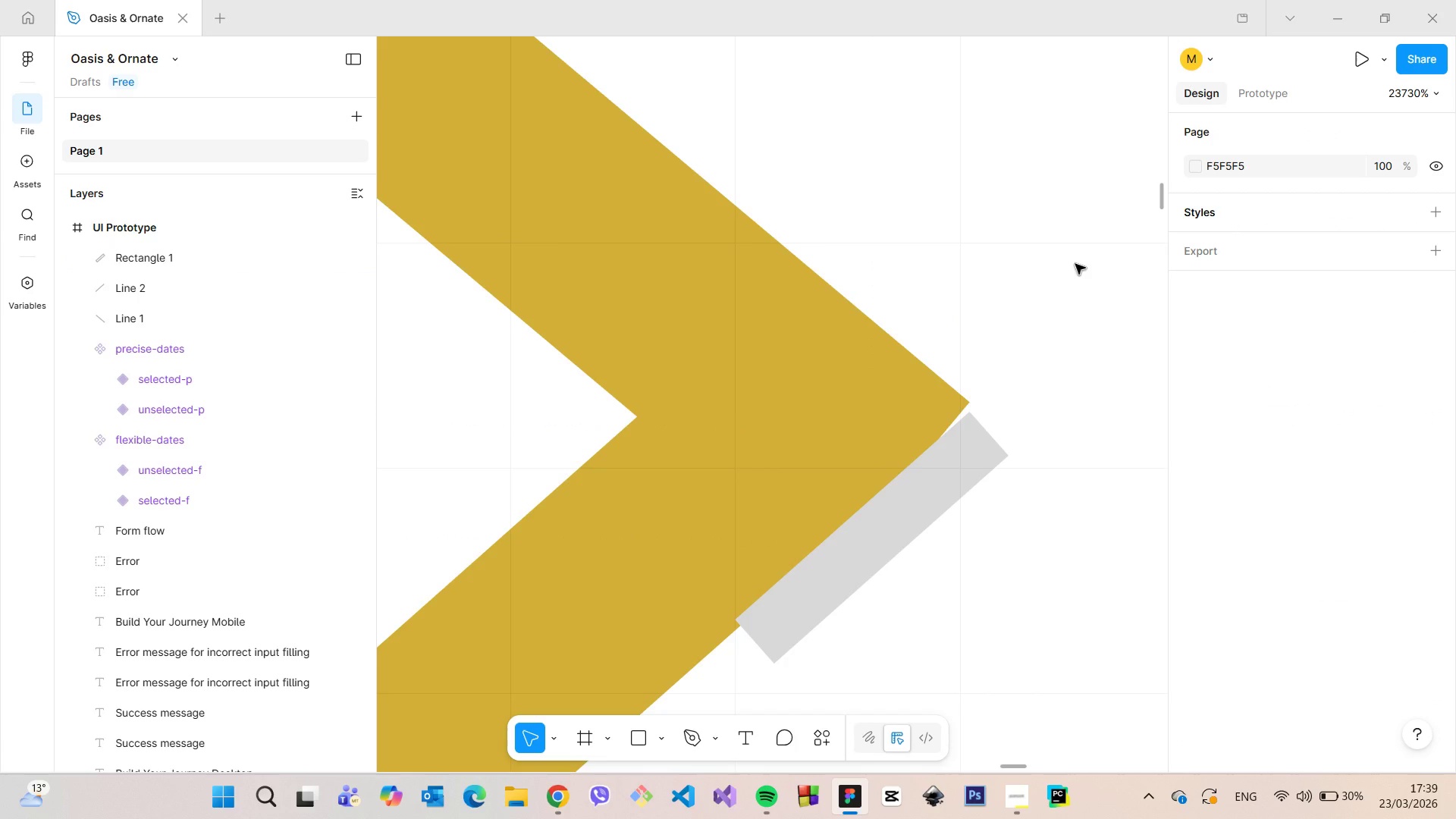 
scroll: coordinate [1075, 264], scroll_direction: down, amount: 5.0
 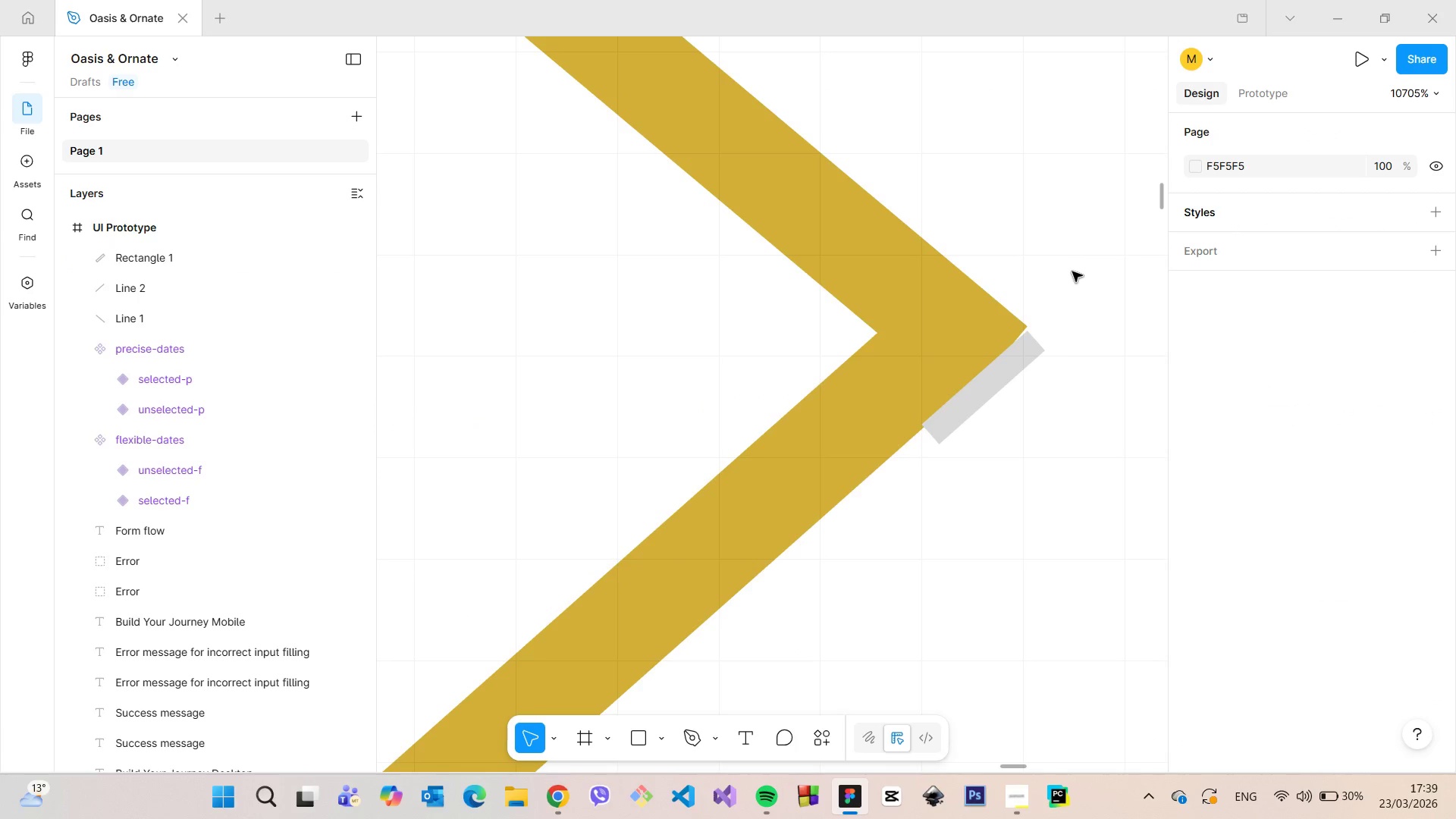 
scroll: coordinate [1071, 283], scroll_direction: up, amount: 6.0
 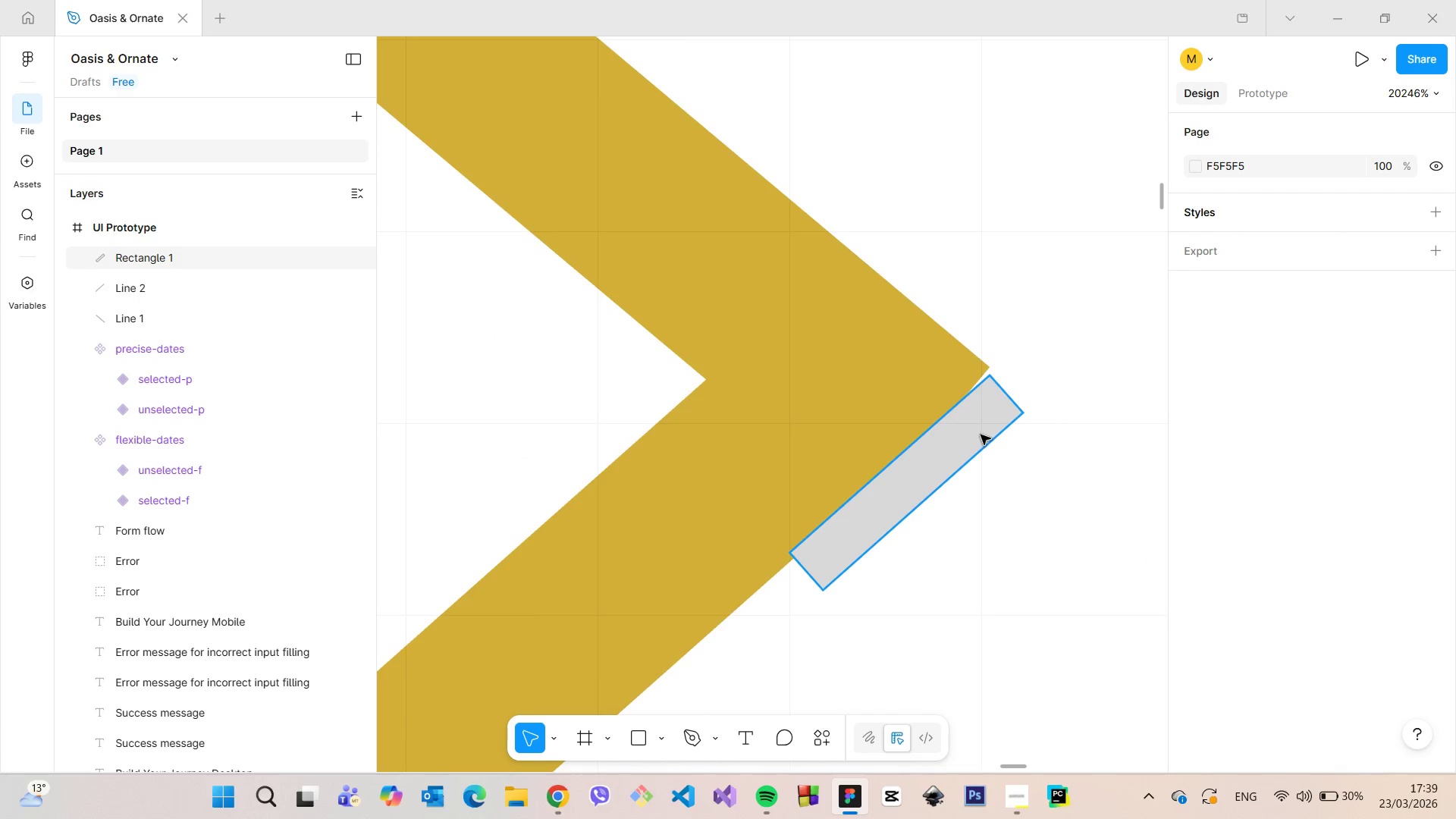 
left_click([981, 435])
 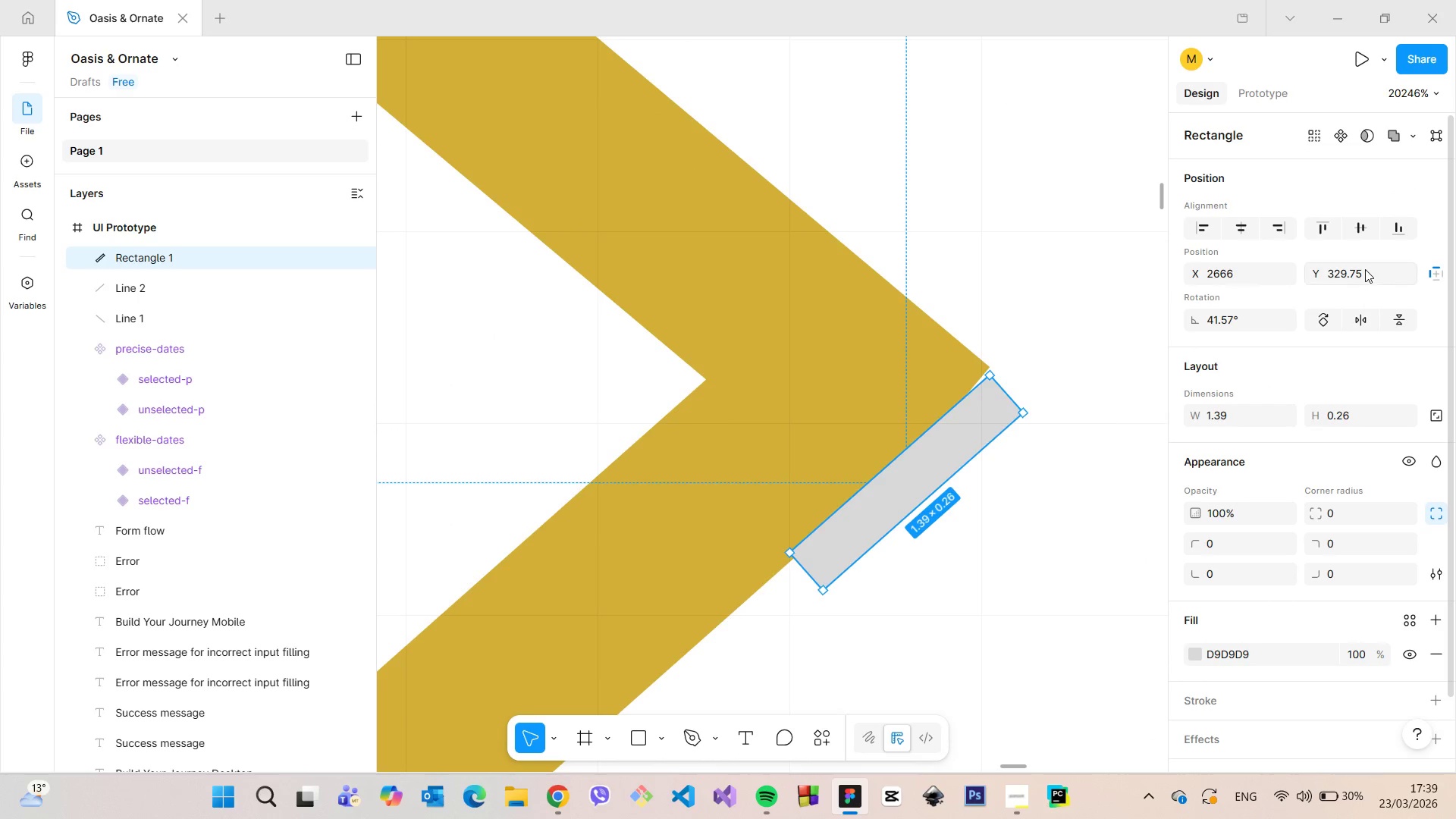 
left_click_drag(start_coordinate=[1355, 271], to_coordinate=[1351, 272])
 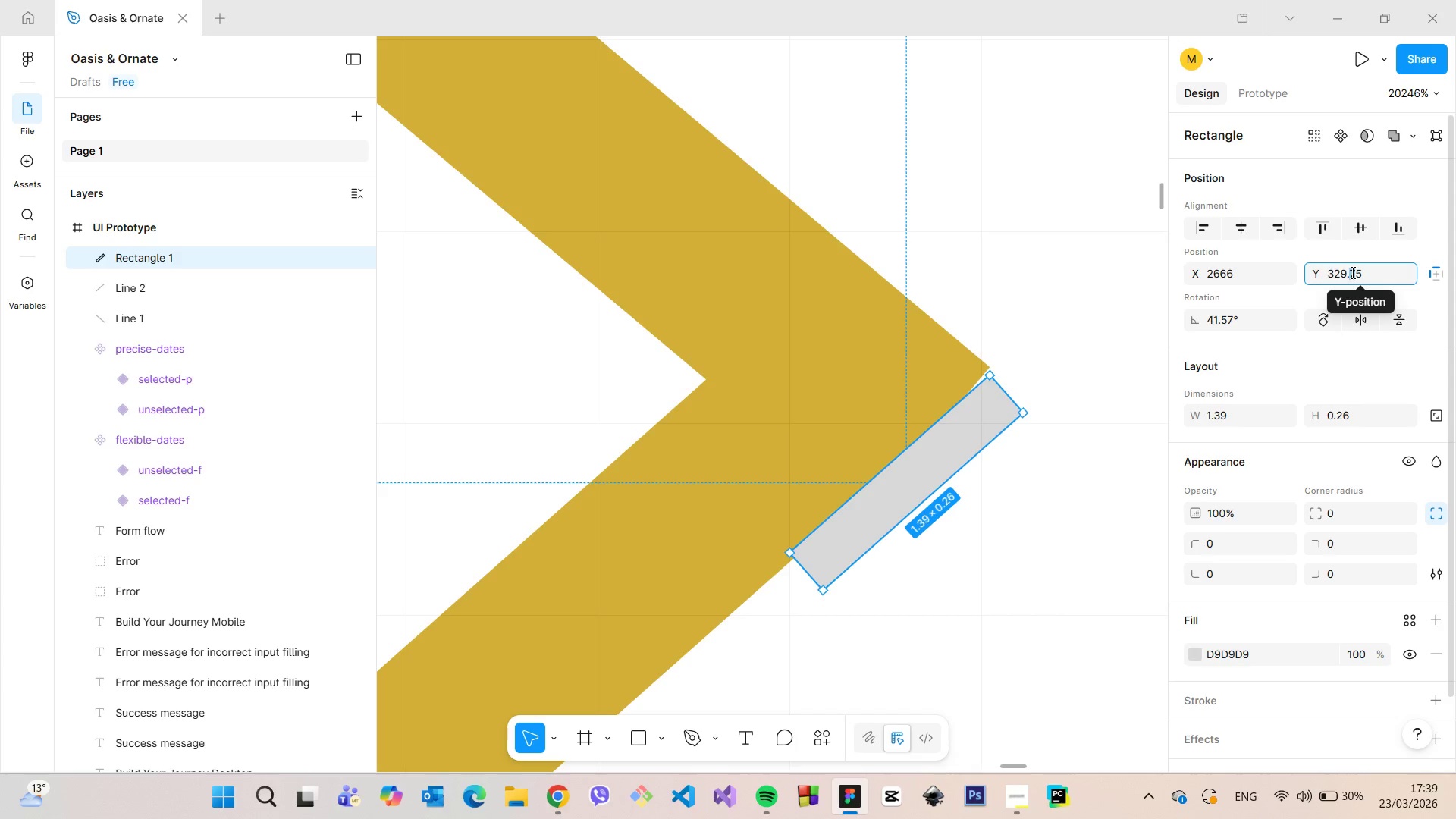 
key(8)
 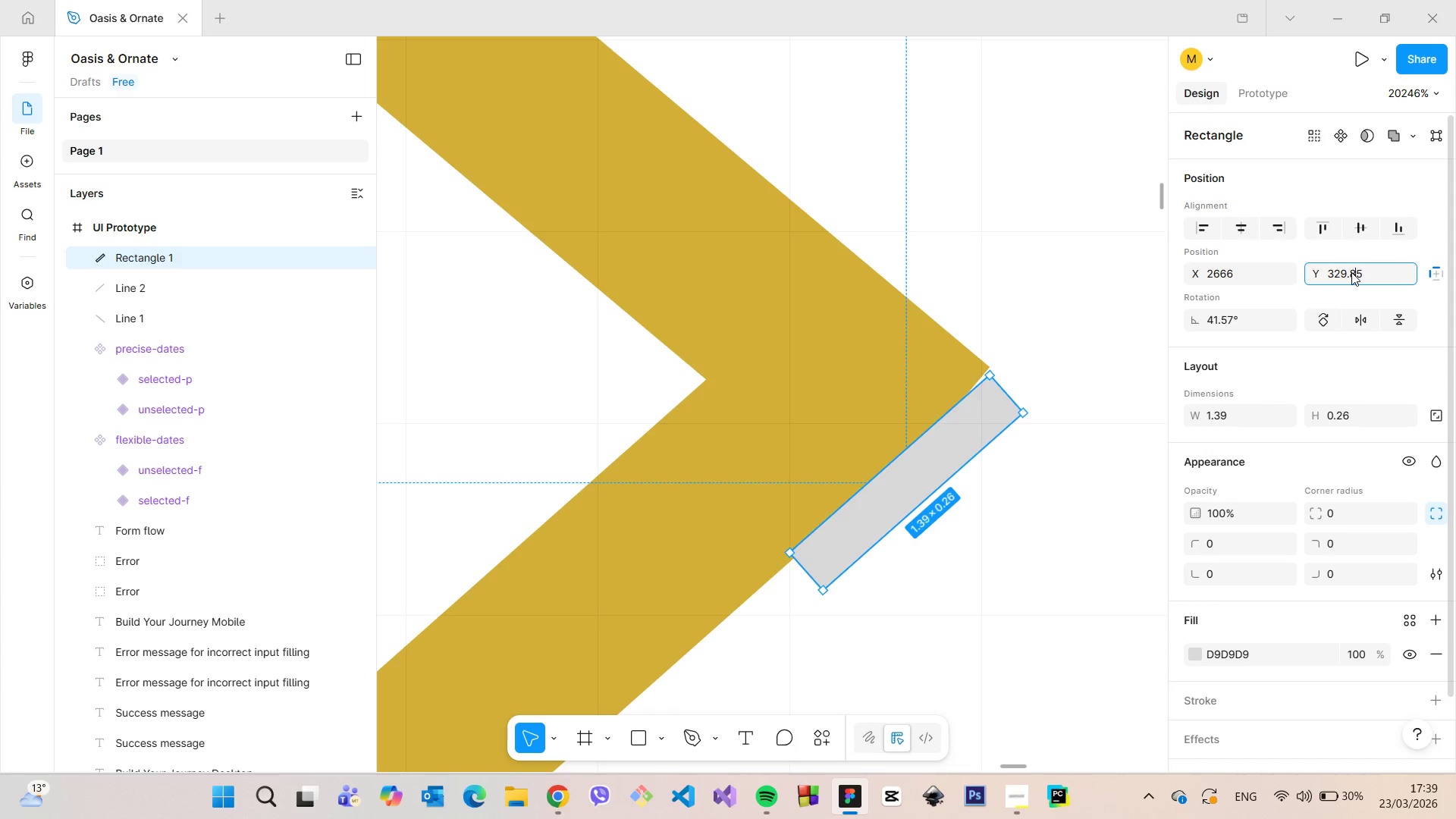 
key(Enter)
 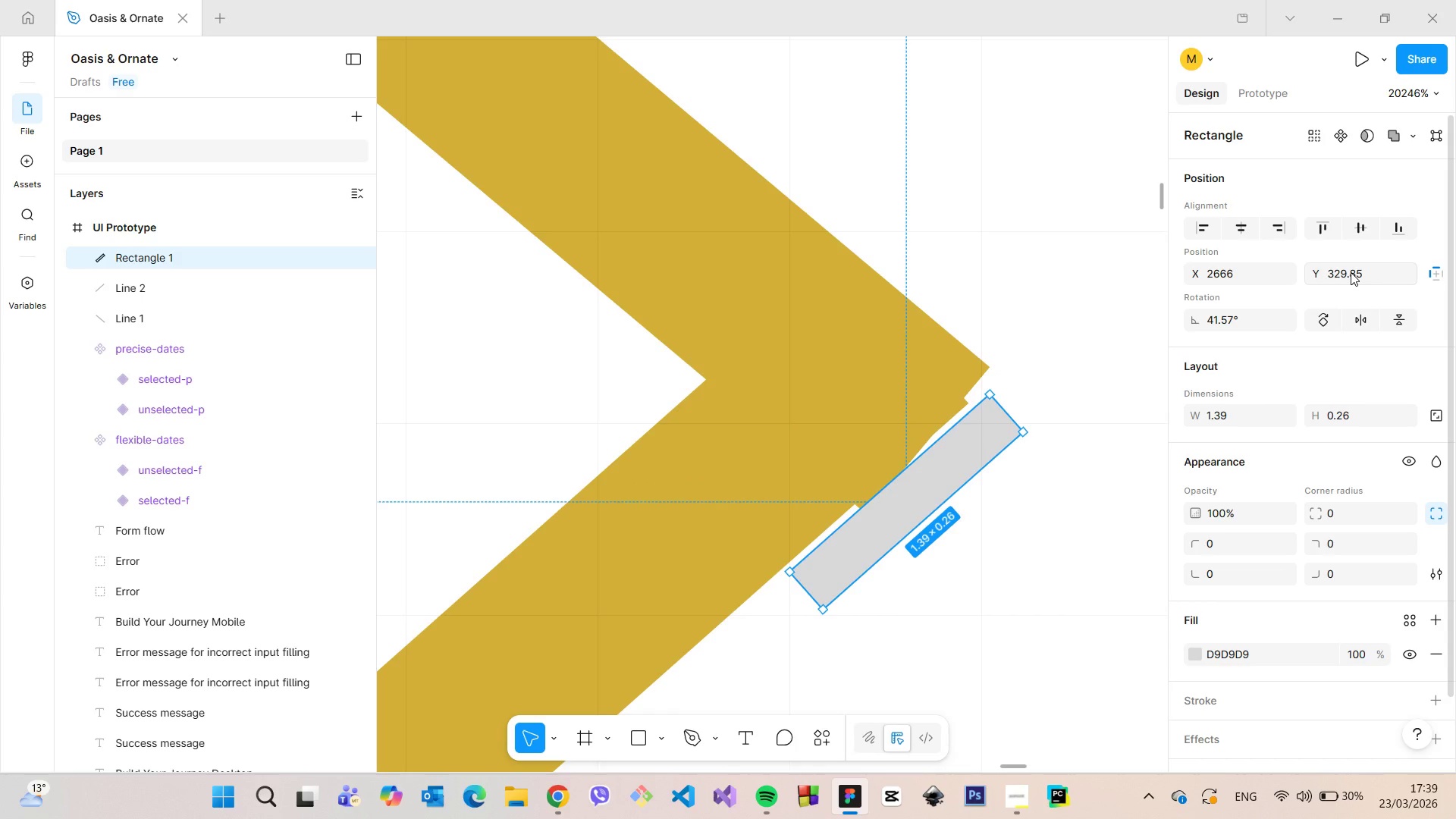 
left_click_drag(start_coordinate=[1355, 272], to_coordinate=[1351, 272])
 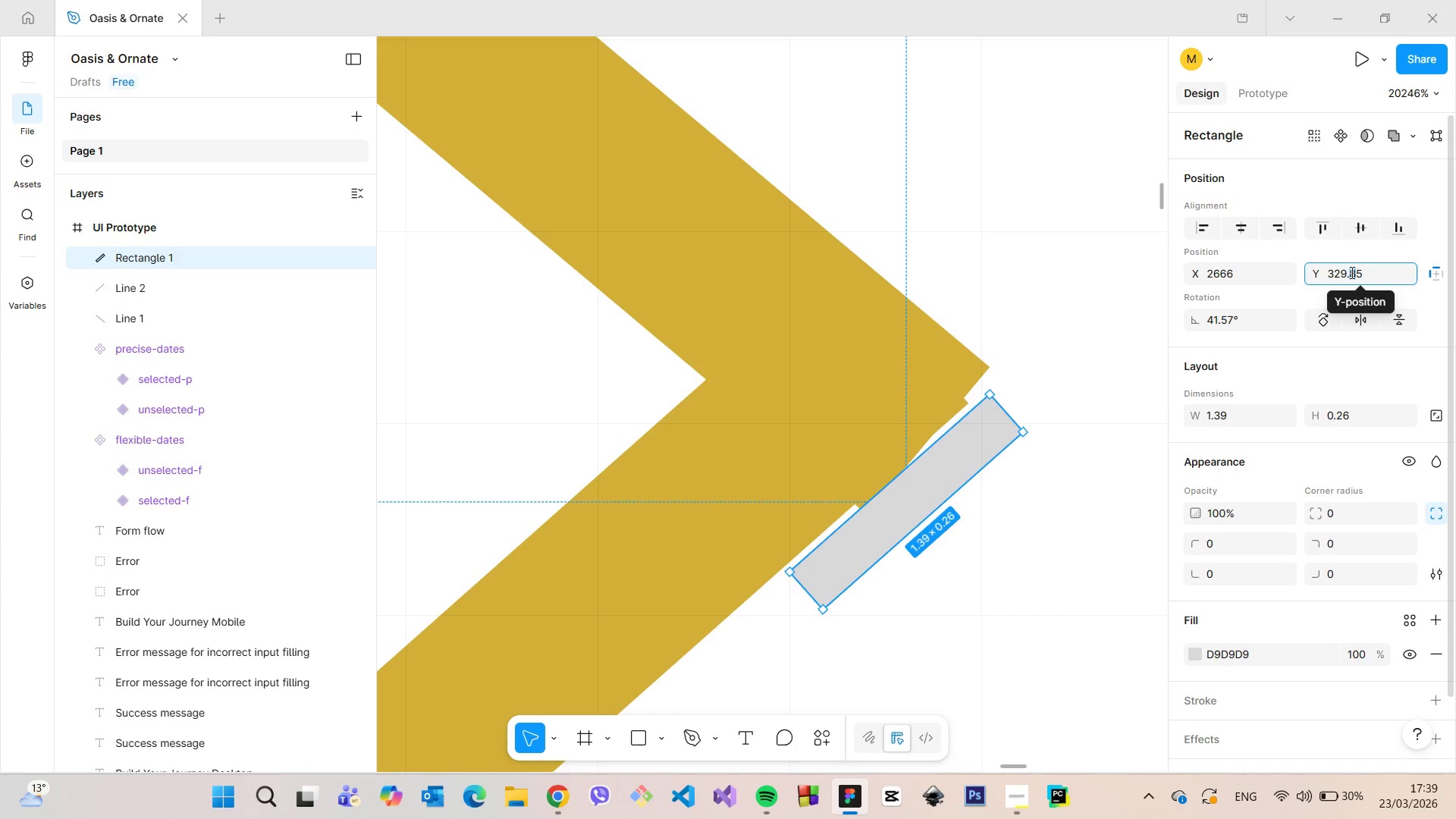 
key(7)
 